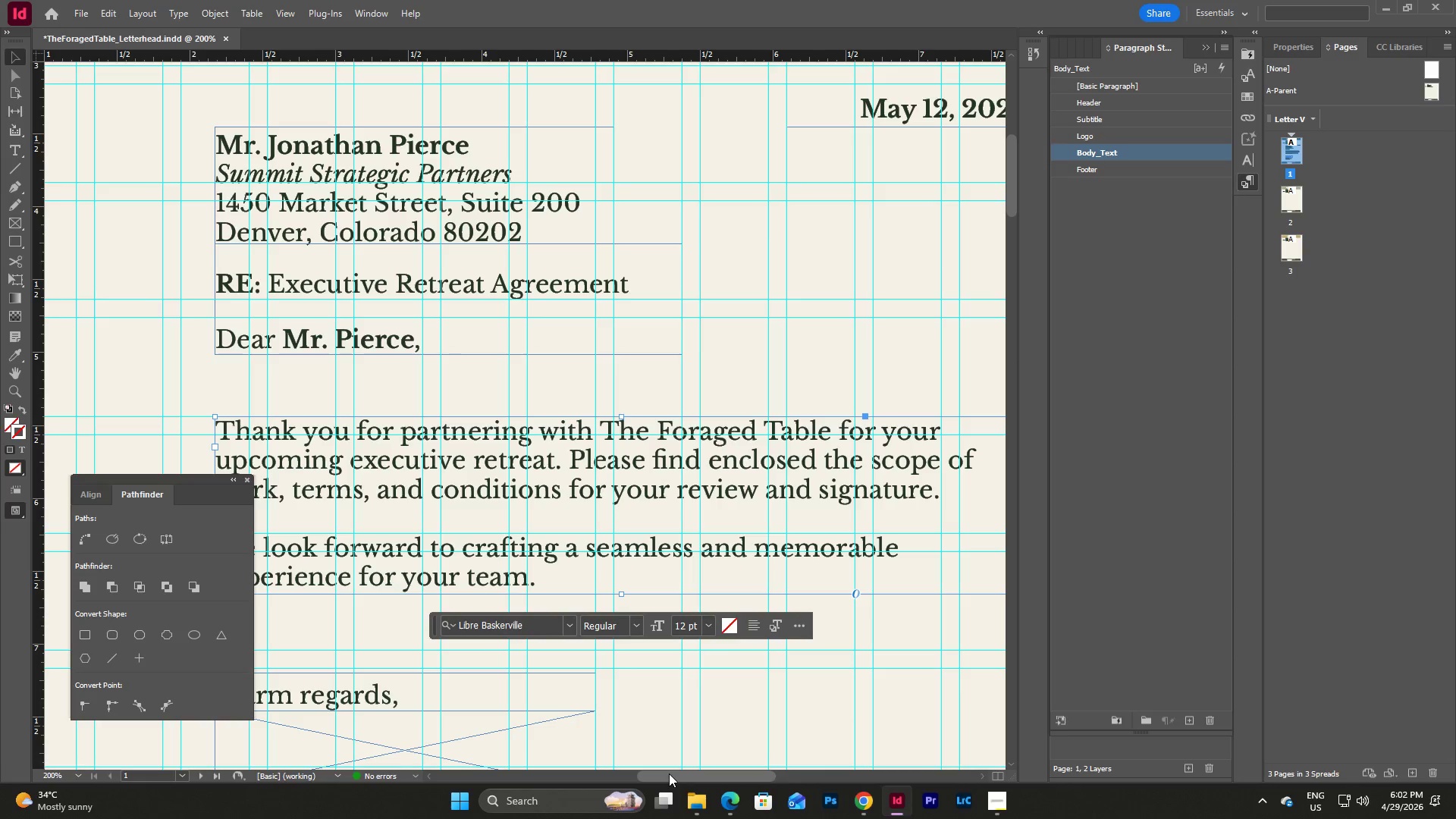 
wait(6.14)
 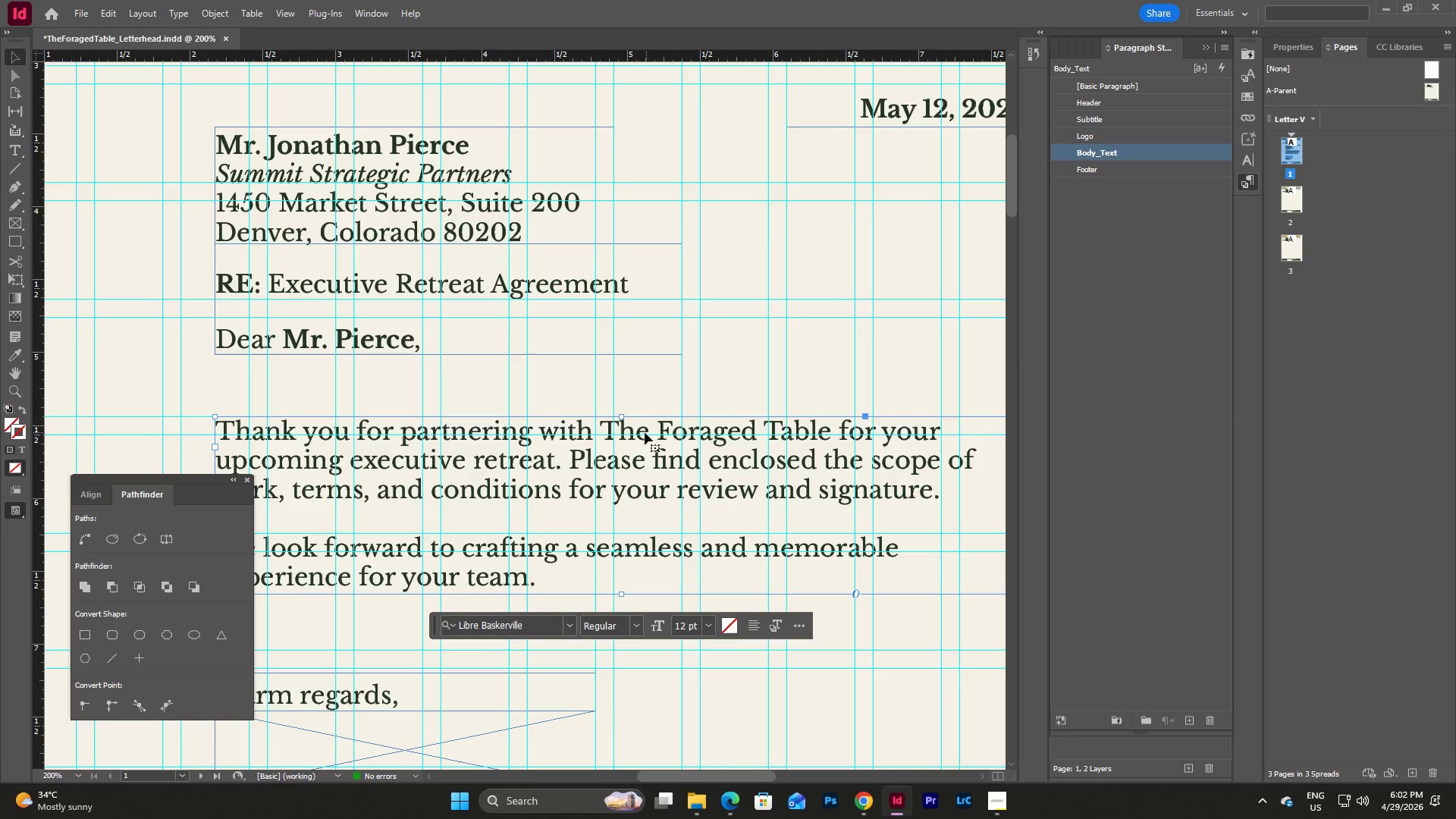 
left_click_drag(start_coordinate=[682, 776], to_coordinate=[666, 770])
 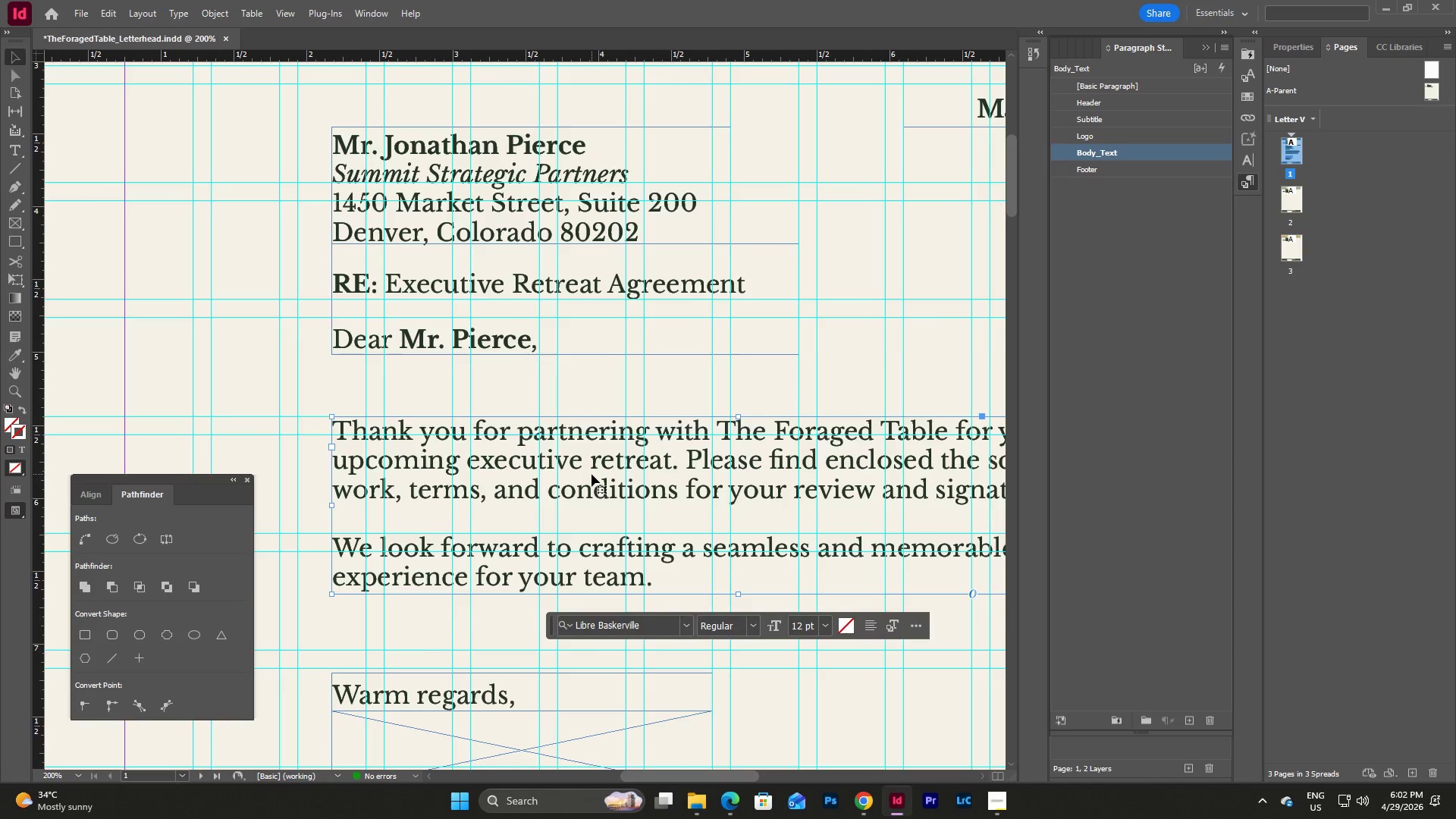 
scroll: coordinate [592, 474], scroll_direction: down, amount: 5.0
 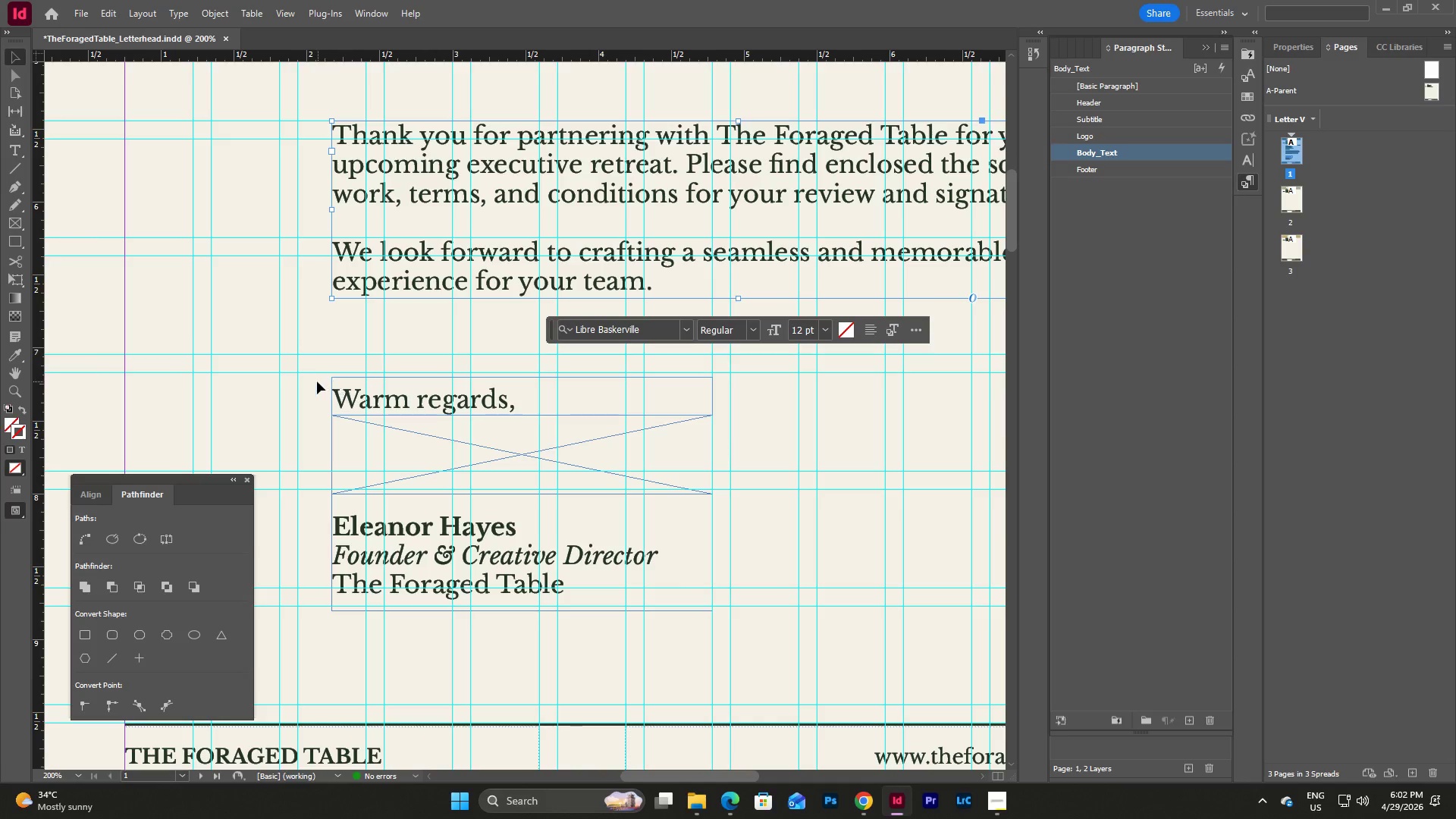 
left_click_drag(start_coordinate=[309, 394], to_coordinate=[683, 691])
 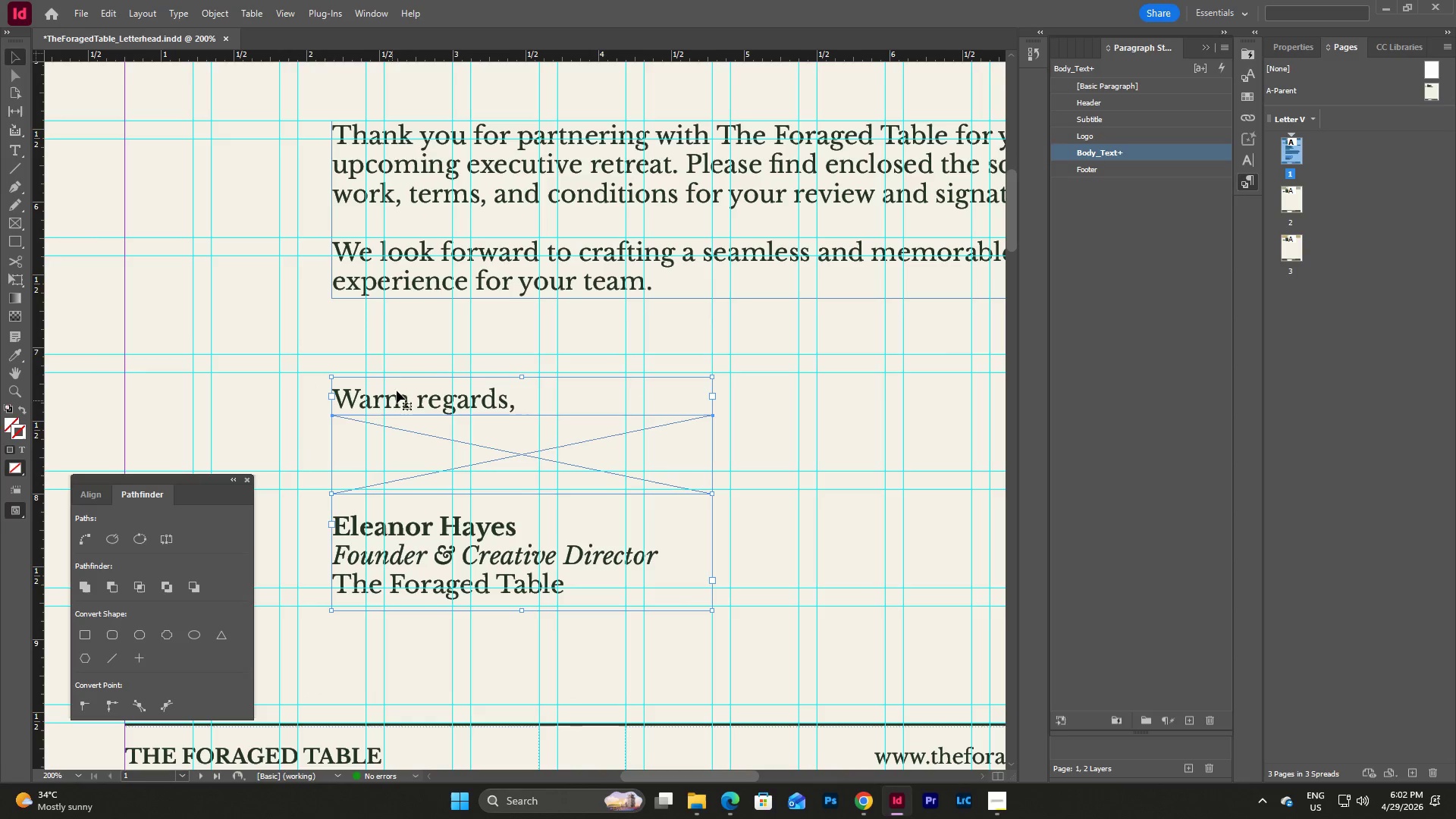 
left_click_drag(start_coordinate=[400, 387], to_coordinate=[401, 366])
 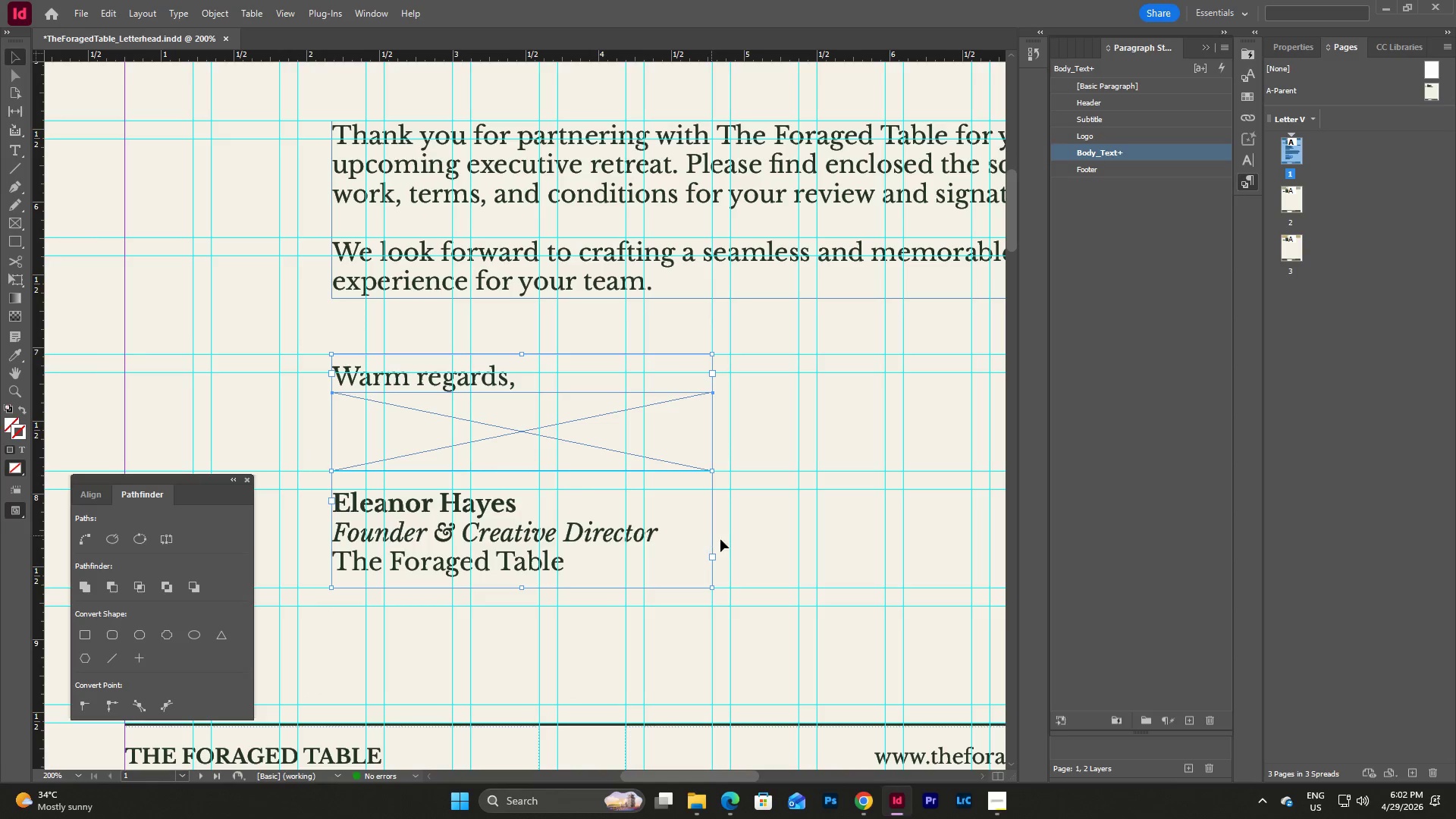 
left_click([748, 541])
 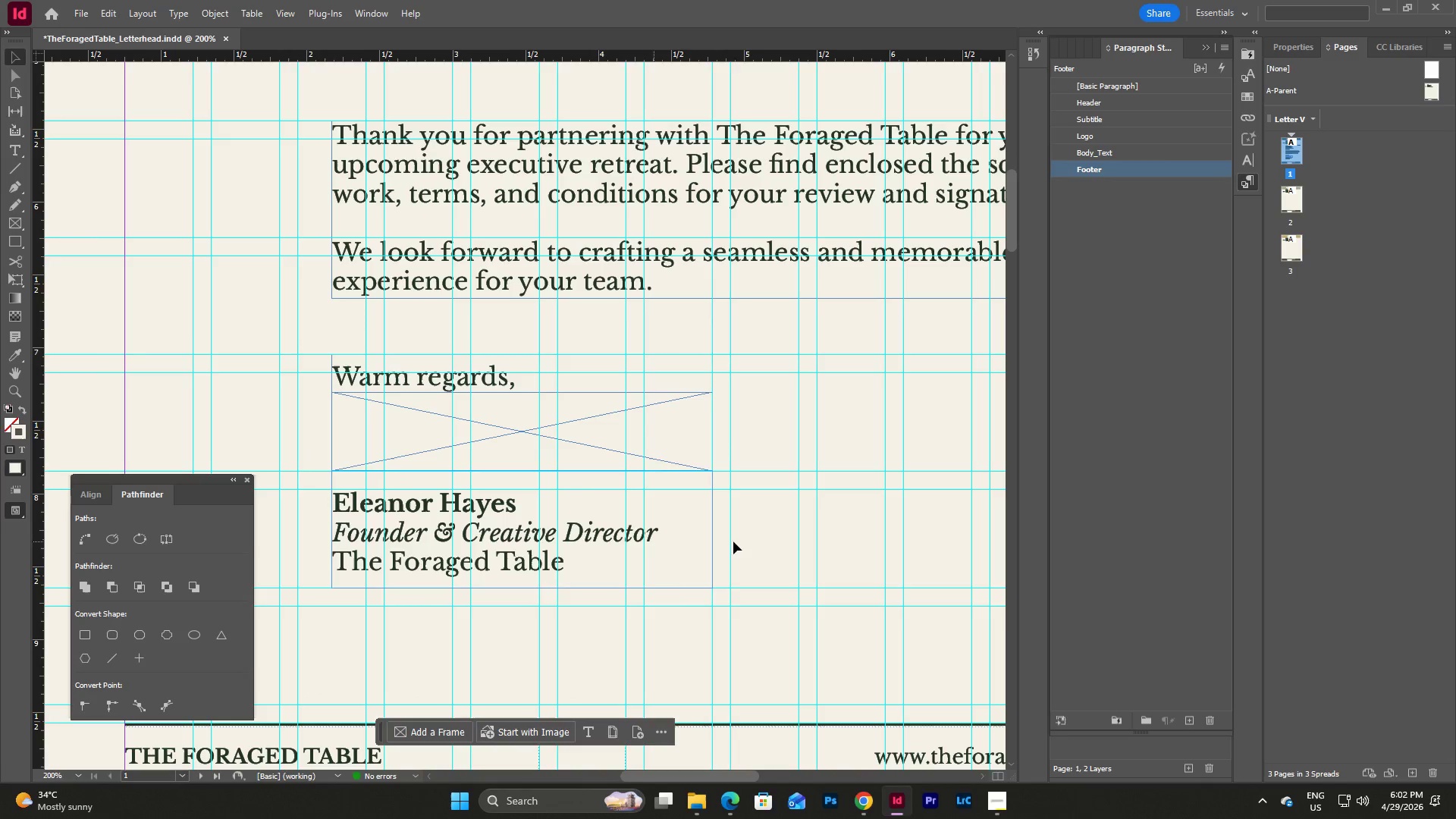 
left_click([726, 541])
 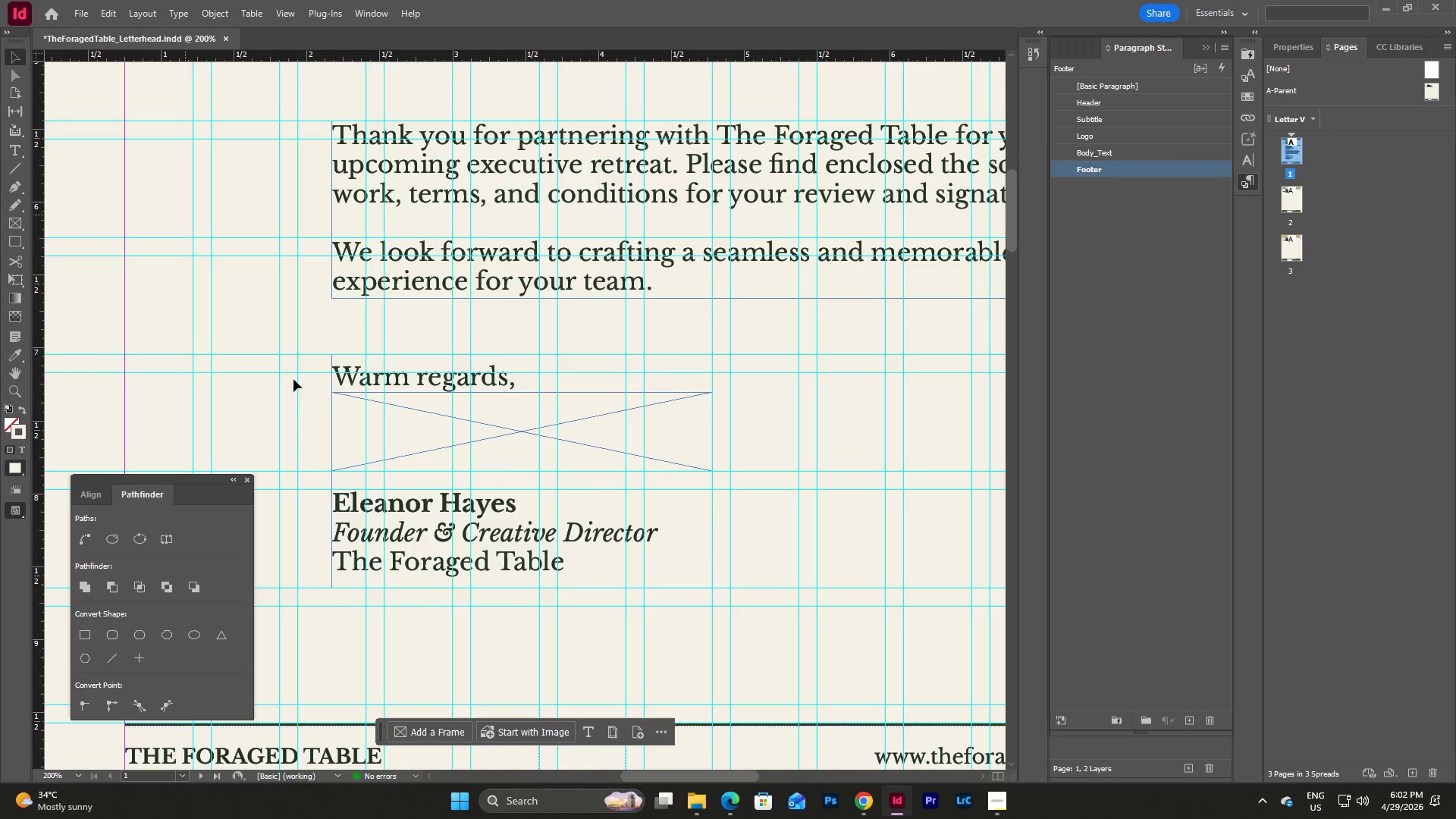 
left_click([77, 777])
 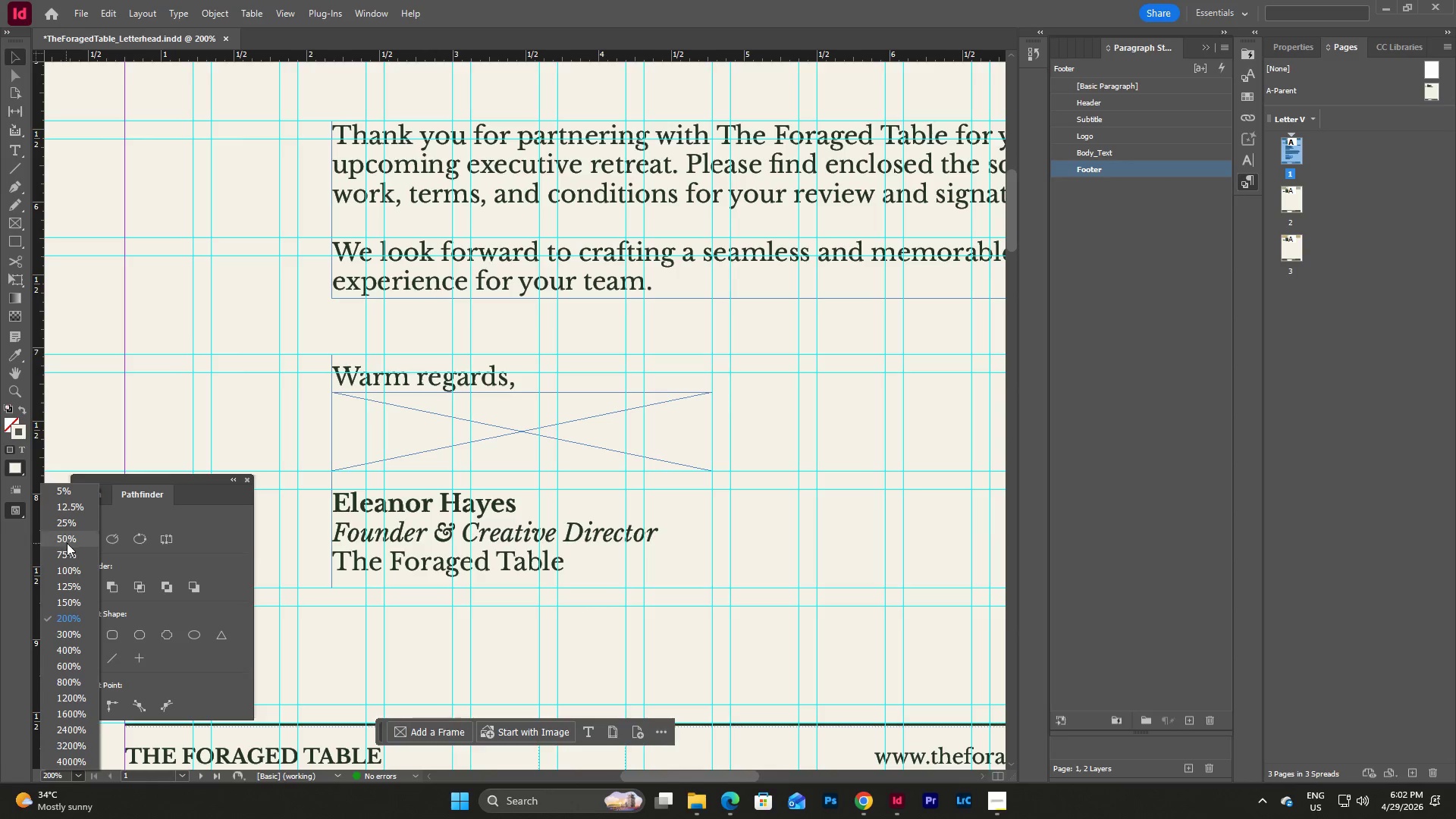 
left_click([67, 541])
 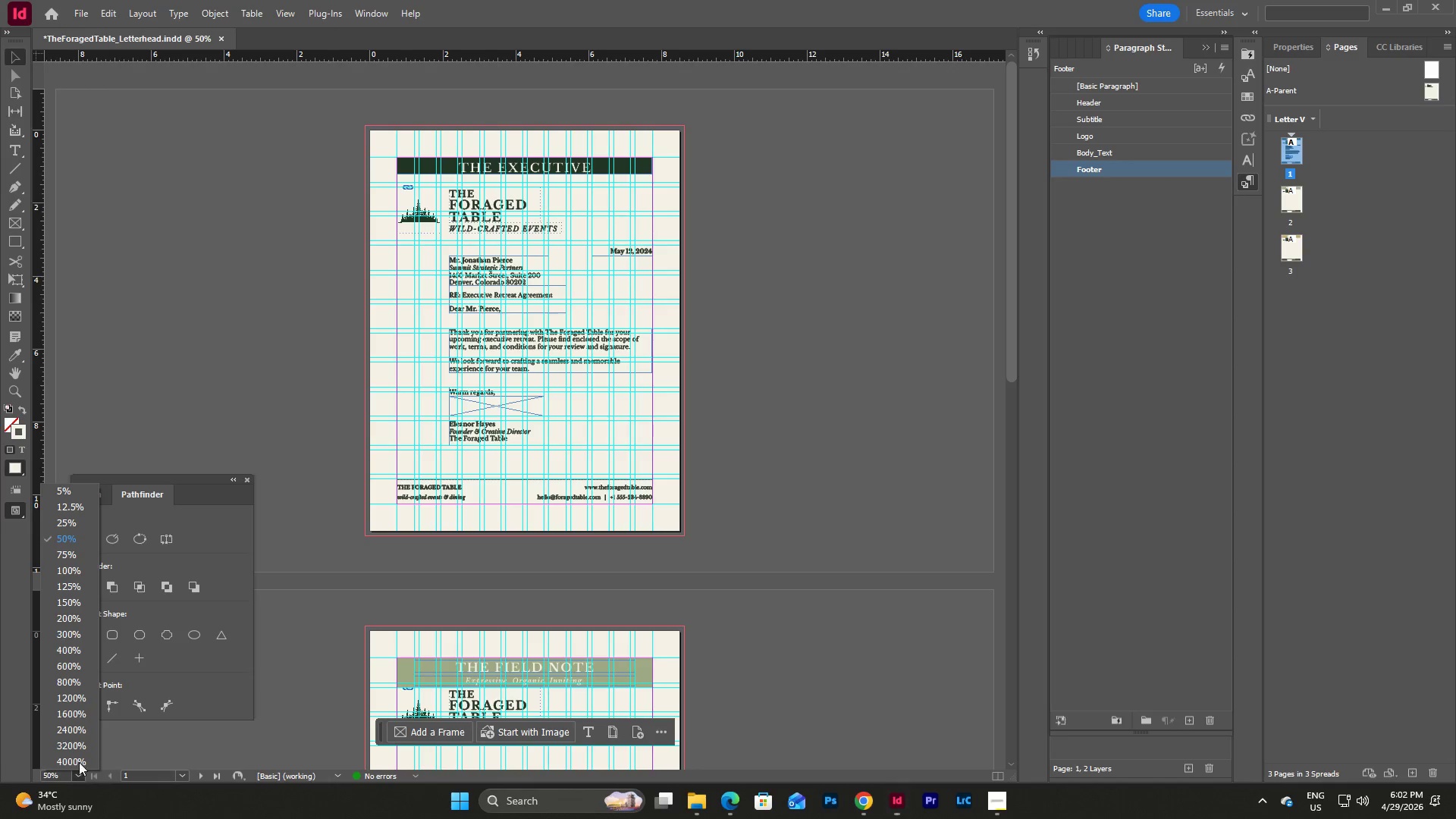 
left_click([77, 569])
 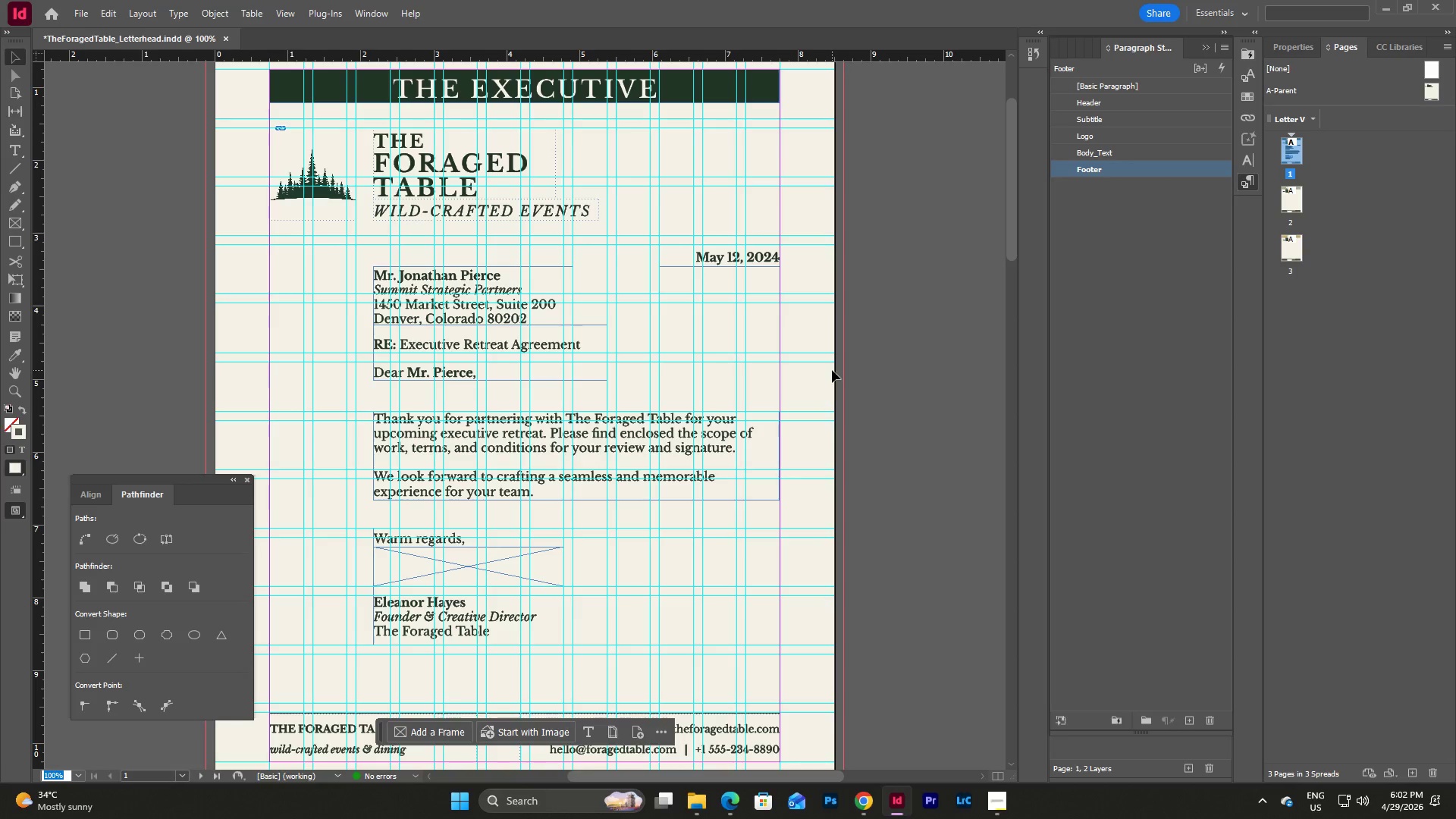 
left_click([899, 362])
 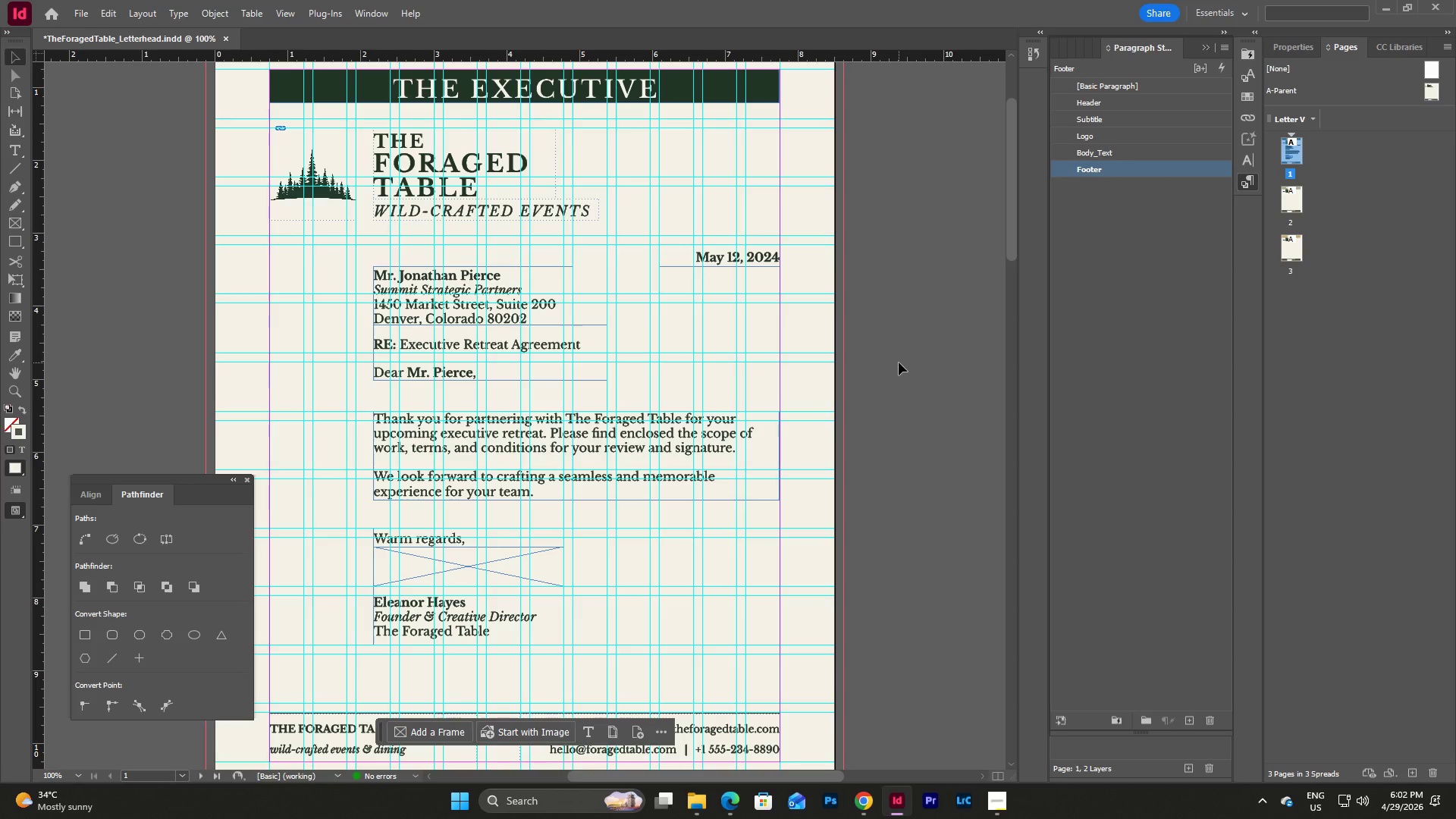 
key(W)
 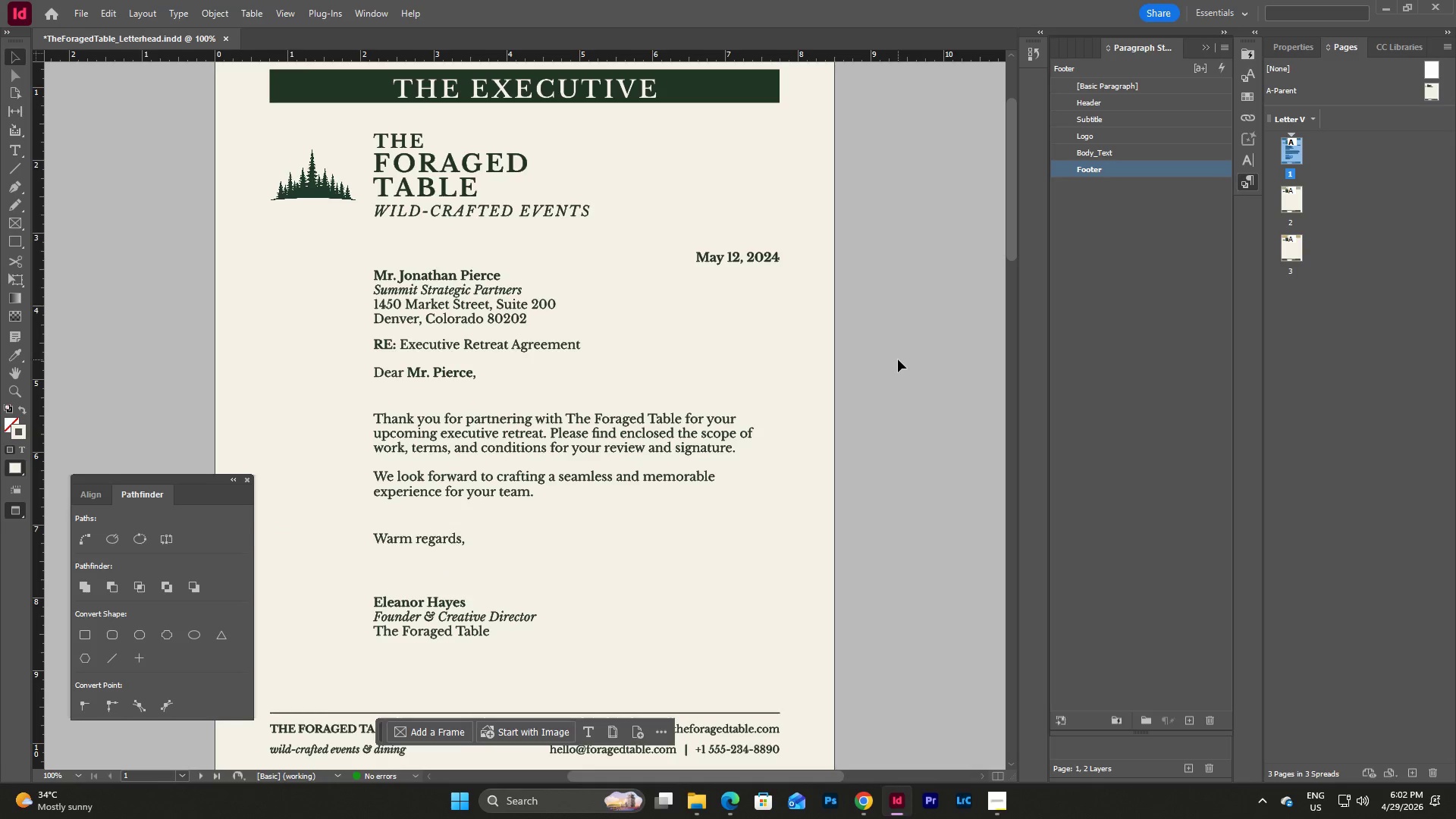 
scroll: coordinate [898, 359], scroll_direction: up, amount: 3.0
 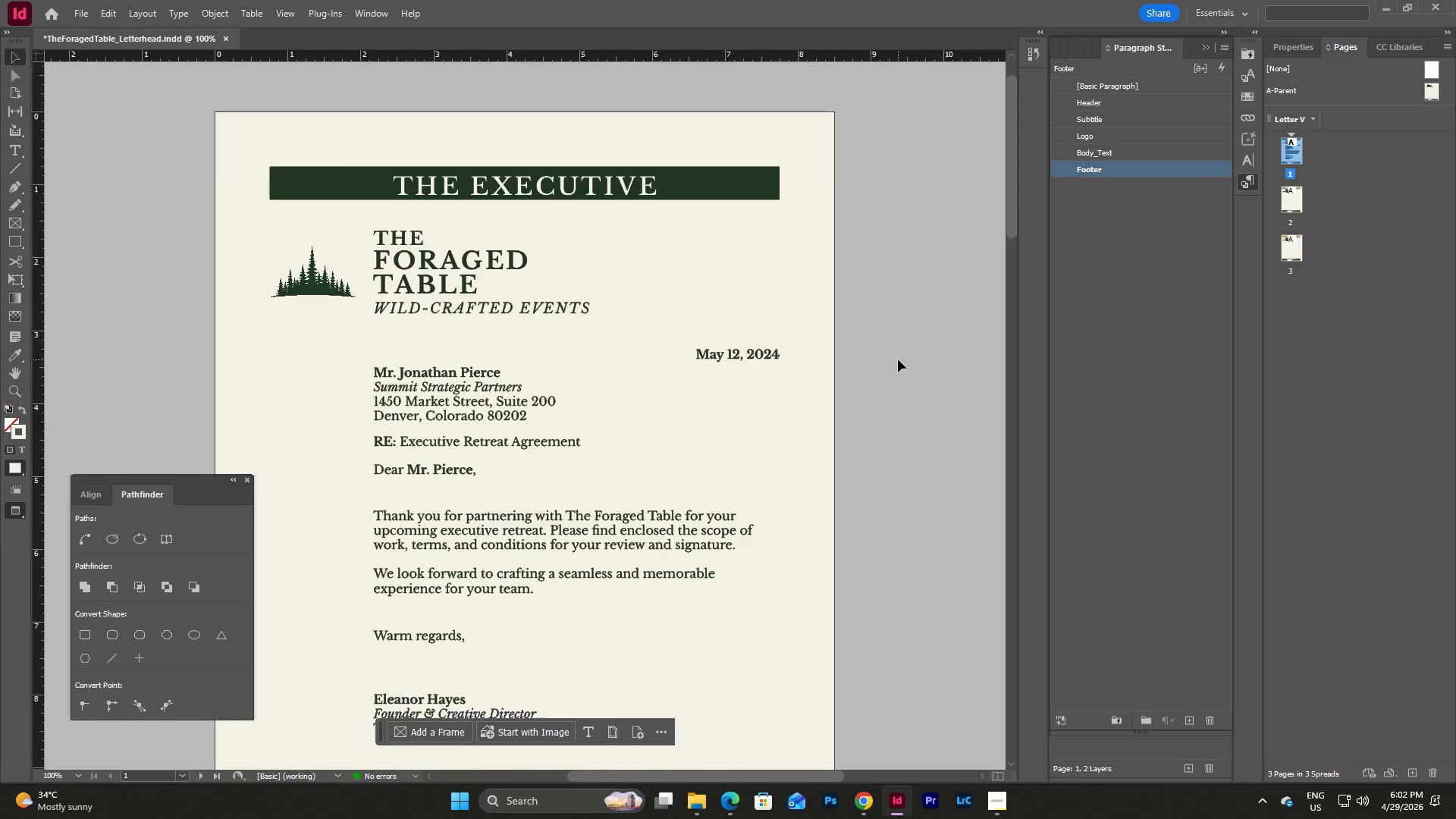 
scroll: coordinate [898, 358], scroll_direction: down, amount: 2.0
 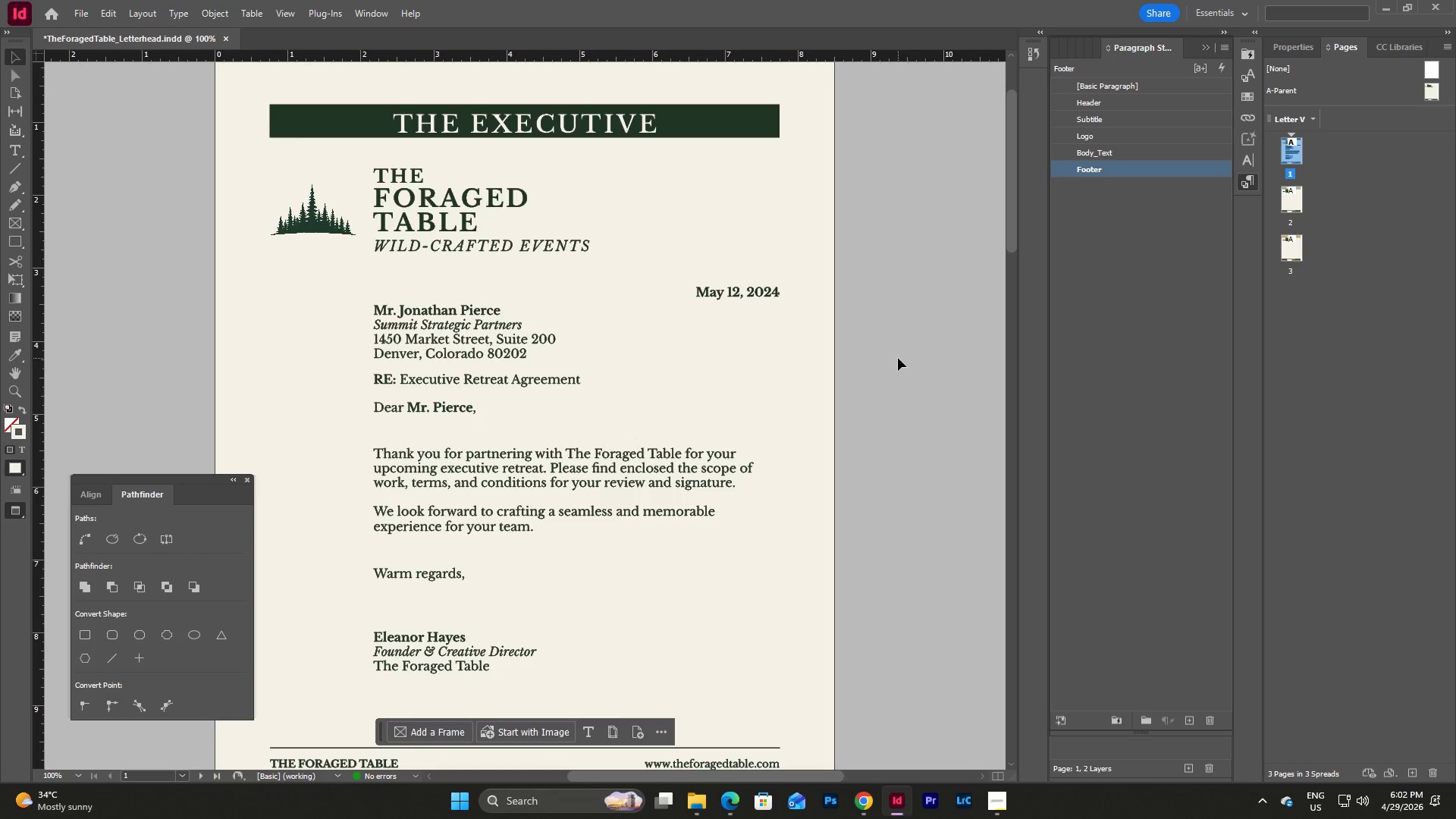 
wait(12.4)
 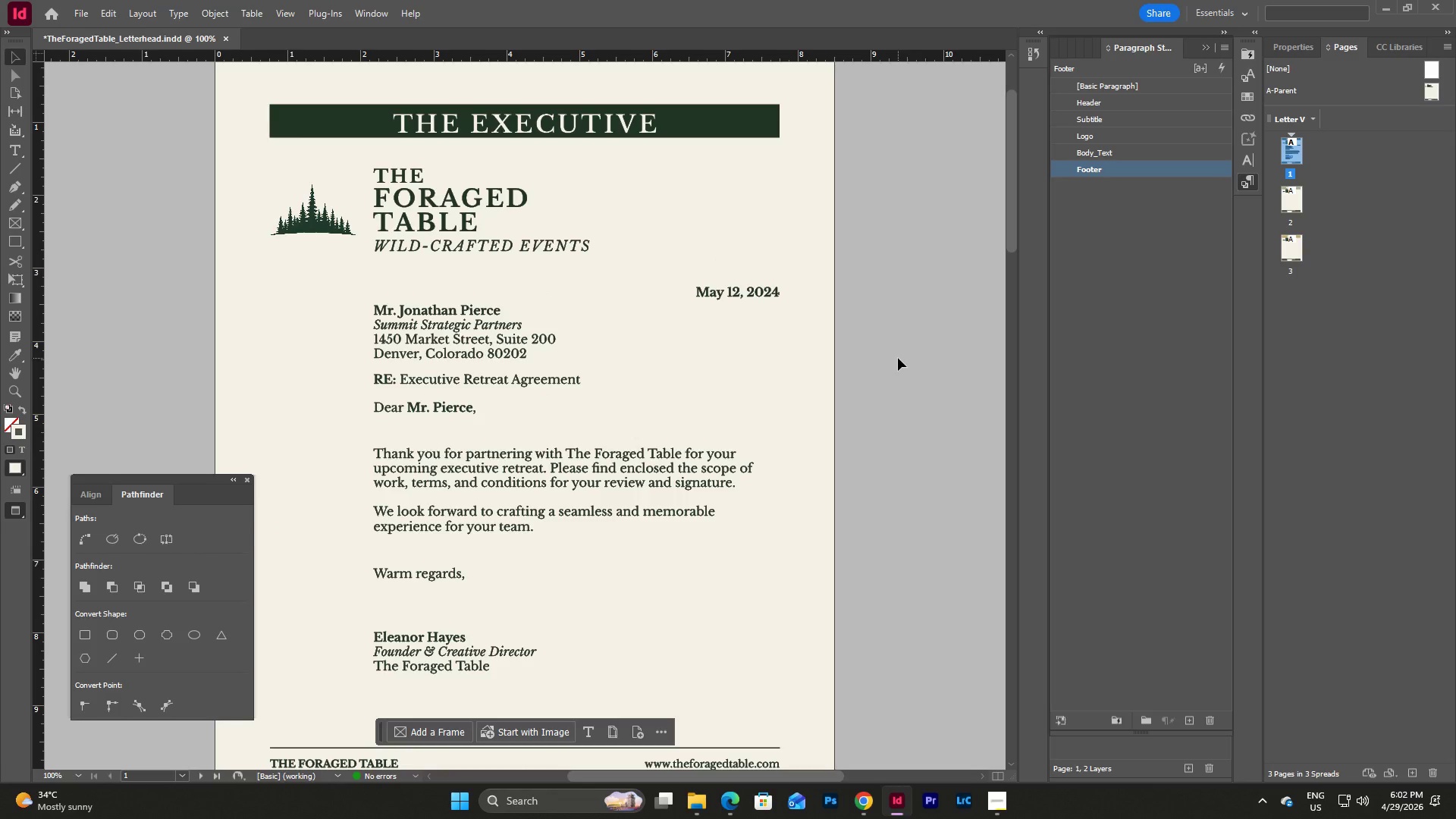 
left_click([1244, 96])
 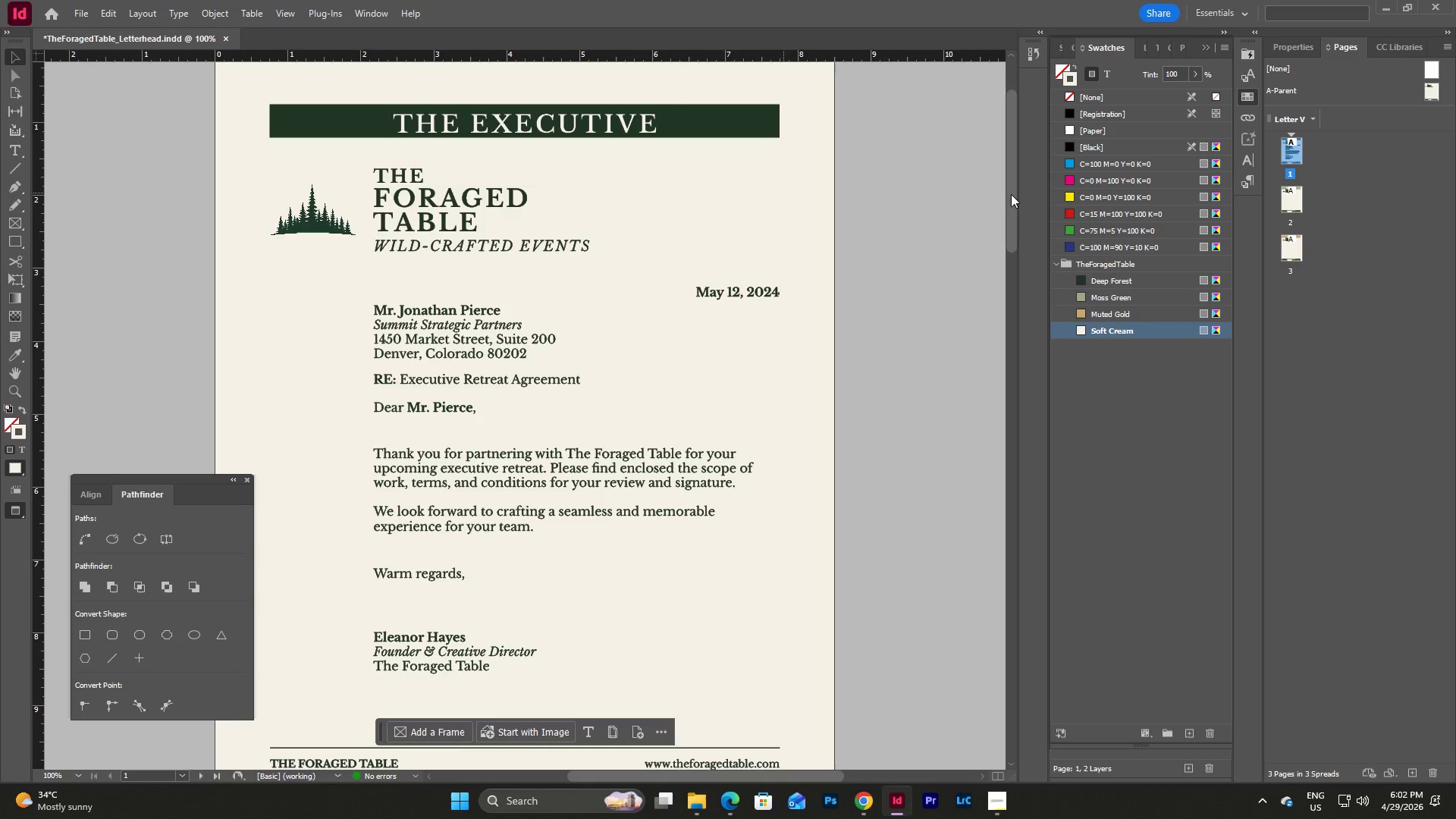 
double_click([1432, 89])
 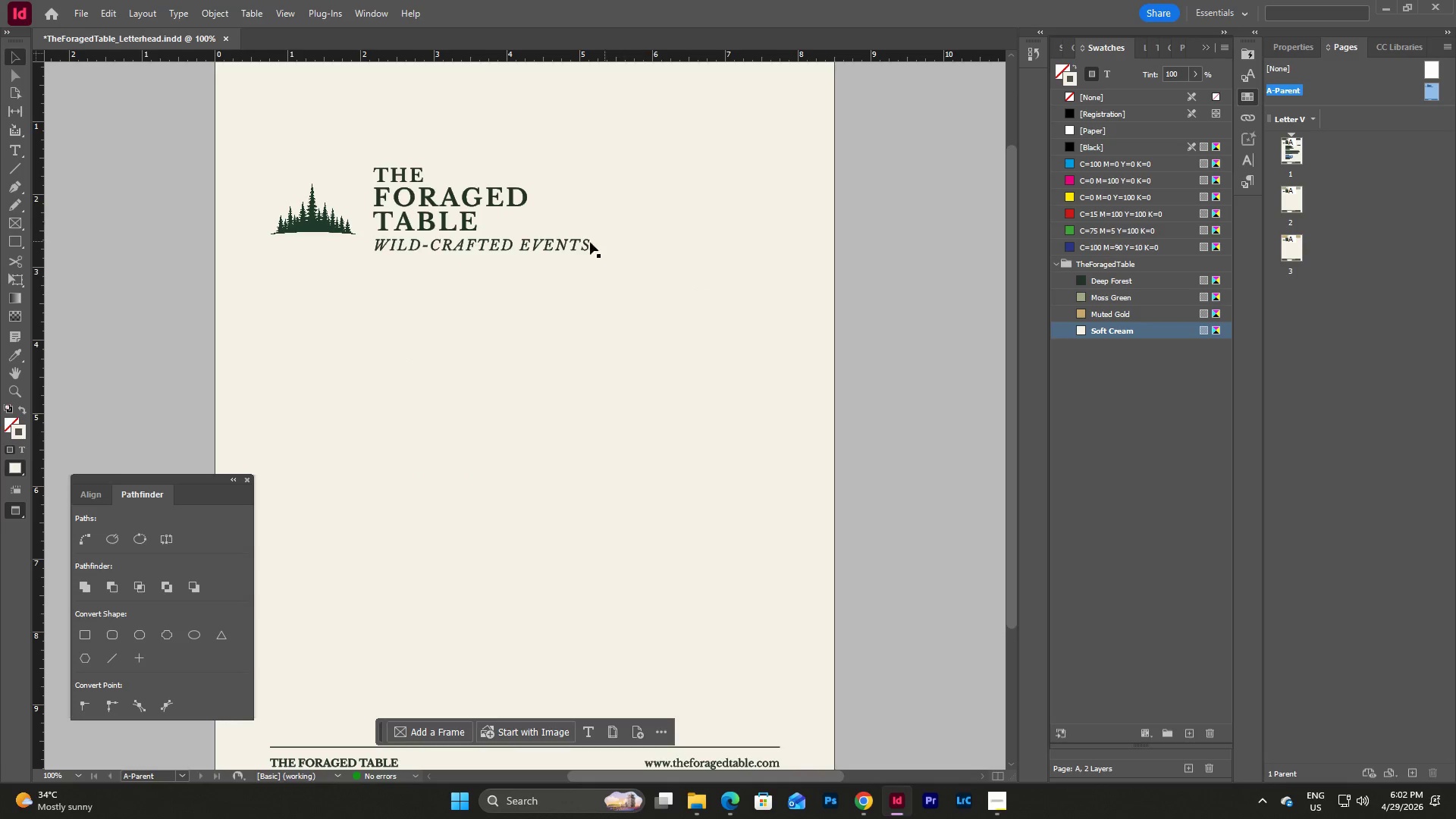 
left_click([575, 243])
 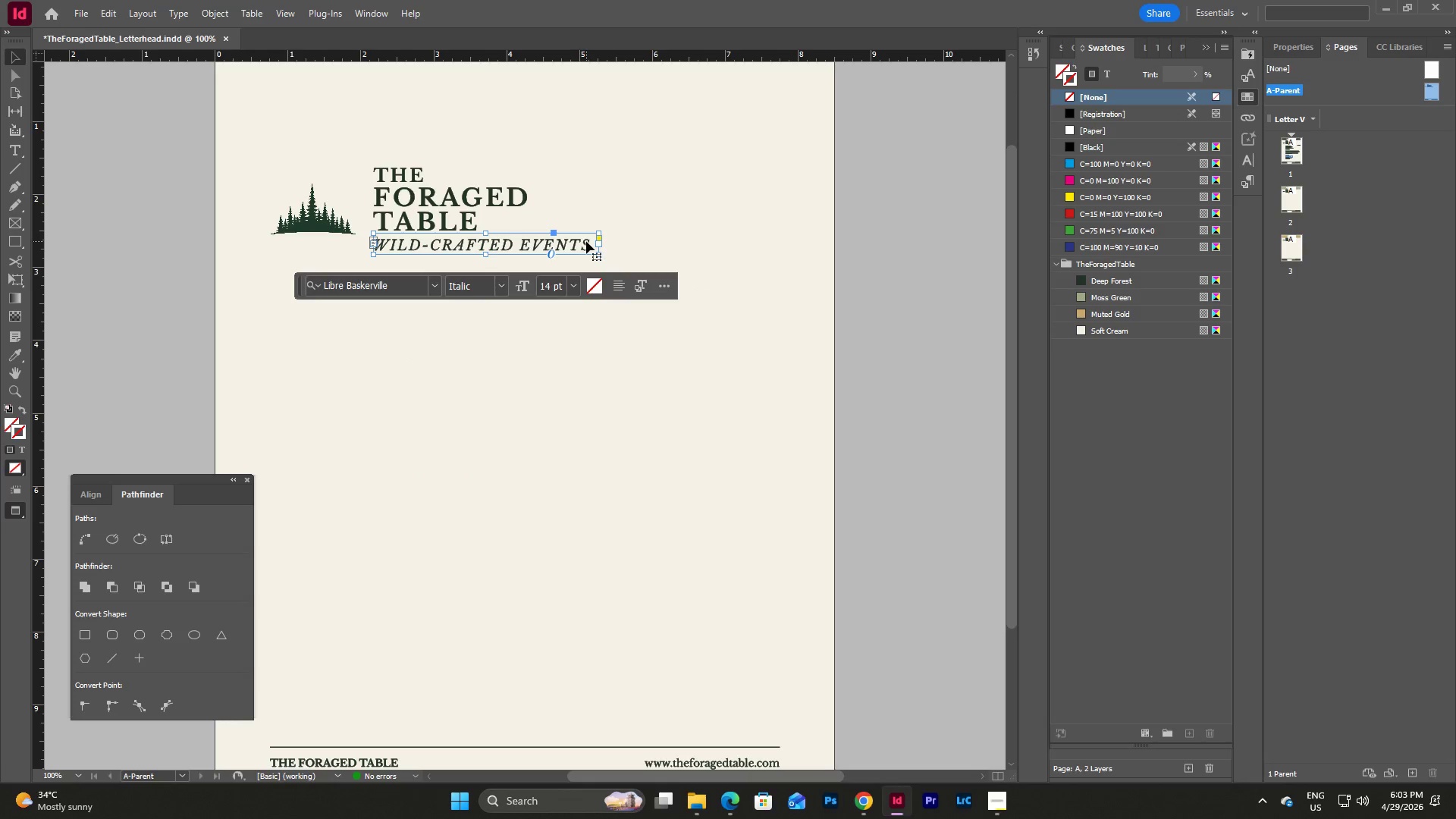 
double_click([586, 241])
 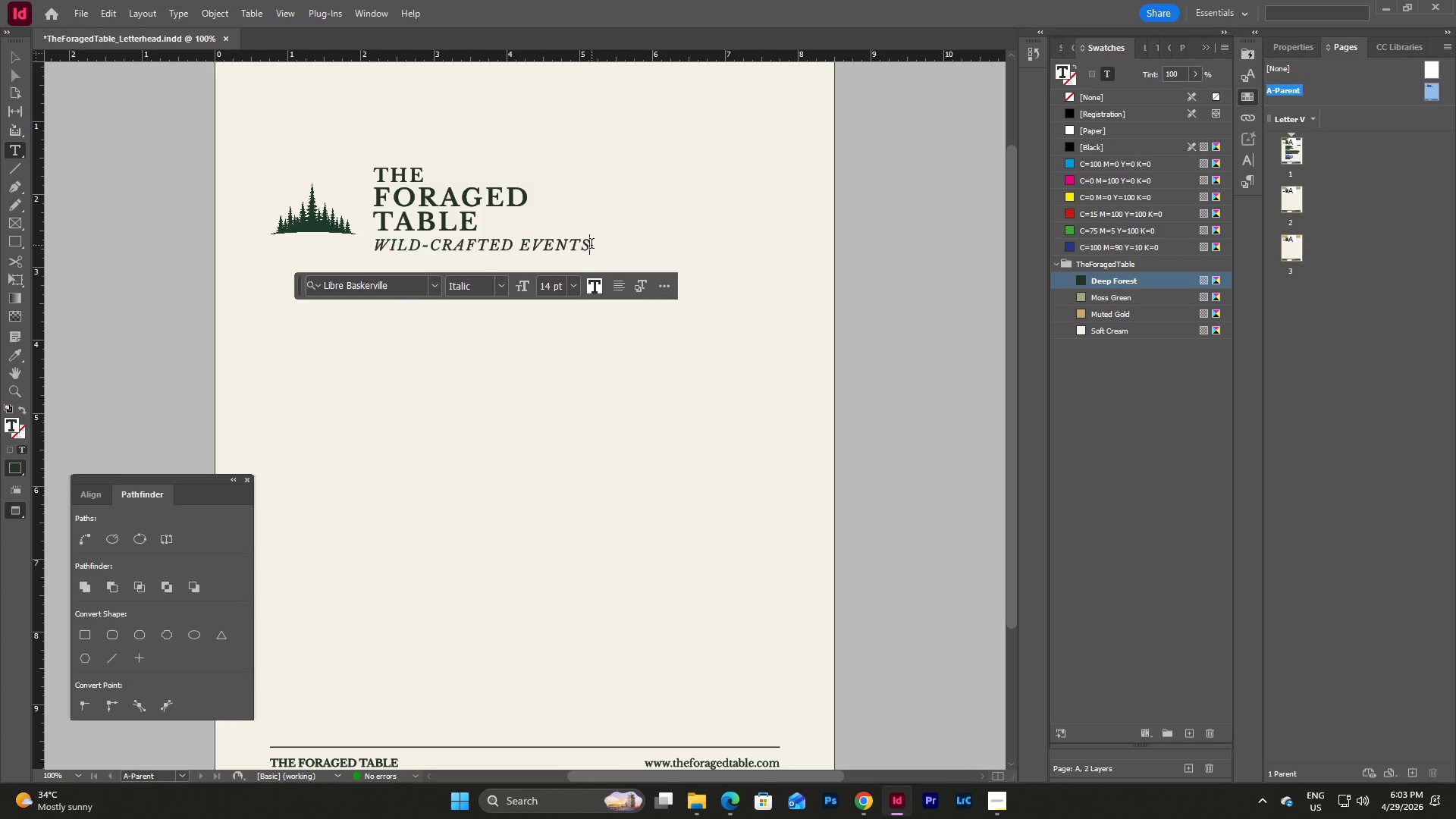 
left_click_drag(start_coordinate=[592, 245], to_coordinate=[359, 240])
 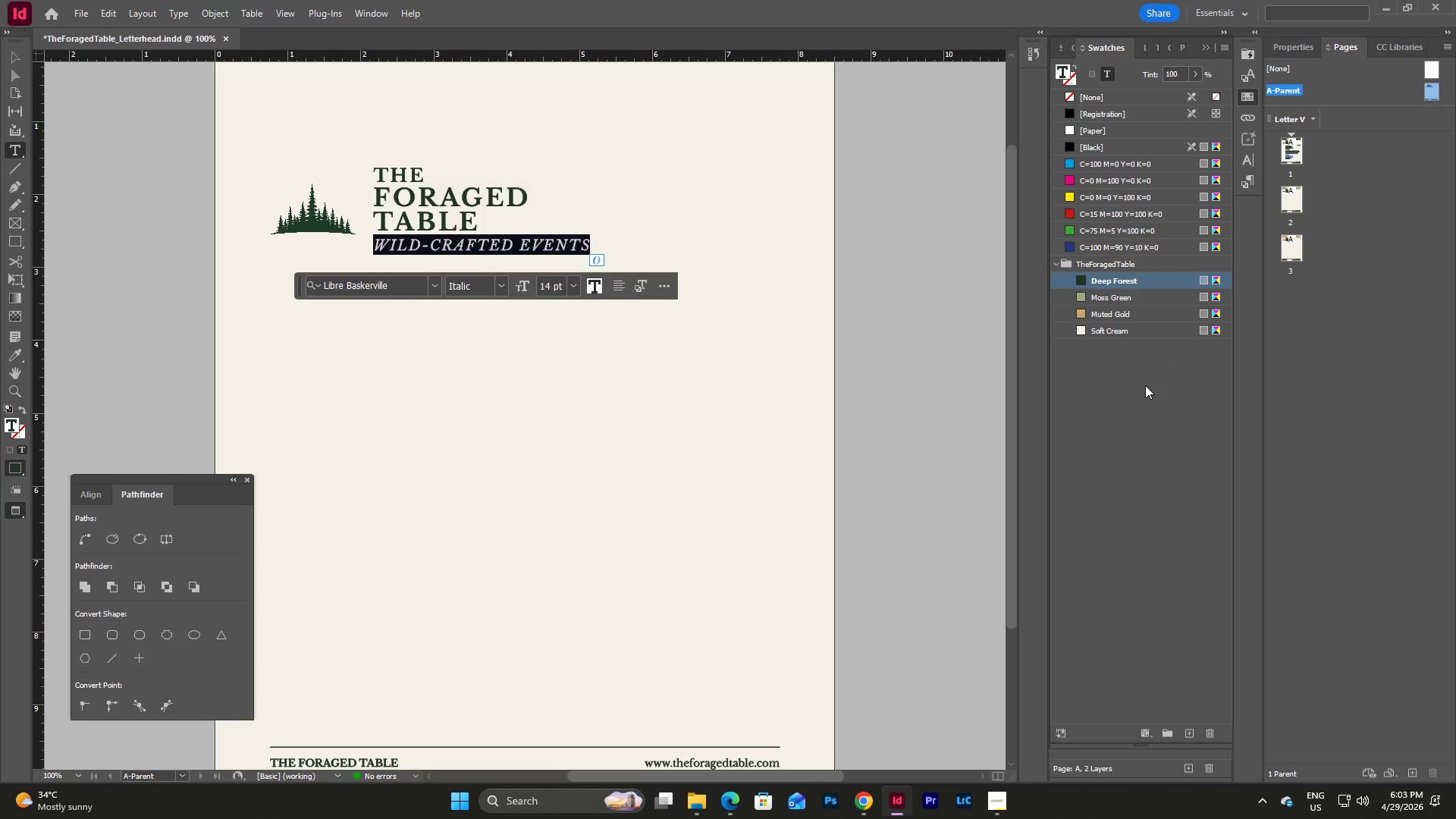 
left_click([1145, 385])
 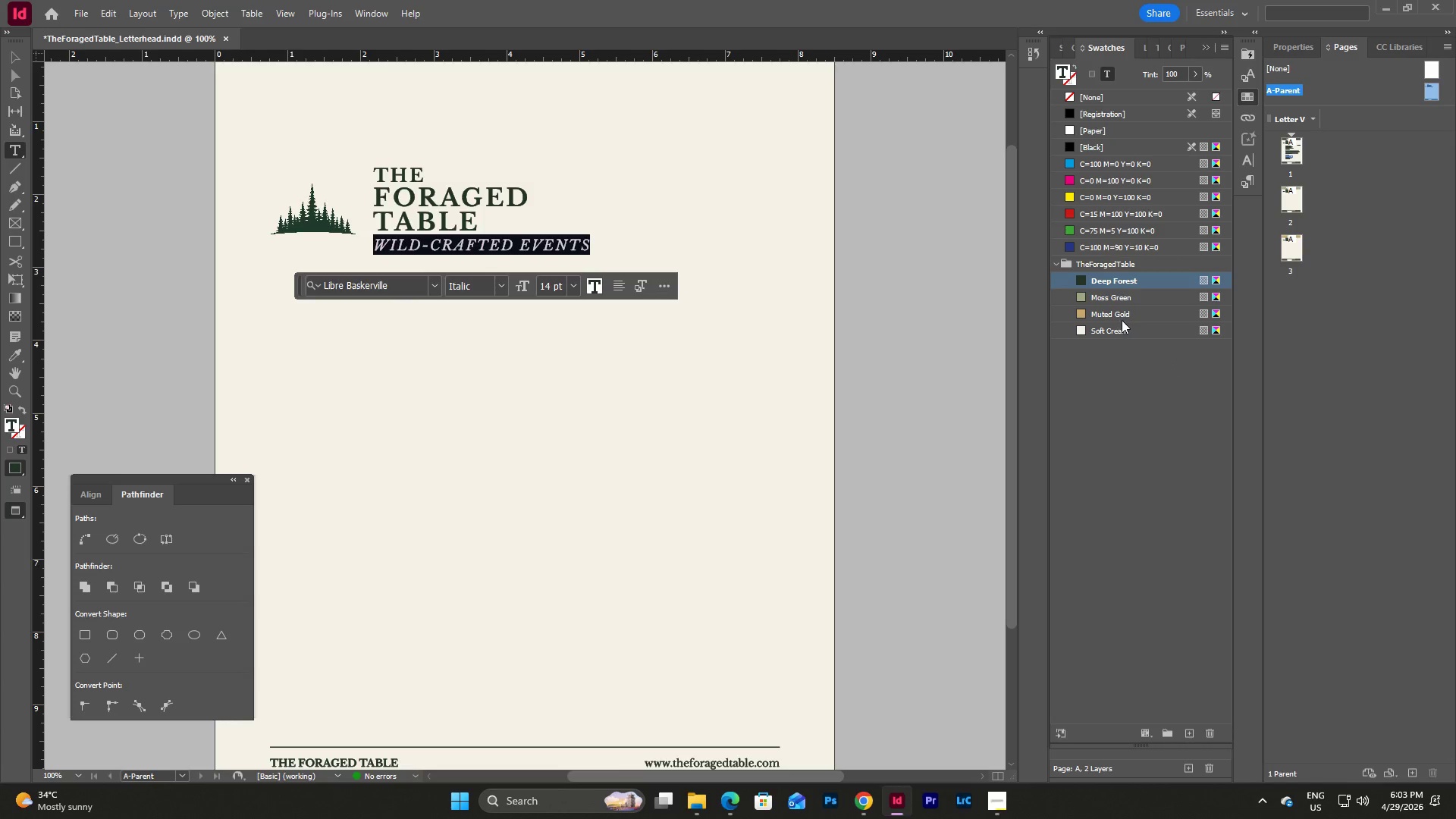 
left_click([1122, 320])
 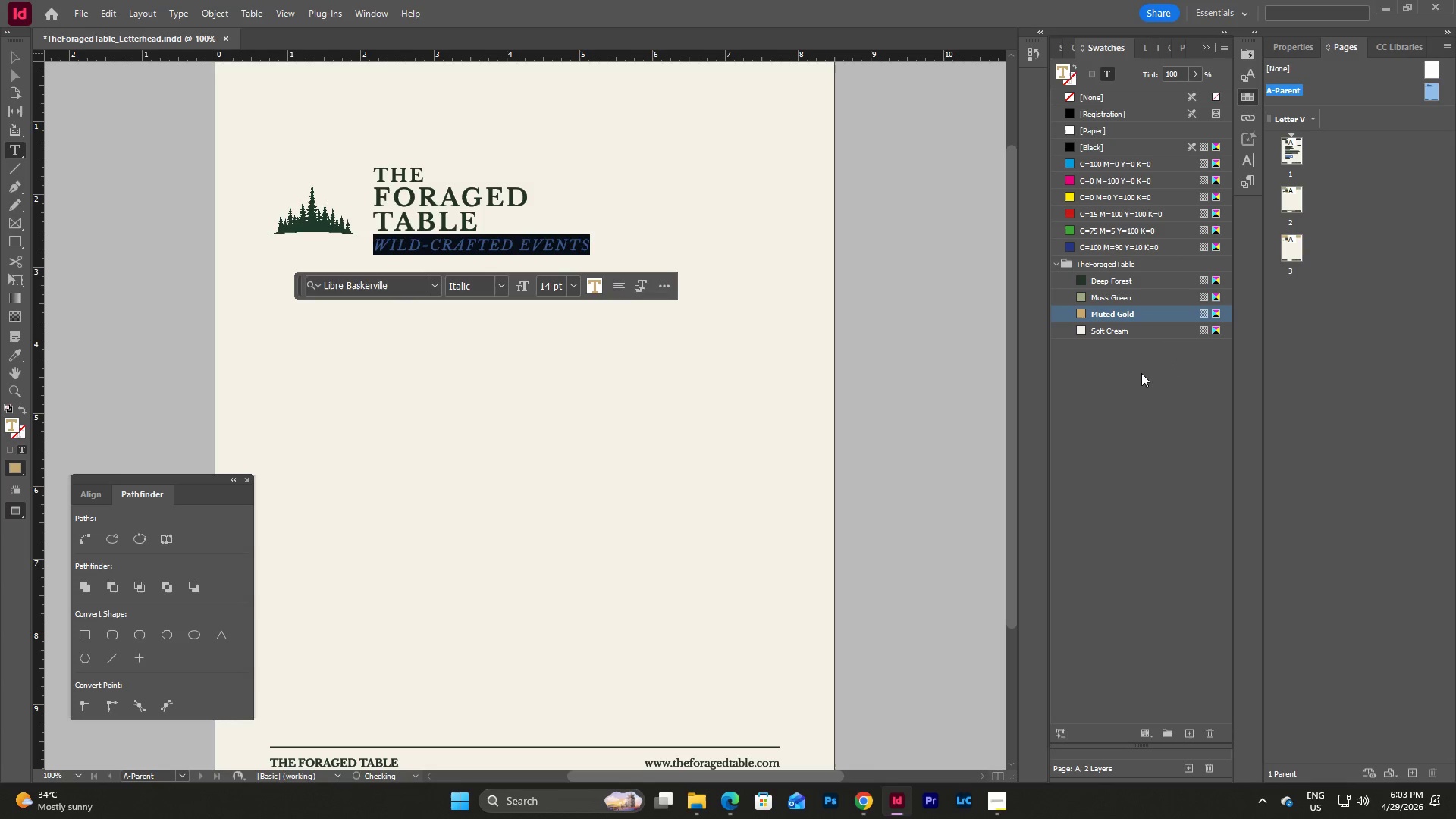 
left_click([1143, 378])
 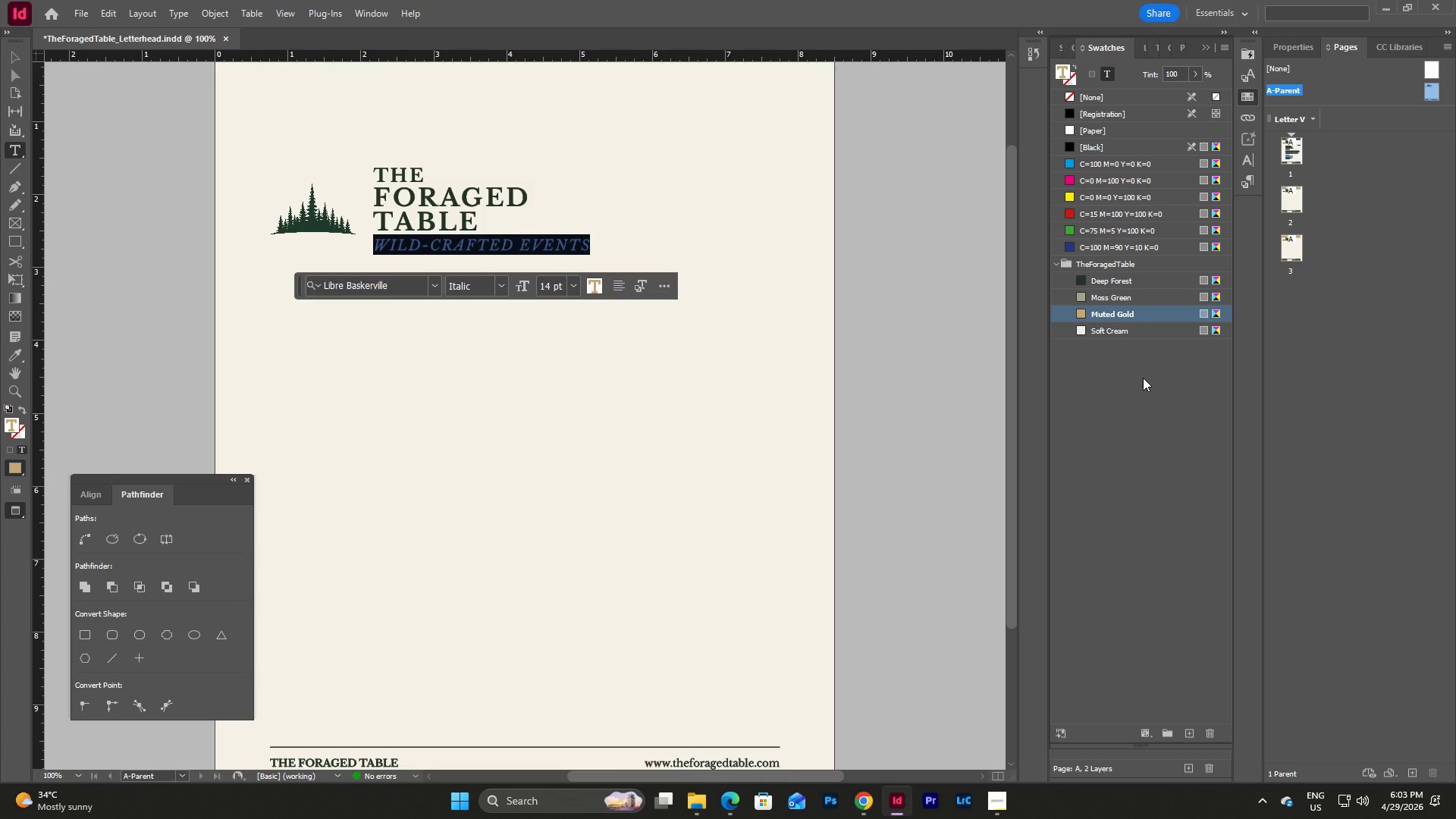 
left_click([1143, 378])
 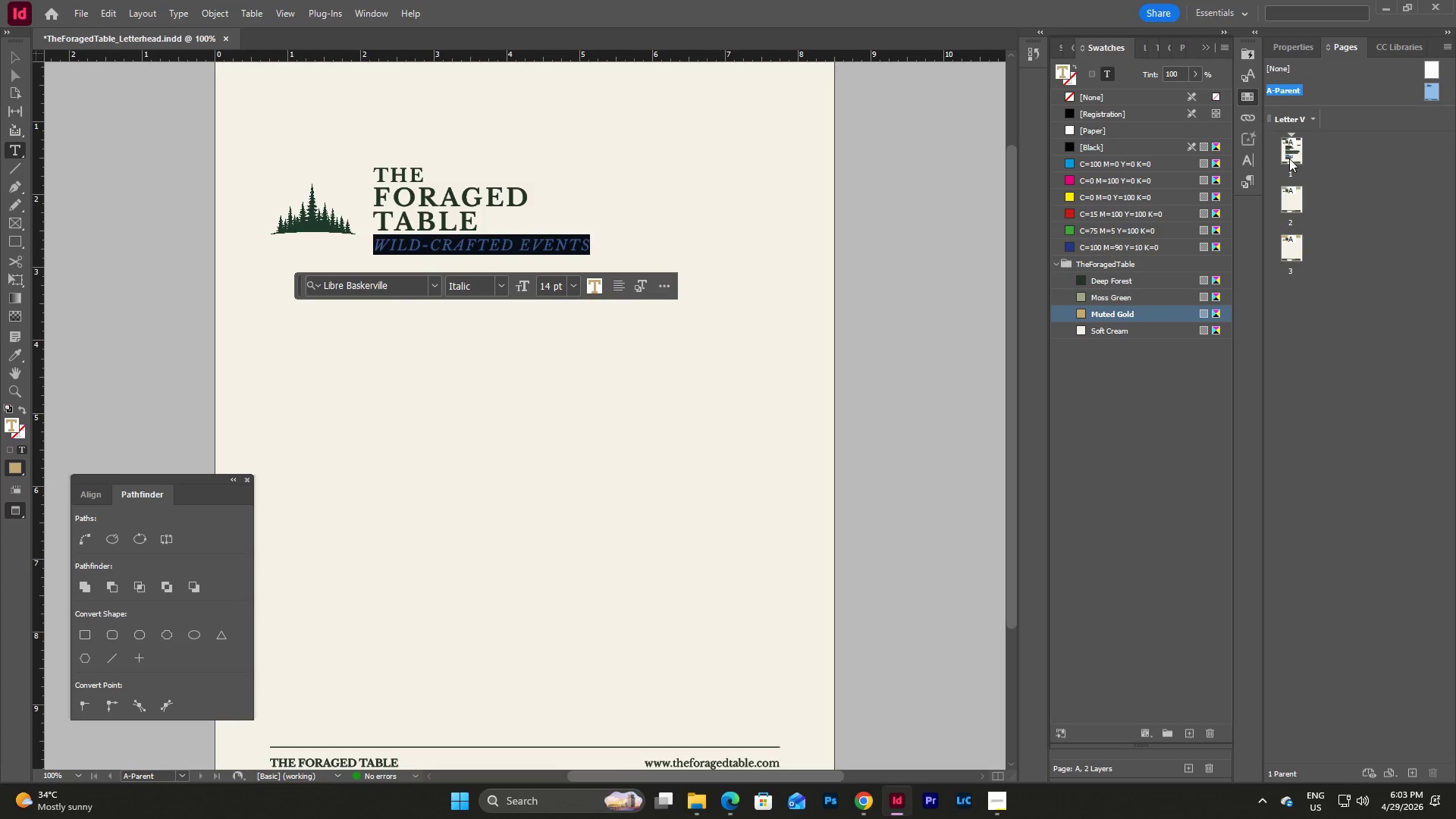 
wait(5.16)
 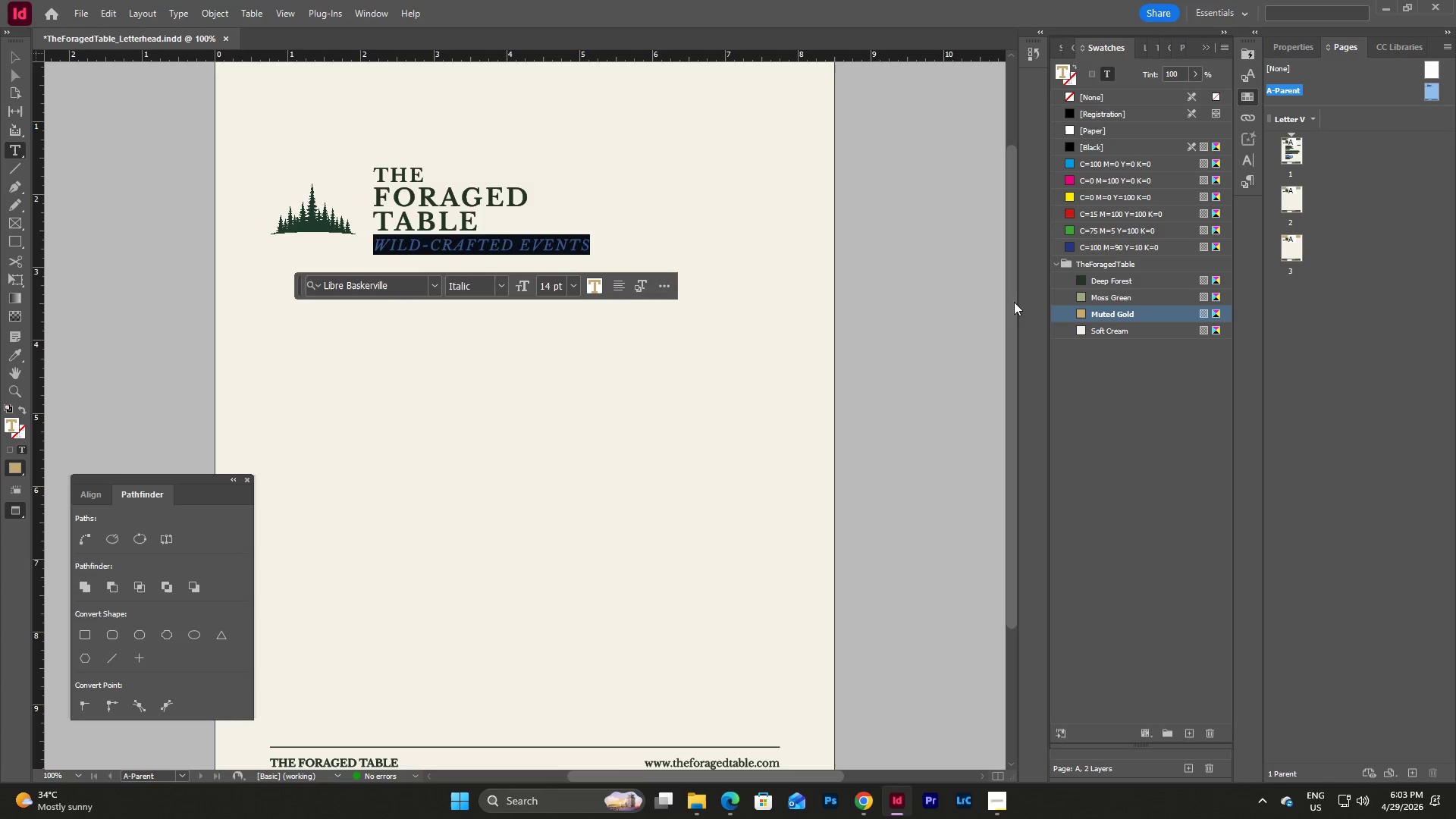 
left_click([1252, 174])
 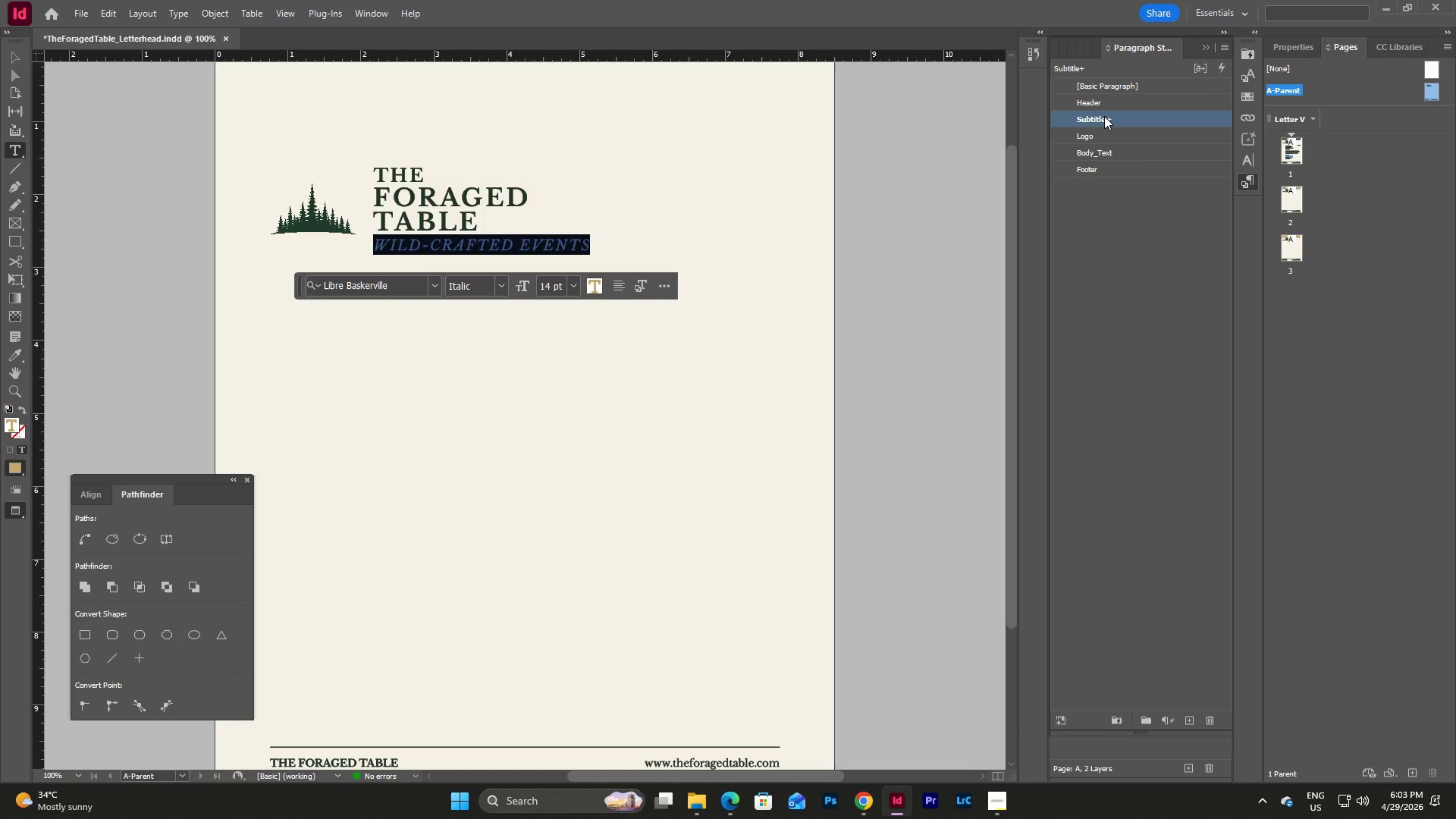 
double_click([1104, 116])
 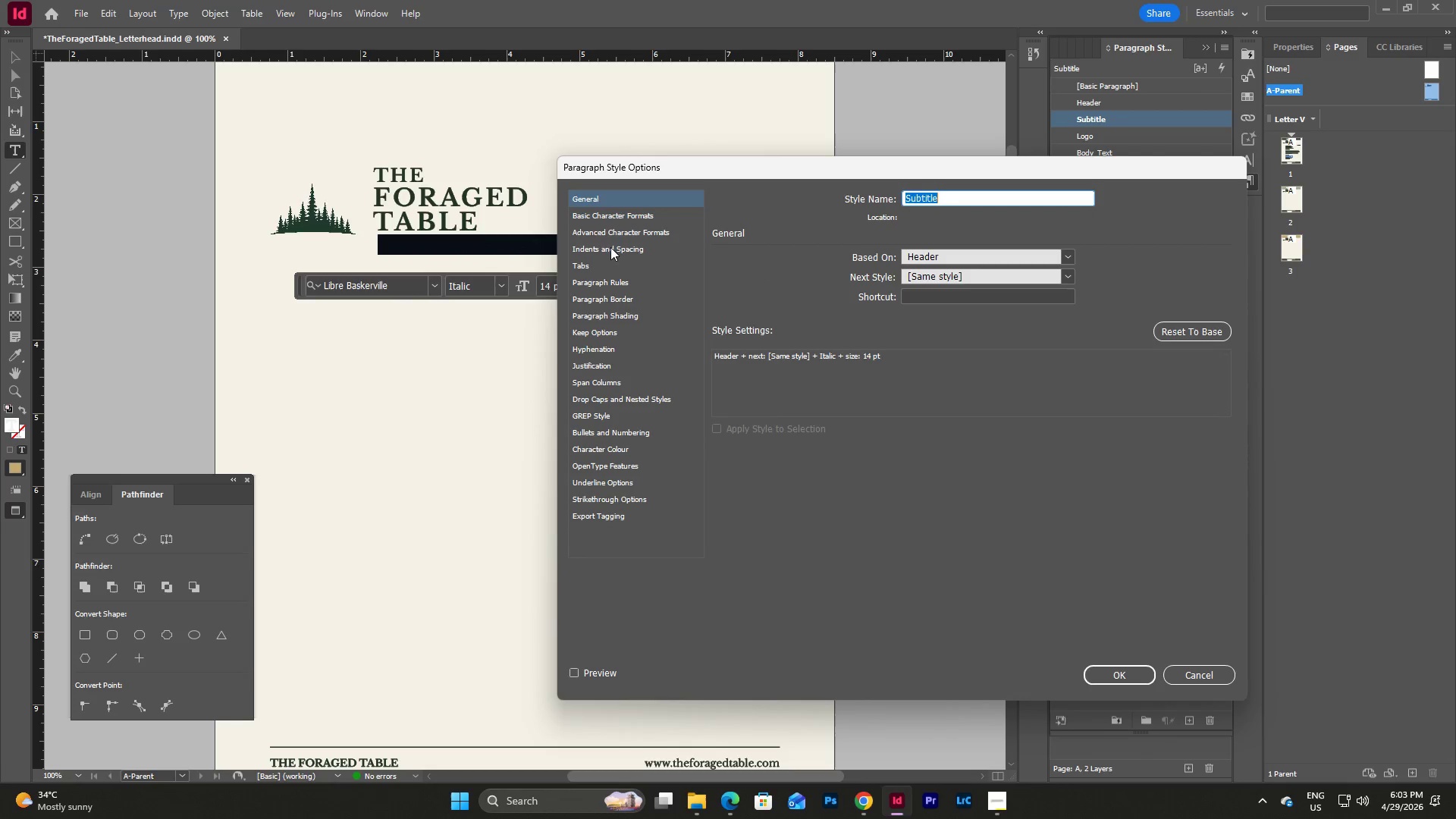 
left_click([610, 218])
 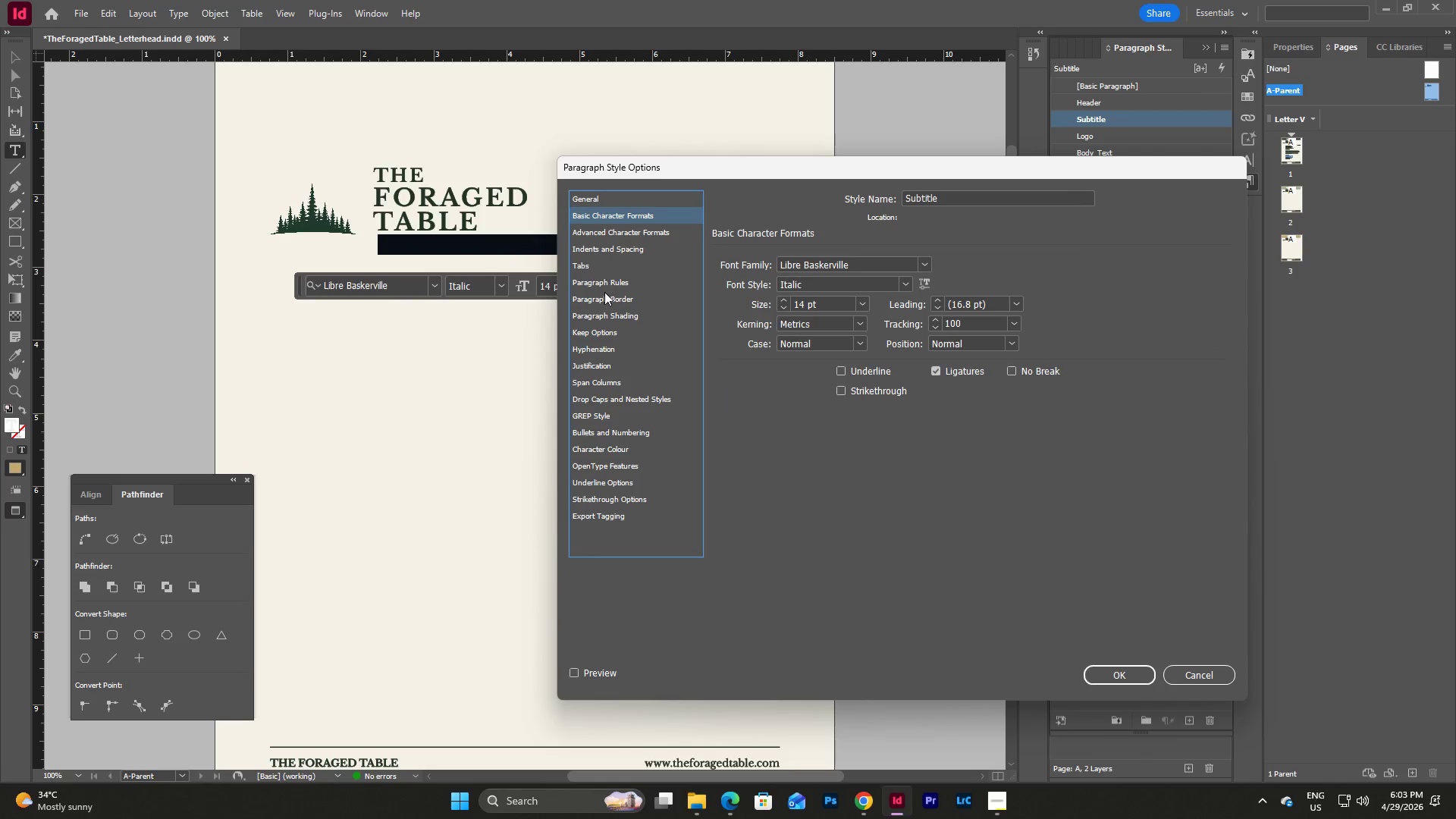 
left_click([604, 293])
 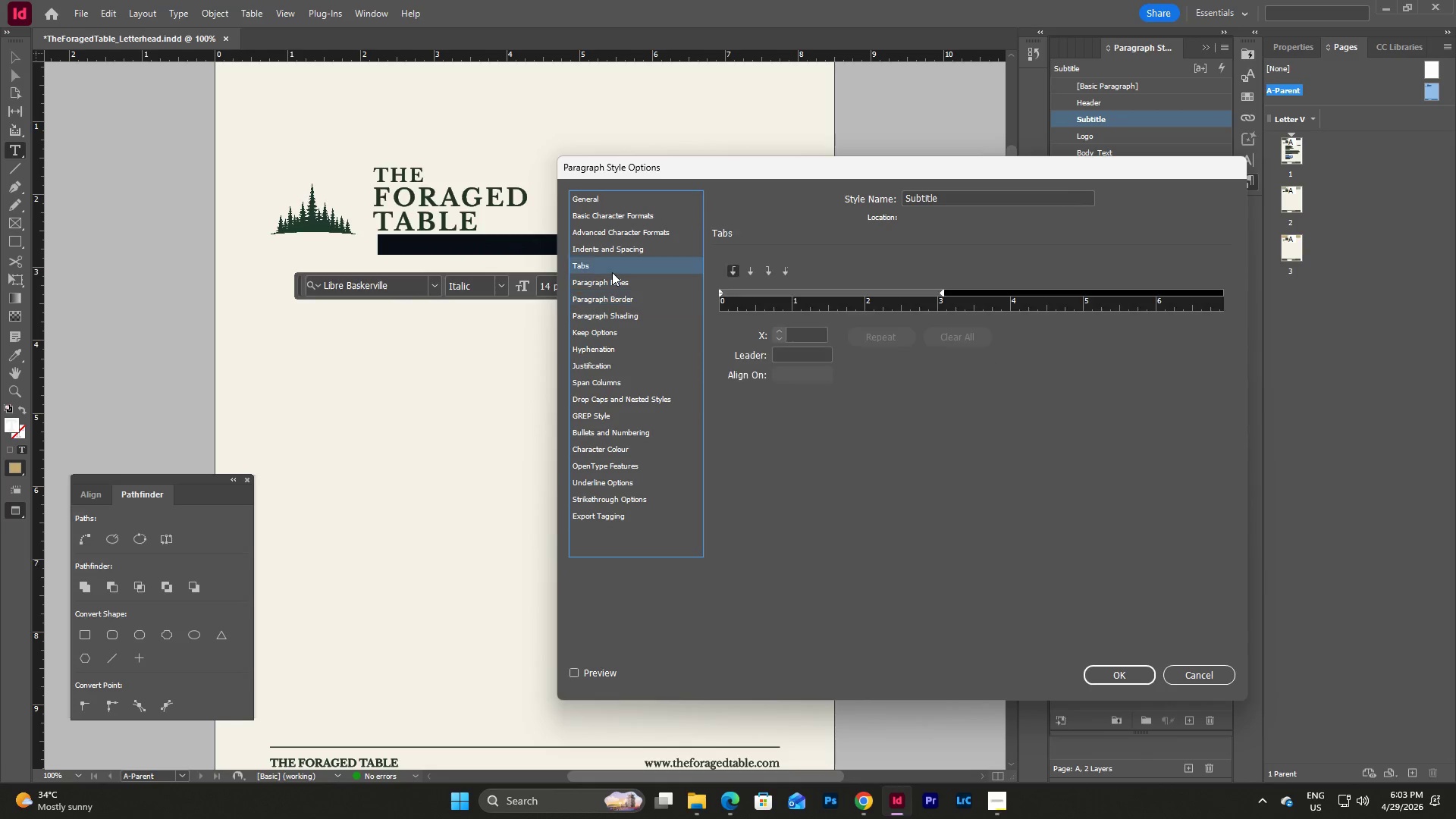 
double_click([617, 282])
 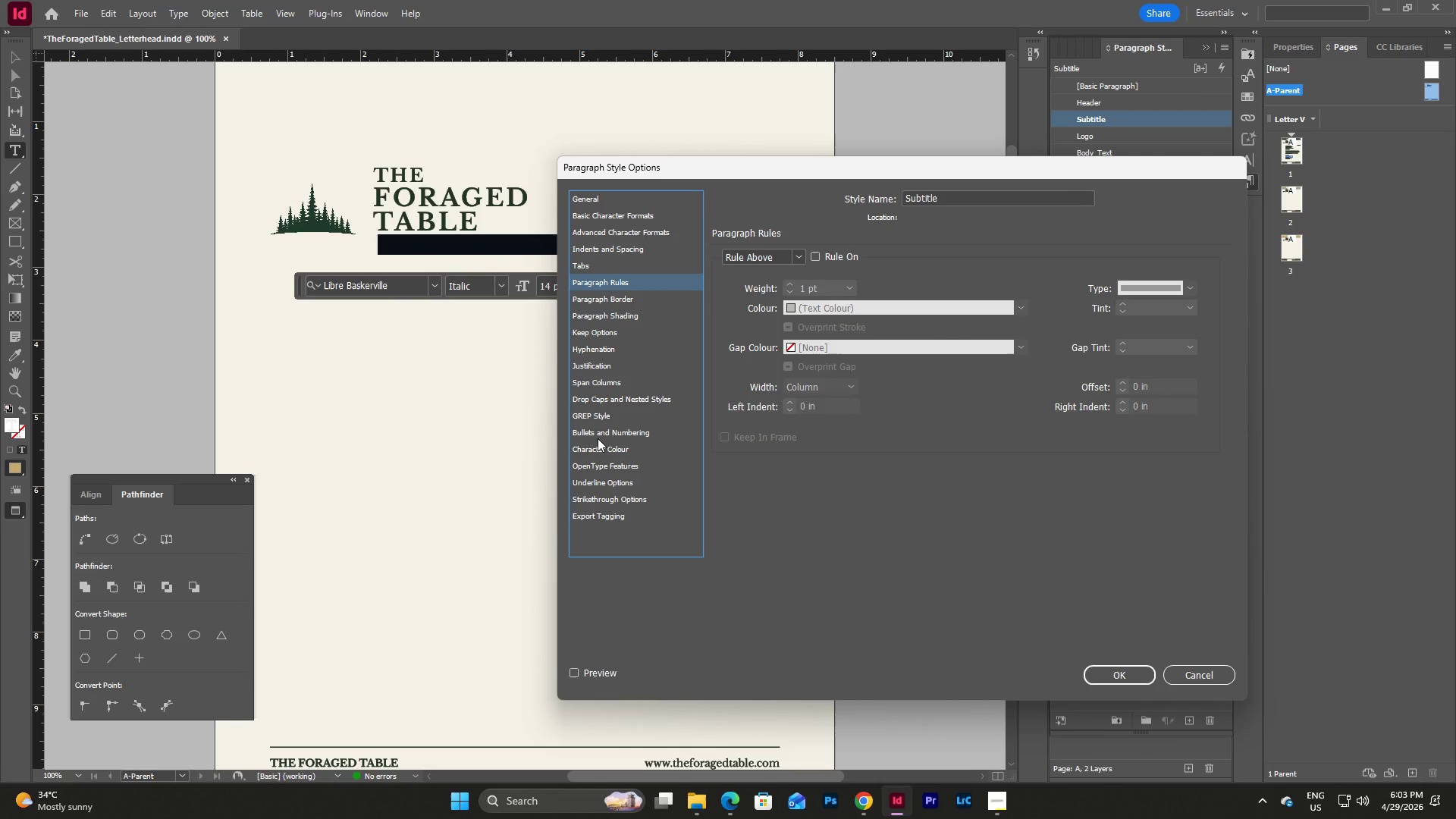 
left_click([616, 447])
 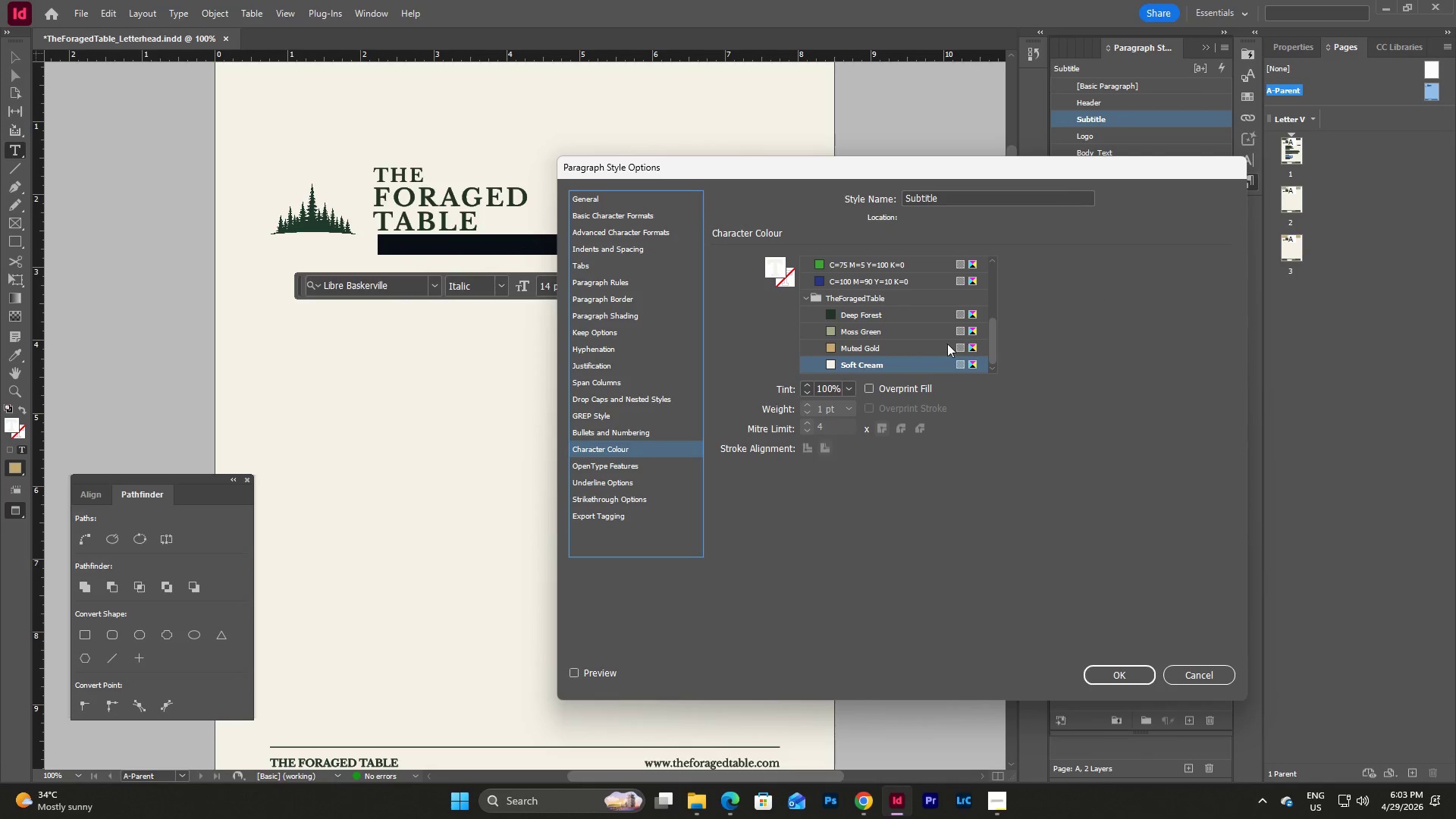 
left_click([909, 345])
 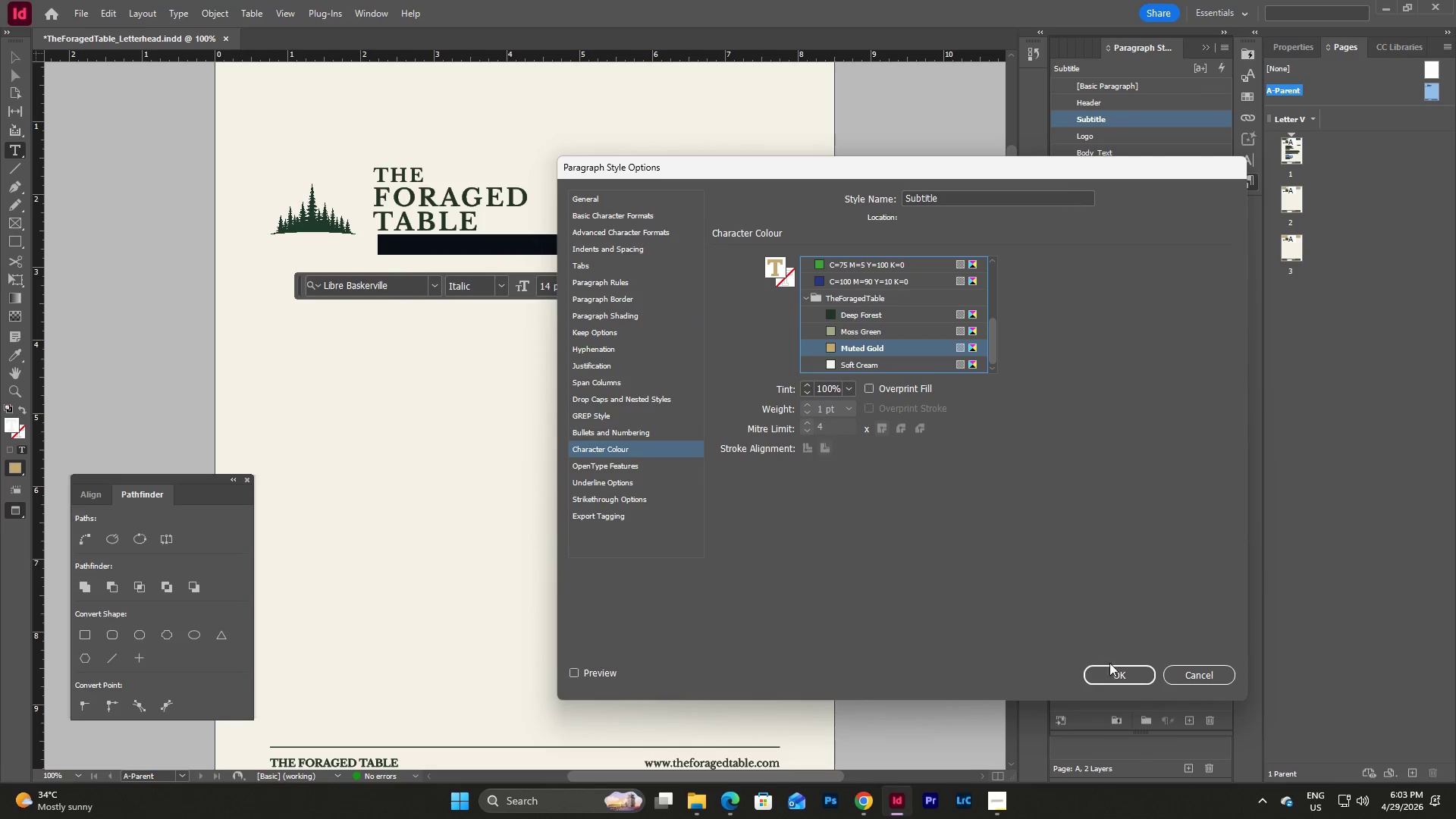 
left_click([1119, 673])
 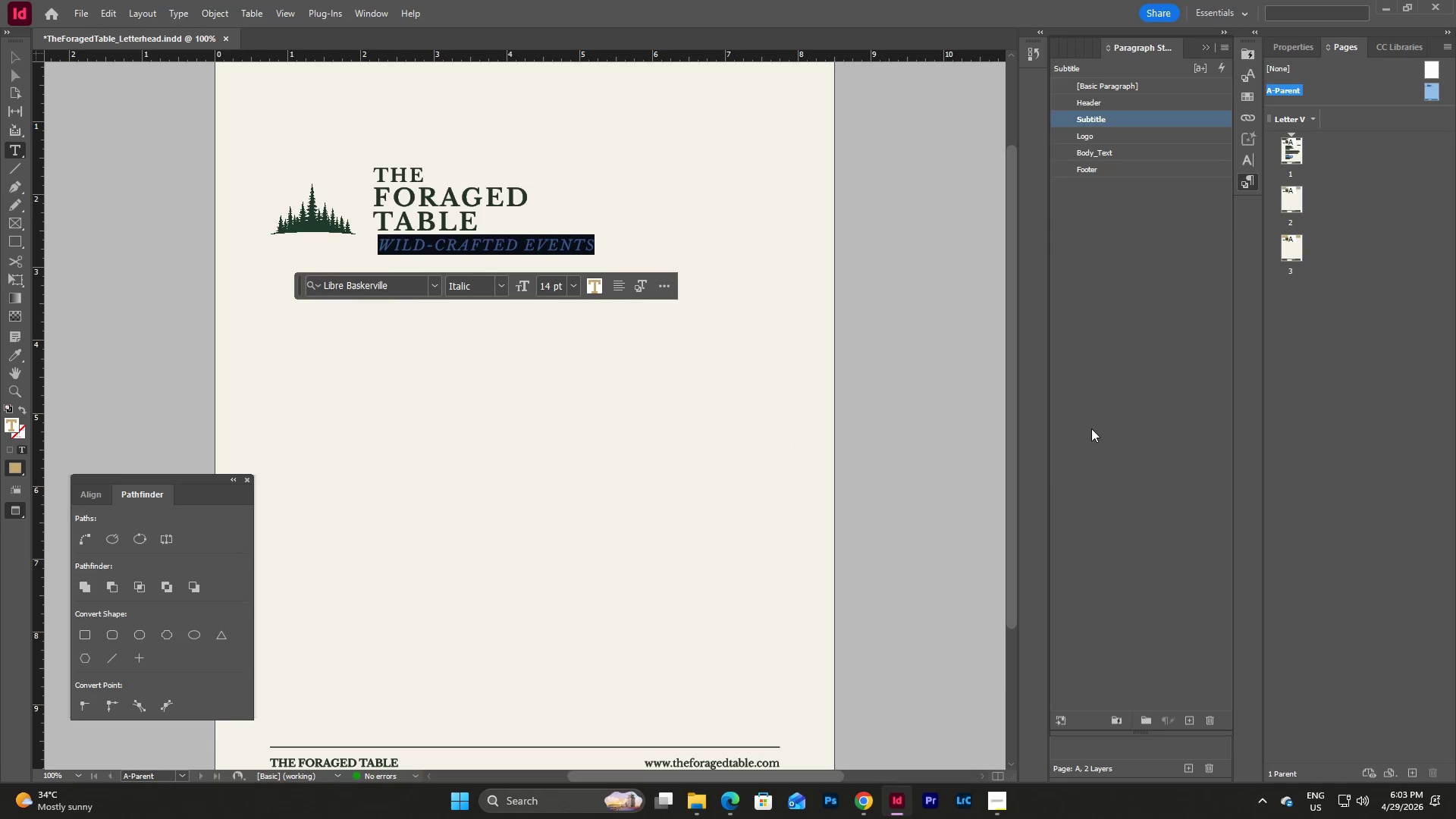 
key(Escape)
 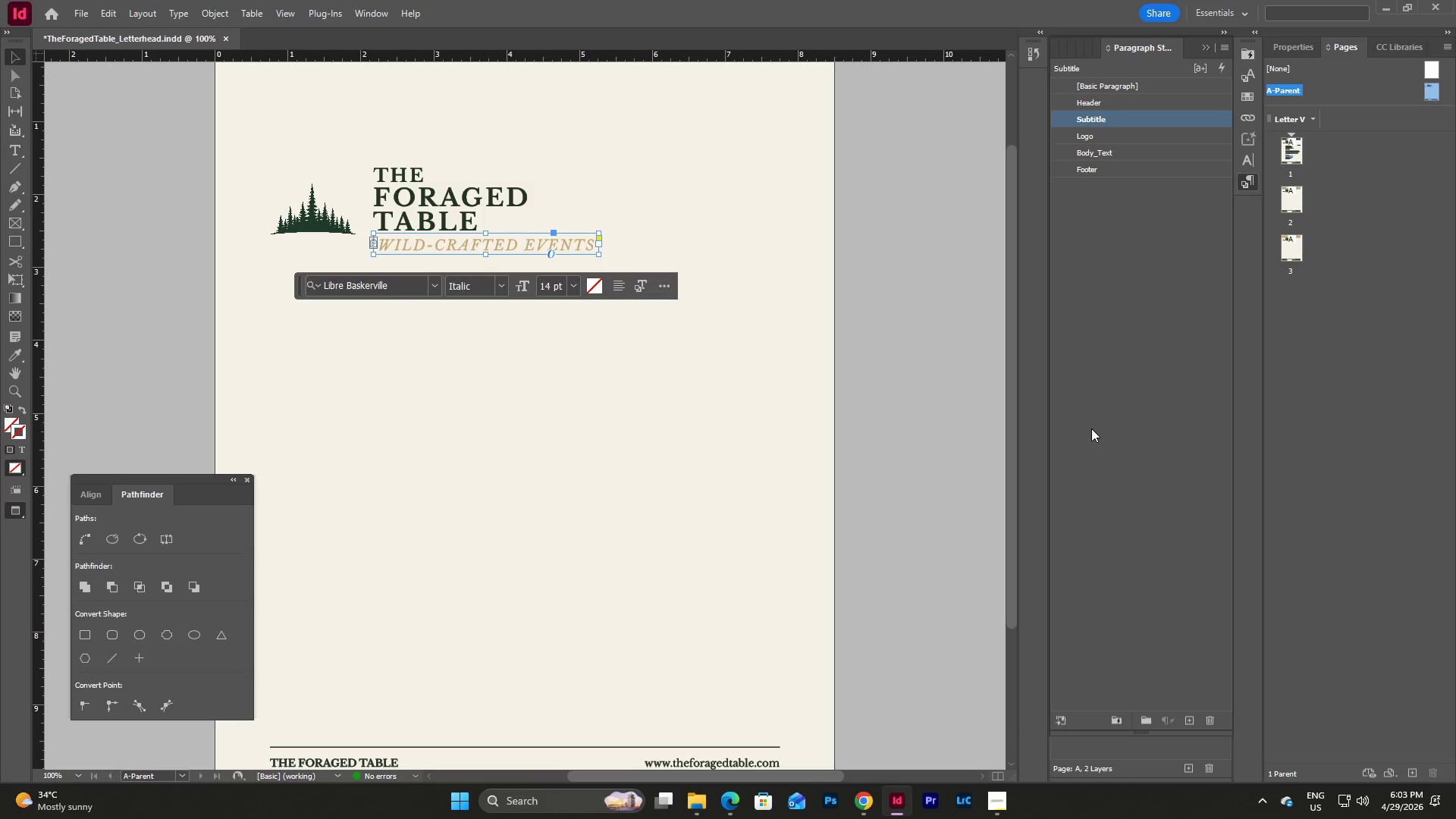 
left_click([1091, 428])
 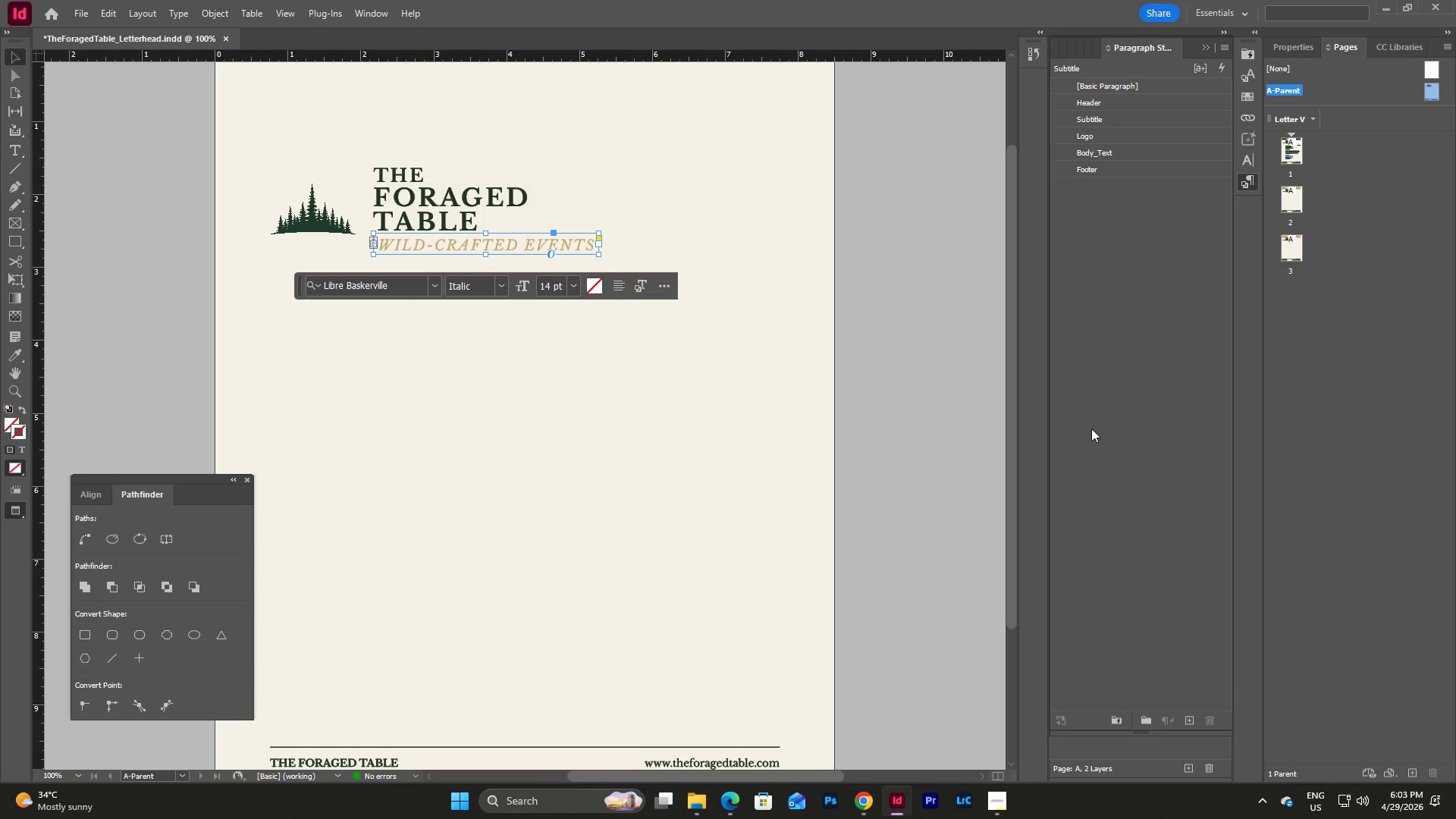 
key(Escape)
 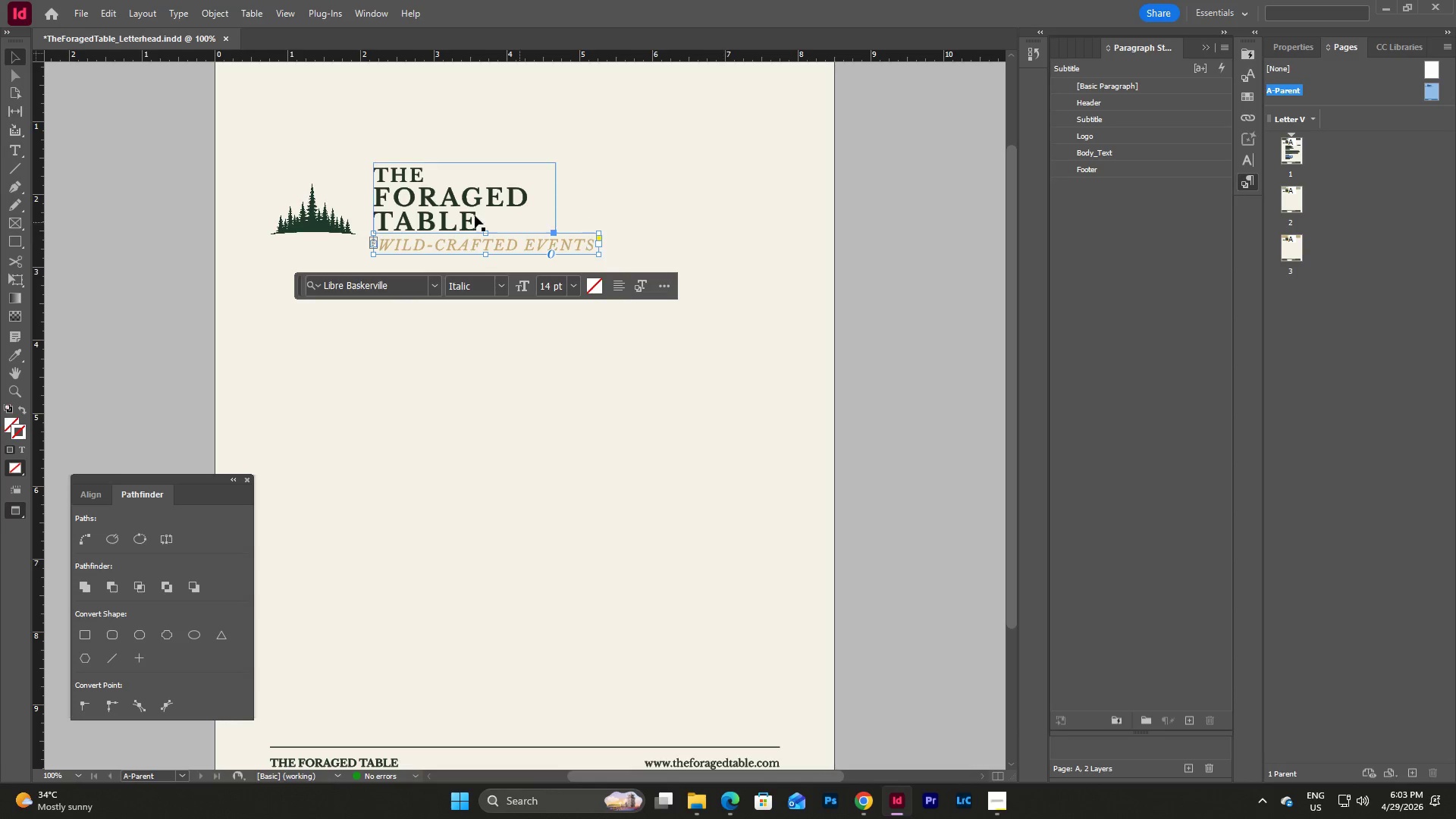 
double_click([425, 174])
 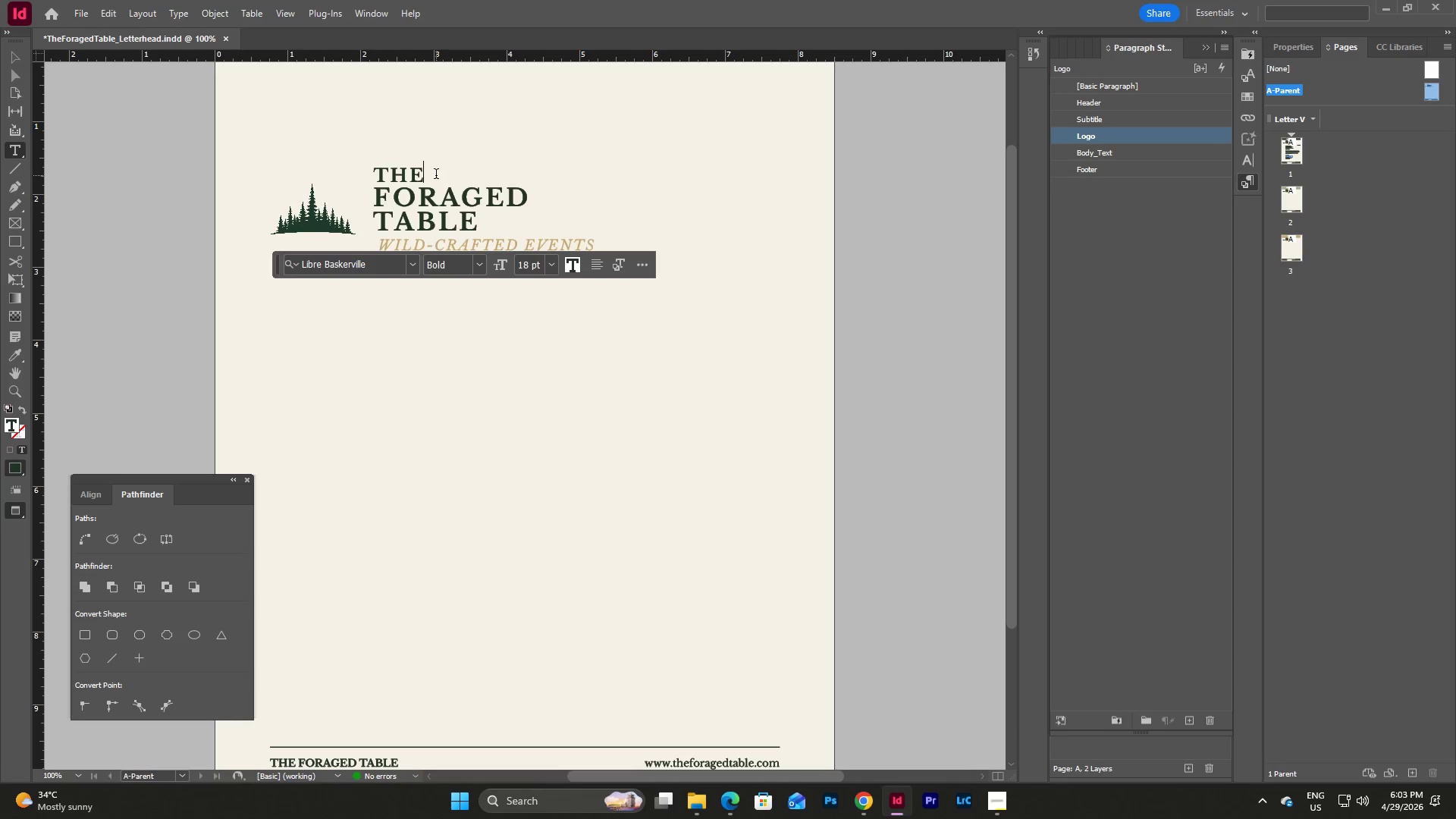 
left_click_drag(start_coordinate=[436, 175], to_coordinate=[357, 171])
 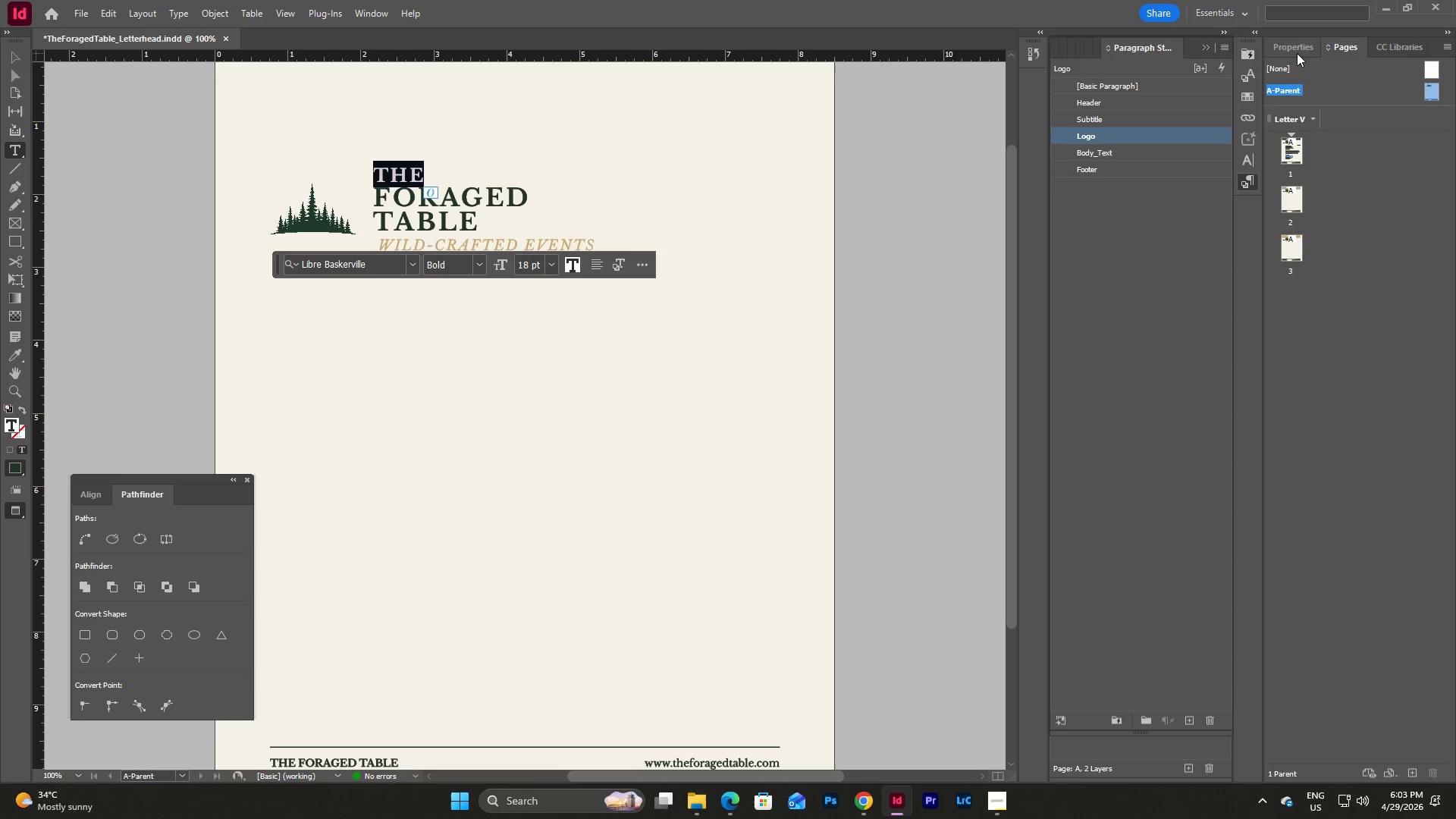 
left_click([1247, 96])
 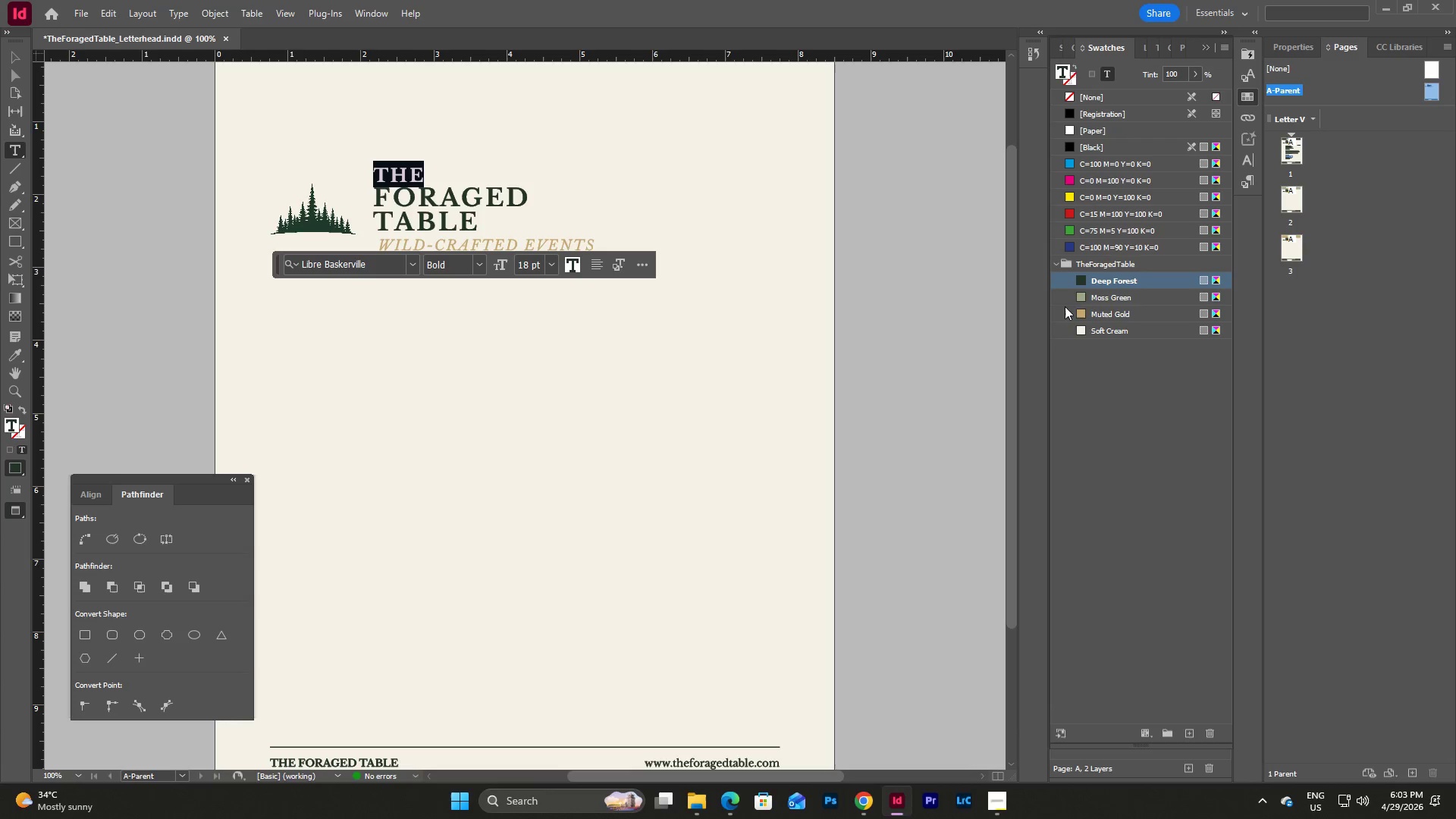 
left_click([1097, 293])
 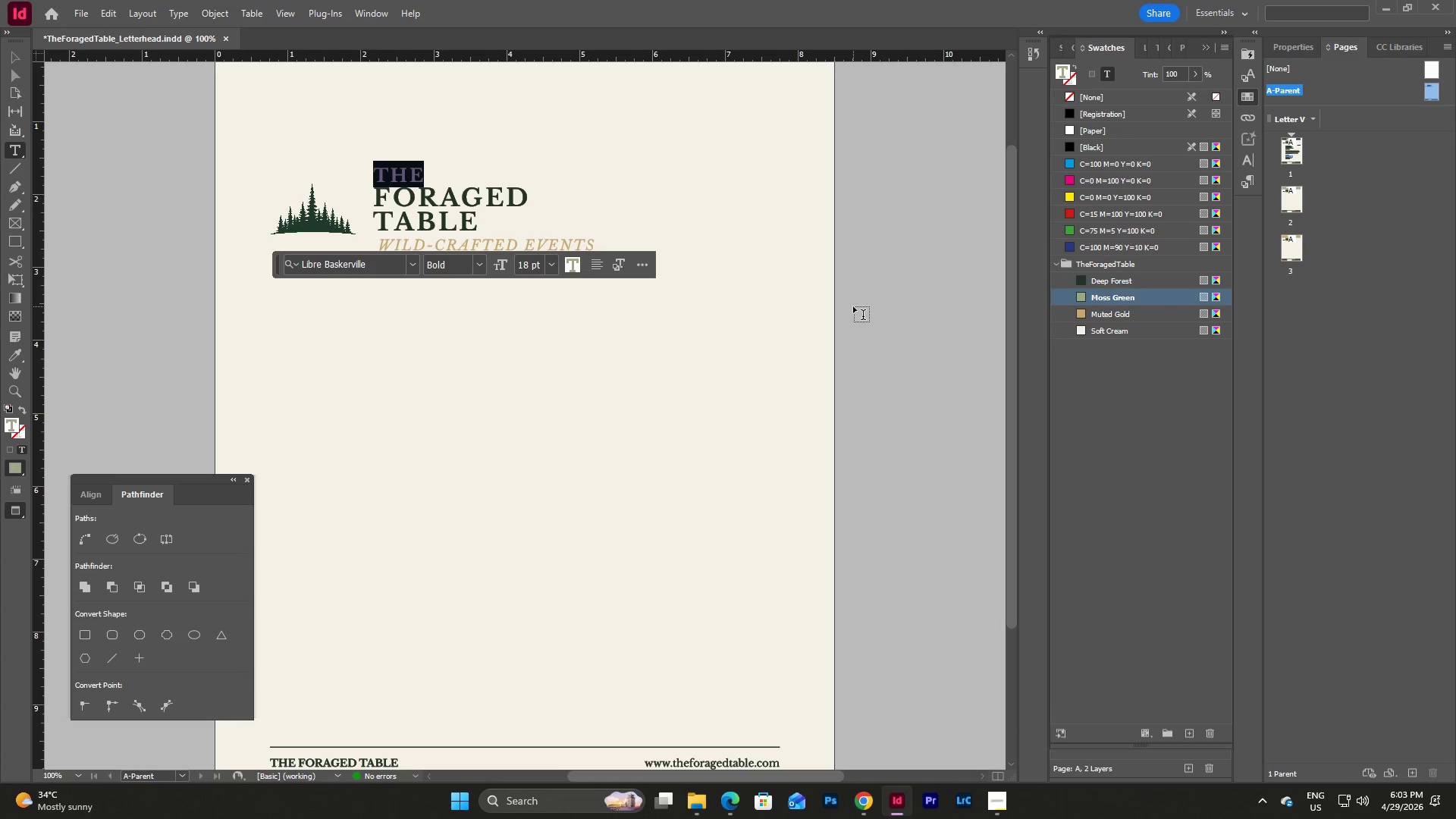 
key(Escape)
 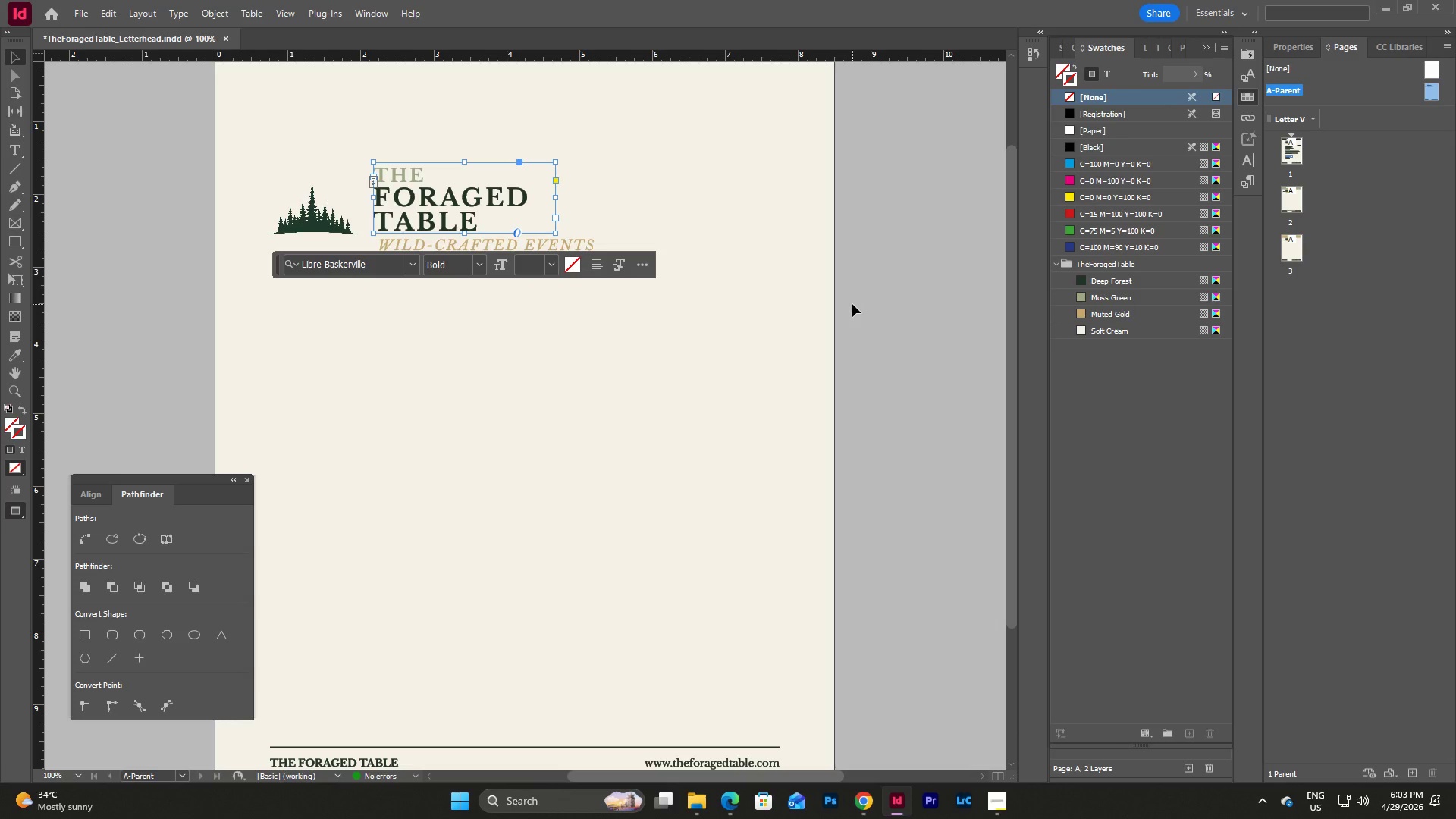 
key(V)
 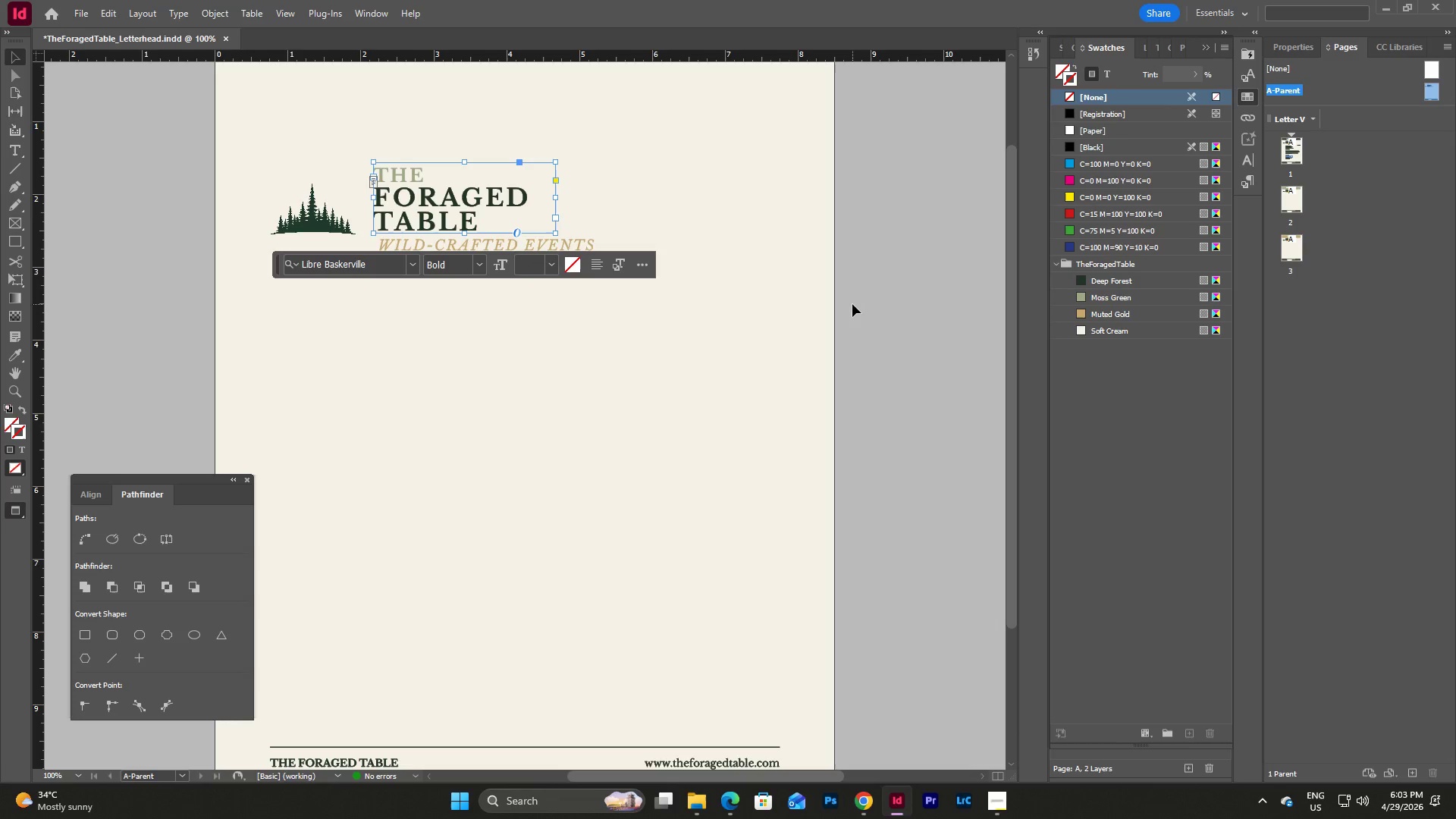 
left_click([852, 304])
 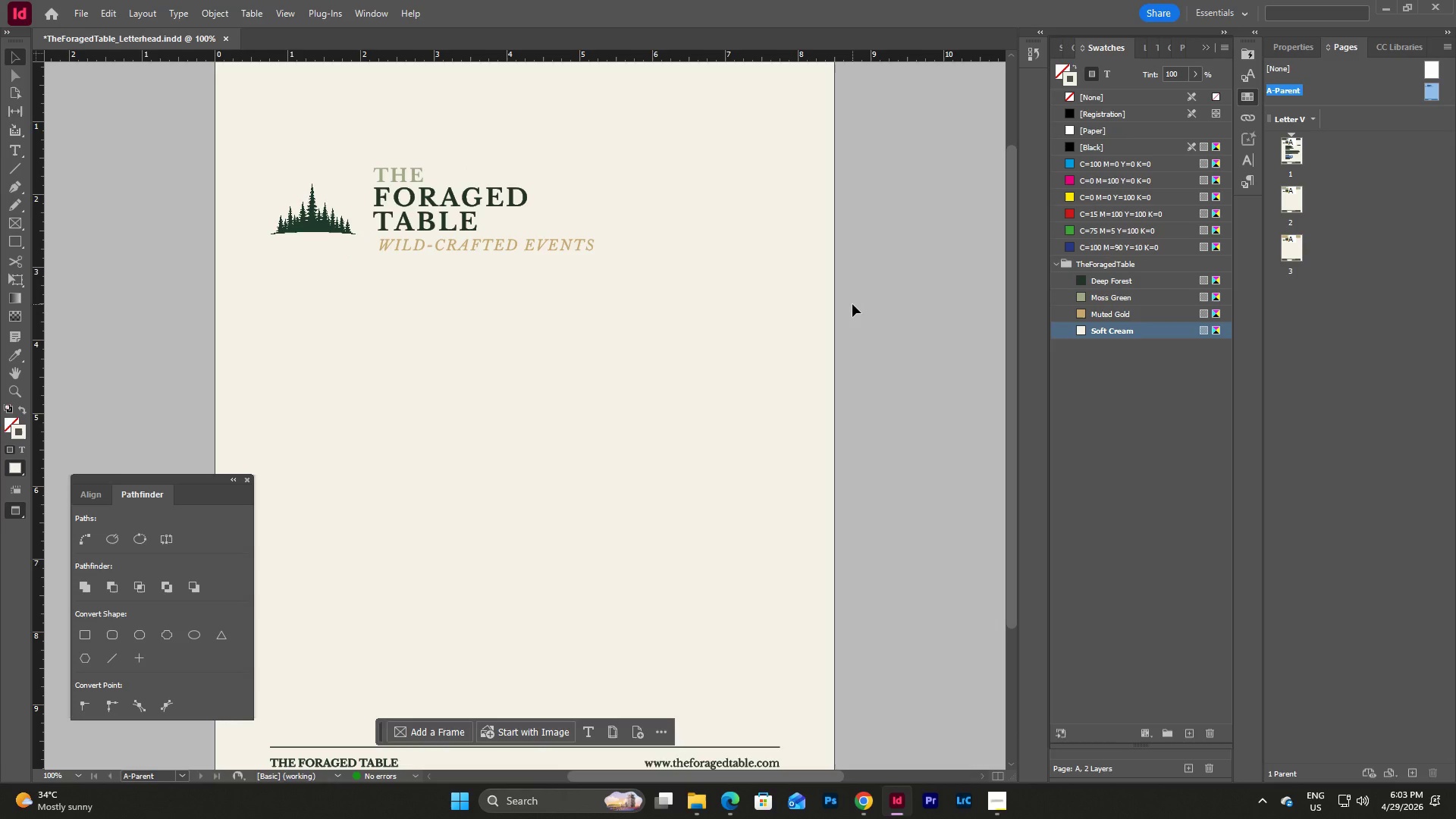 
key(Control+Z)
 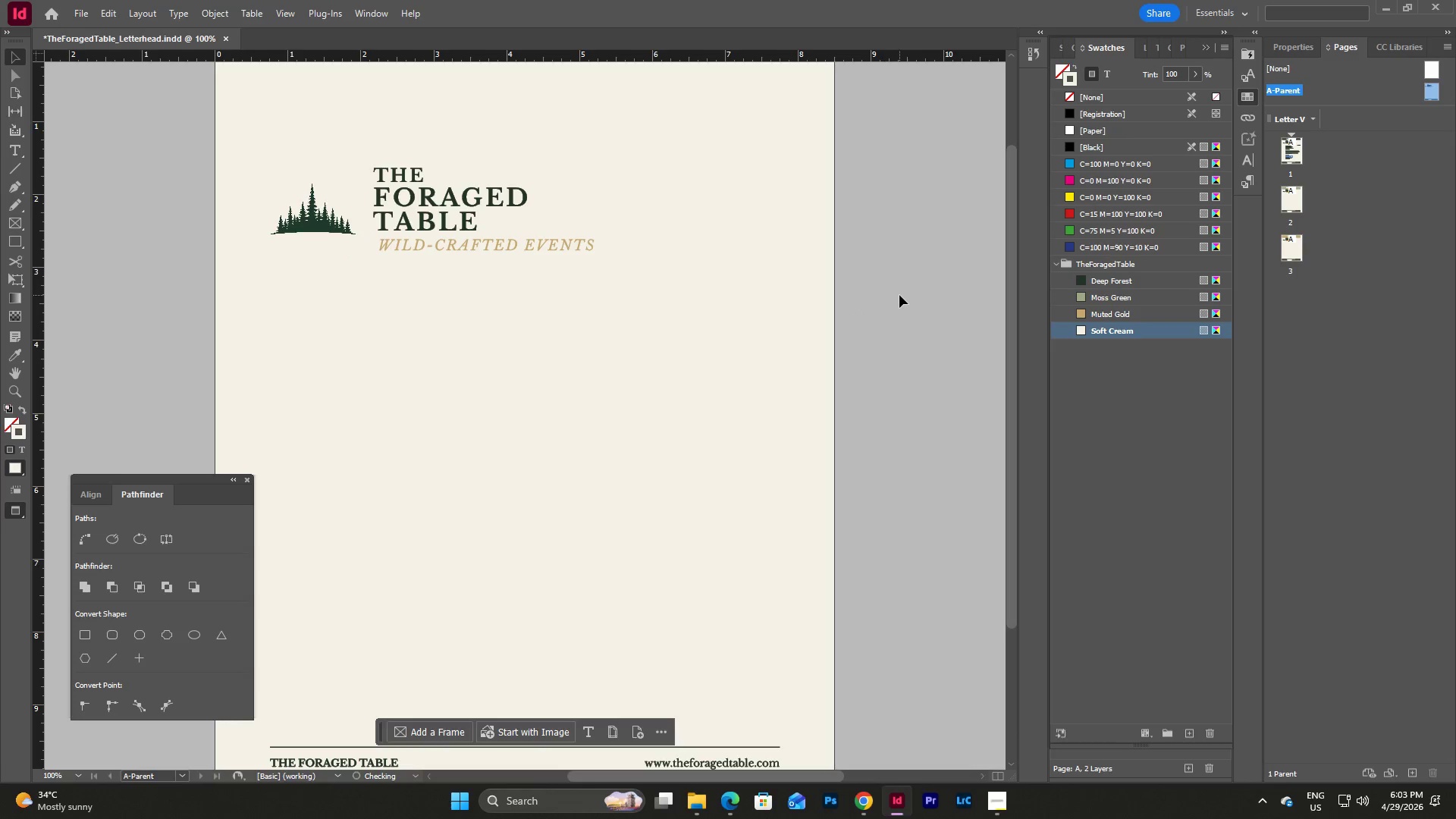 
left_click([899, 295])
 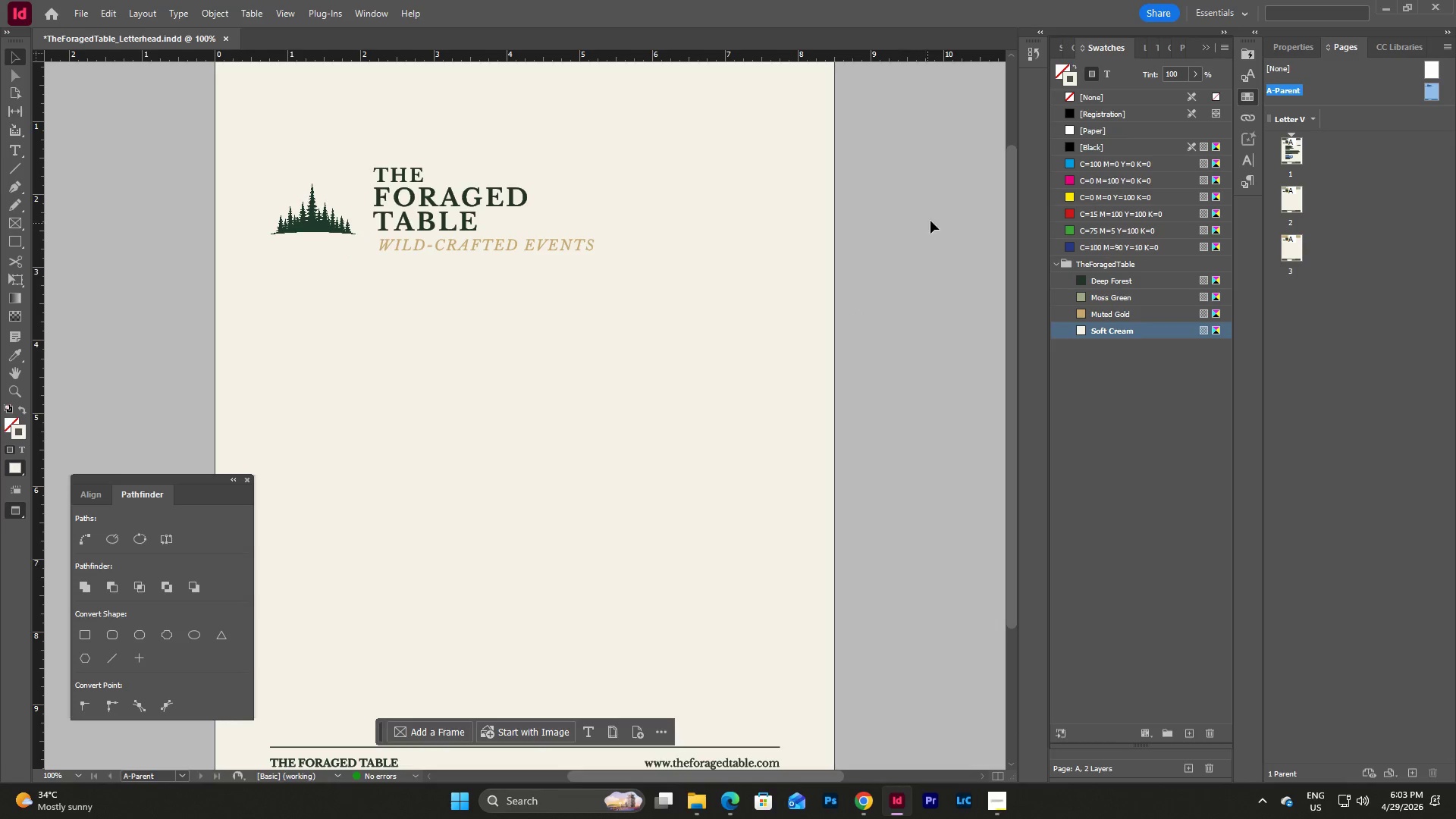 
scroll: coordinate [927, 328], scroll_direction: up, amount: 5.0
 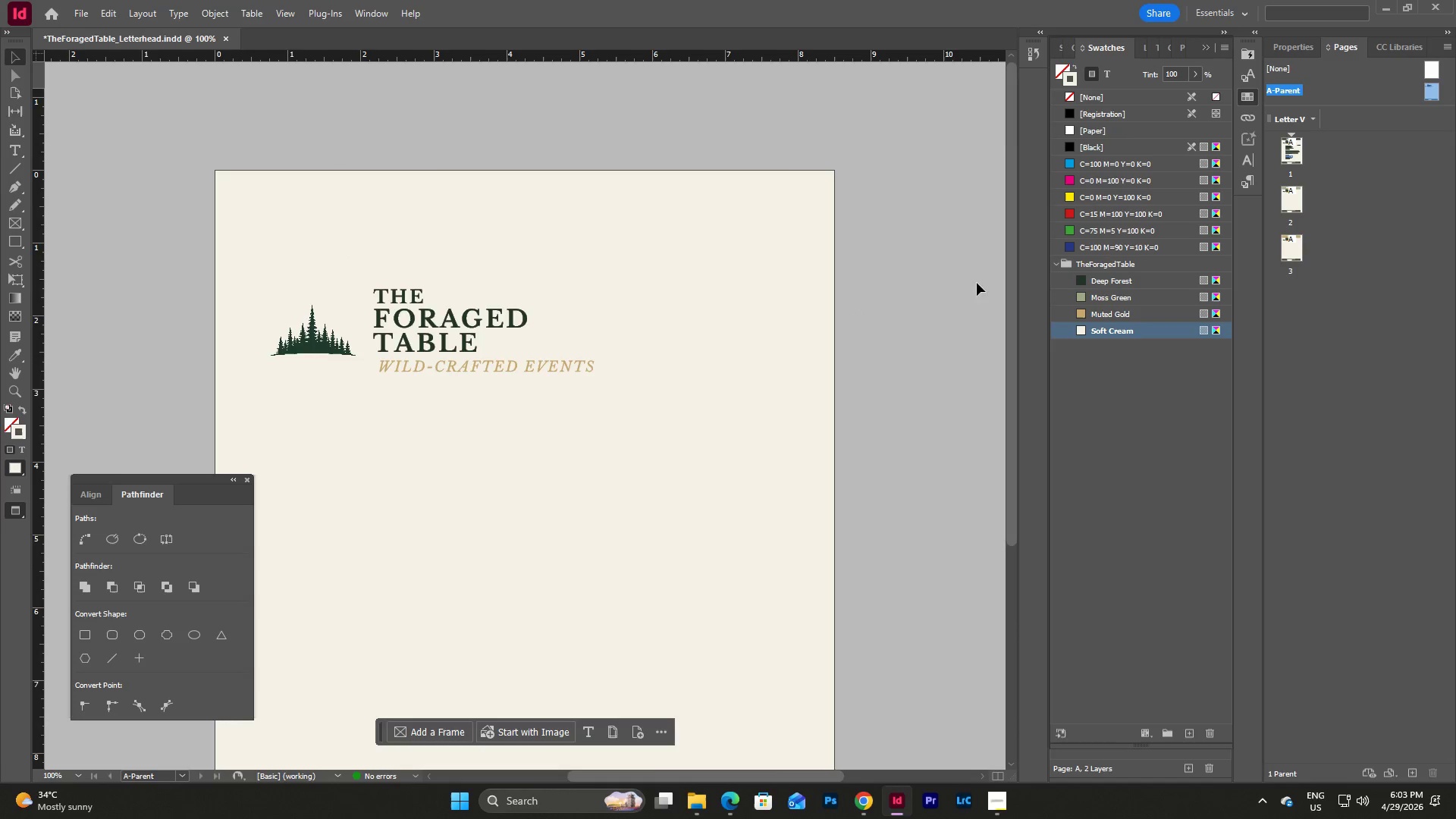 
scroll: coordinate [936, 297], scroll_direction: down, amount: 5.0
 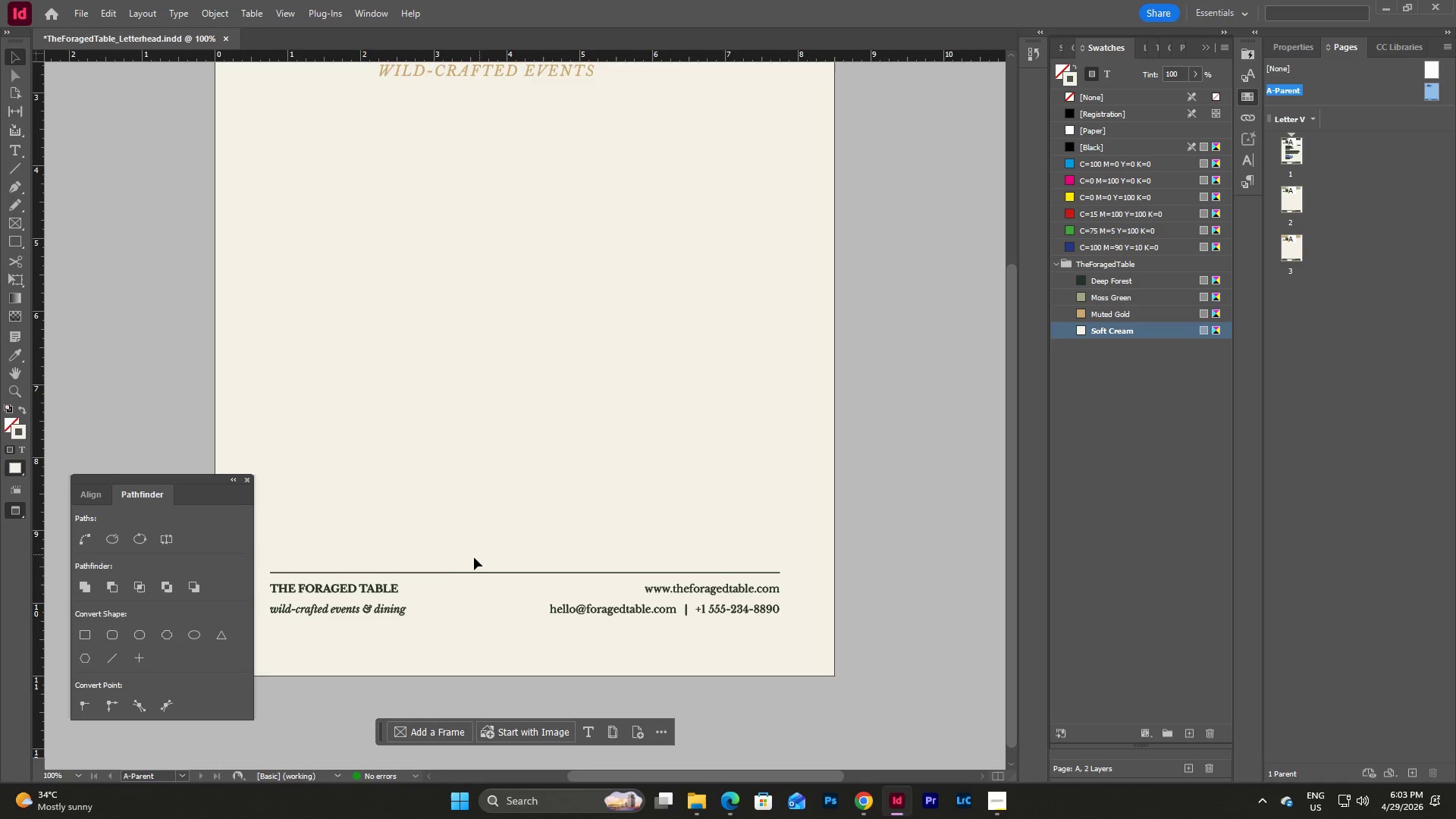 
left_click([375, 594])
 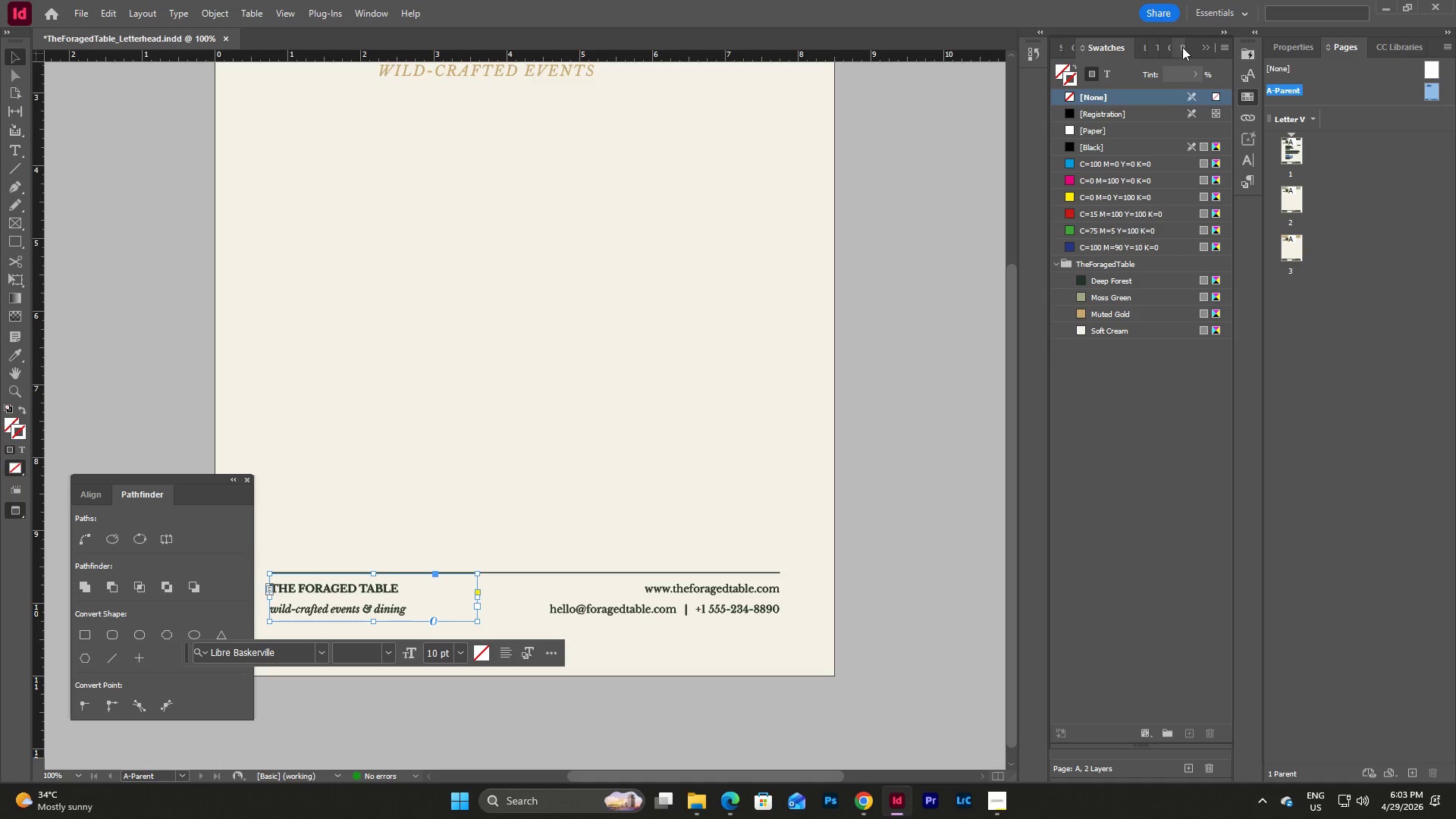 
left_click([1125, 391])
 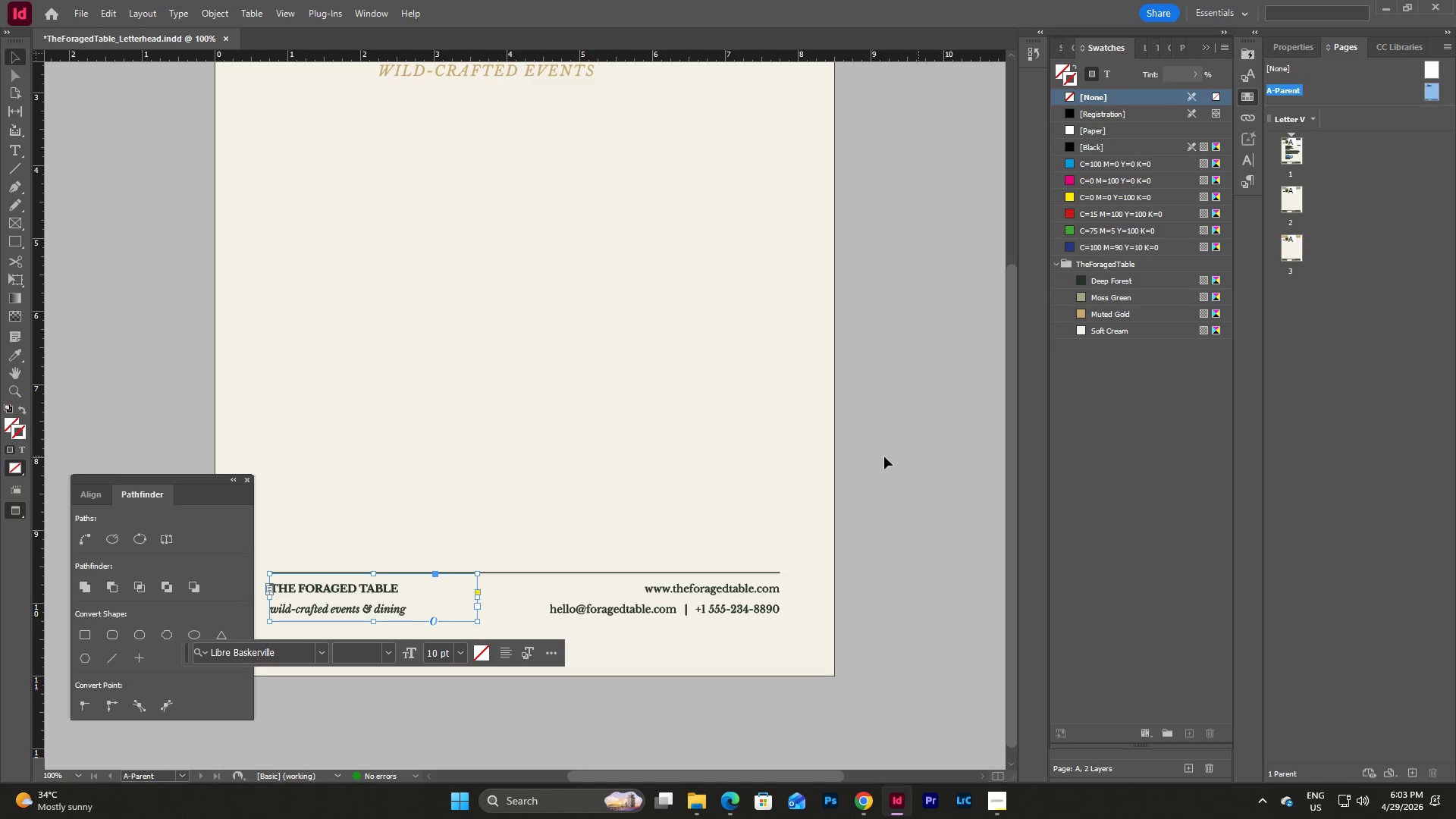 
scroll: coordinate [886, 446], scroll_direction: up, amount: 2.0
 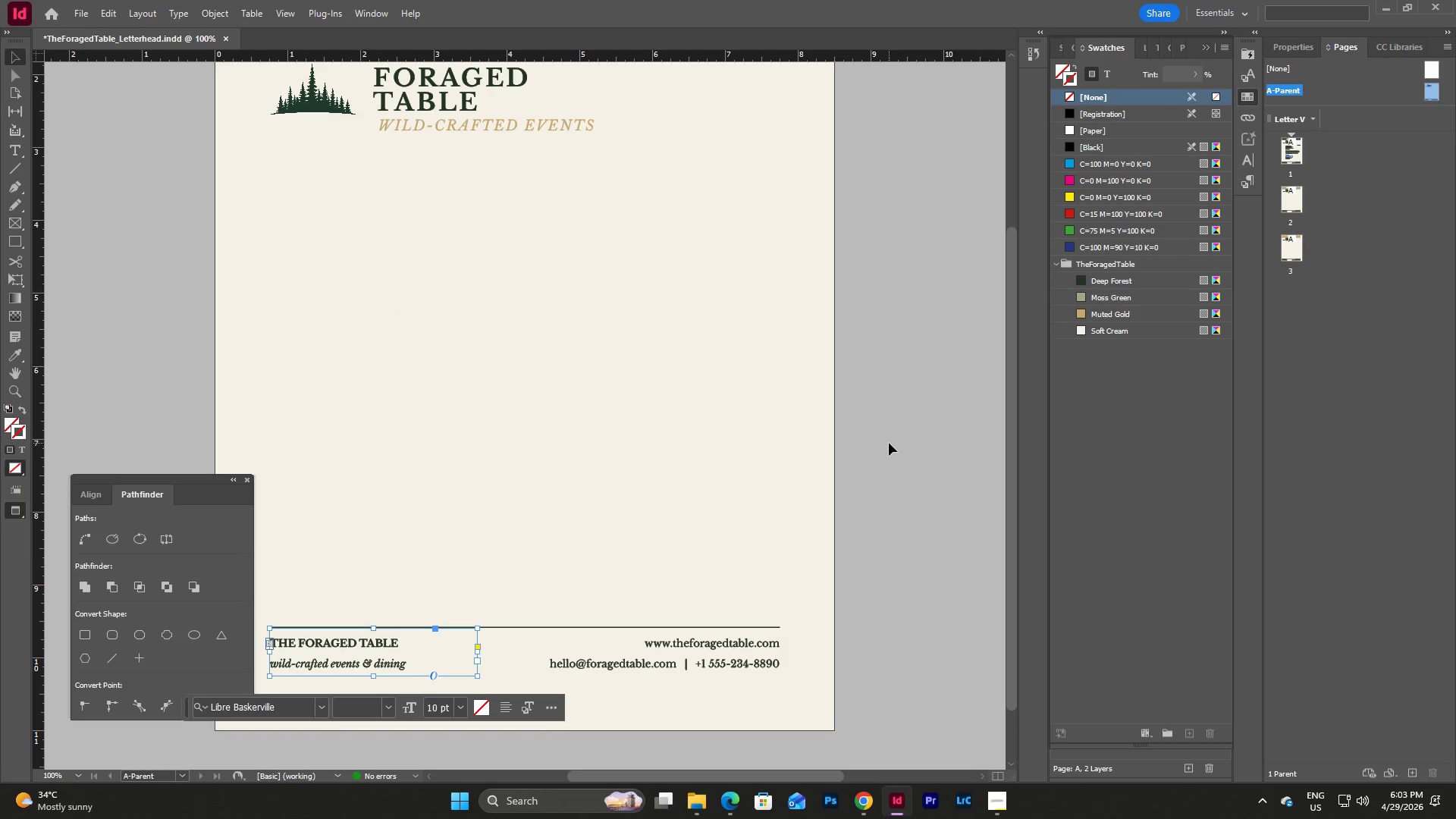 
left_click([893, 443])
 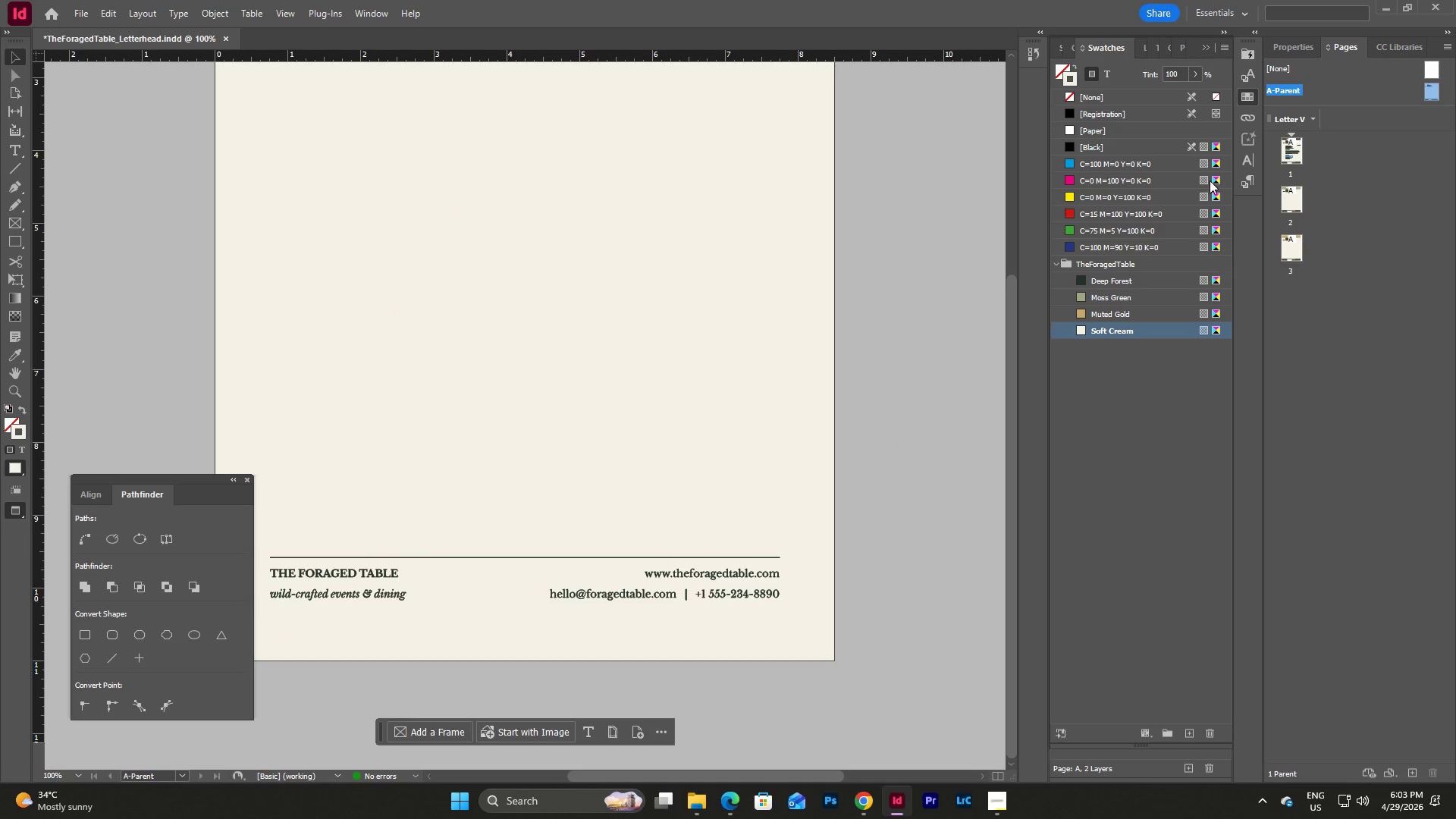 
scroll: coordinate [889, 443], scroll_direction: down, amount: 2.0
 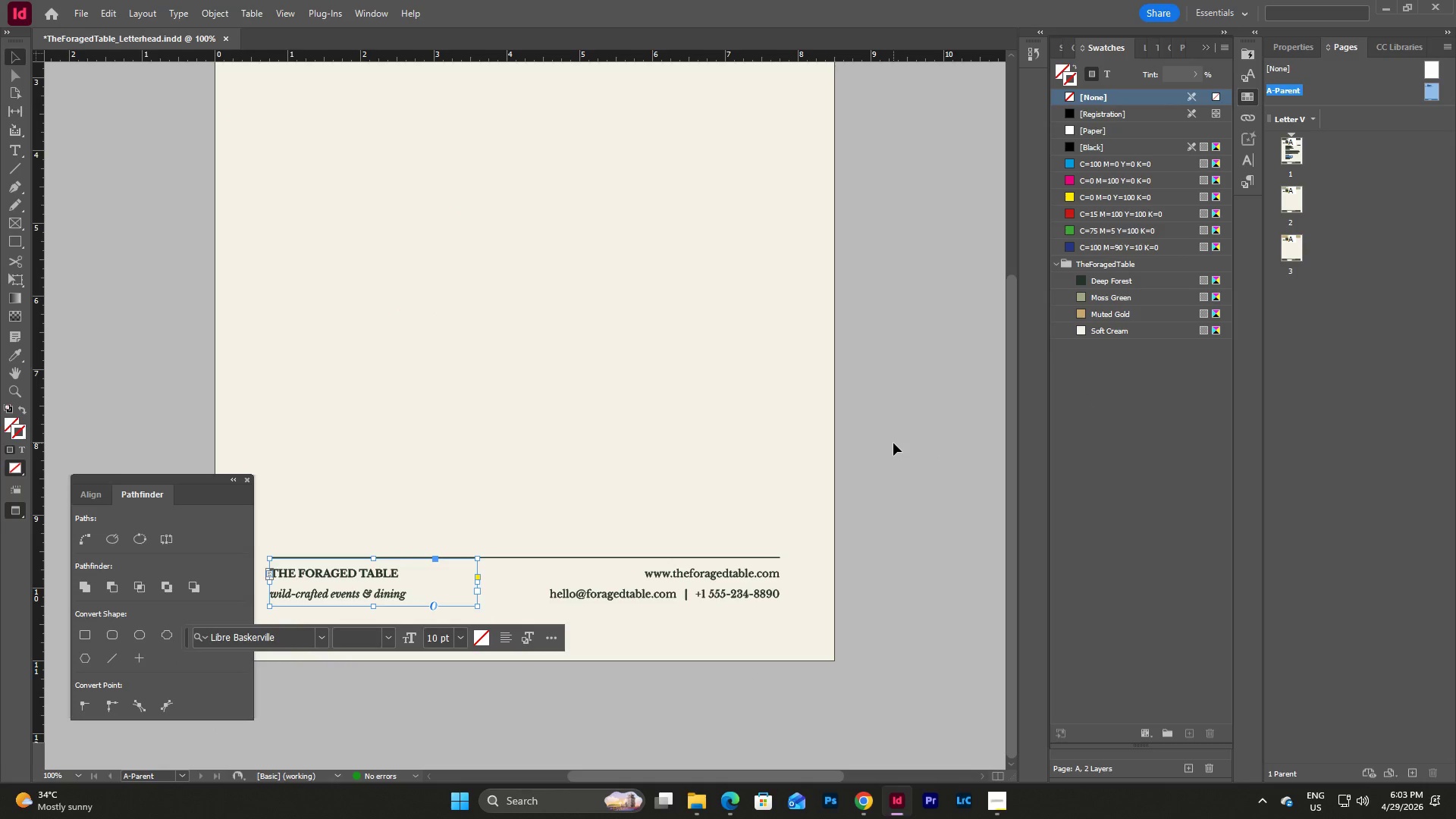 
left_click([1247, 183])
 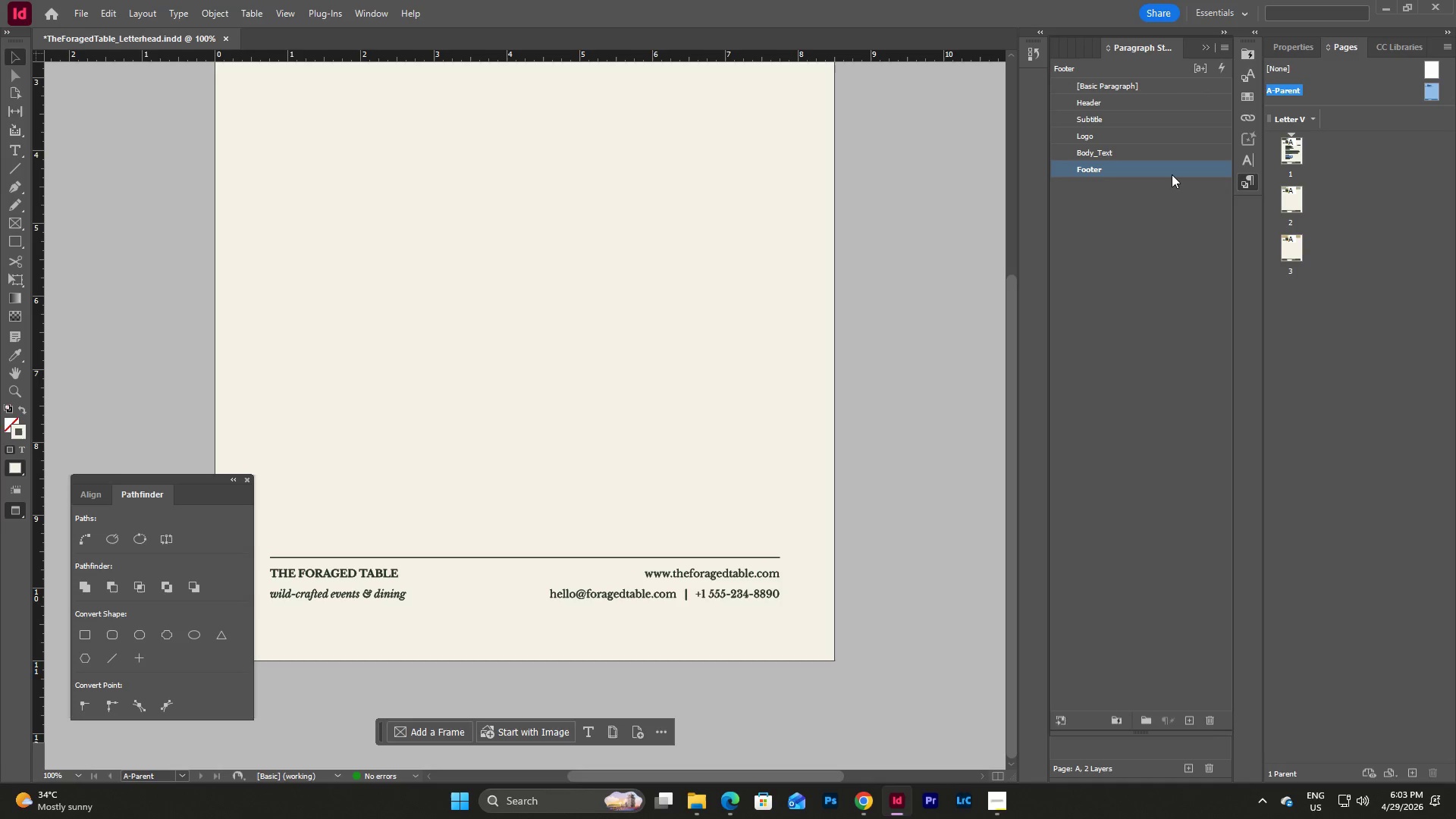 
double_click([1172, 174])
 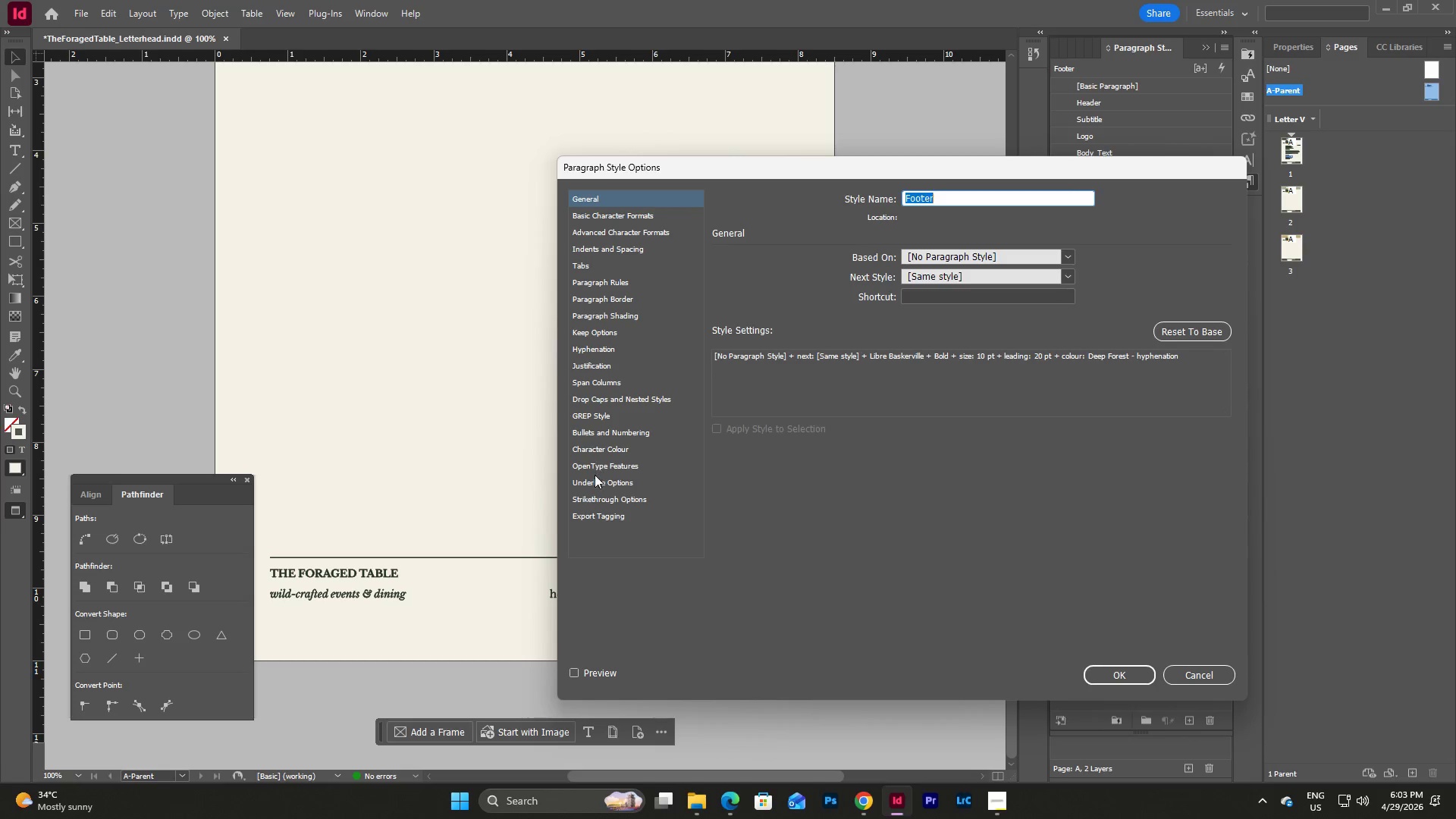 
left_click([606, 450])
 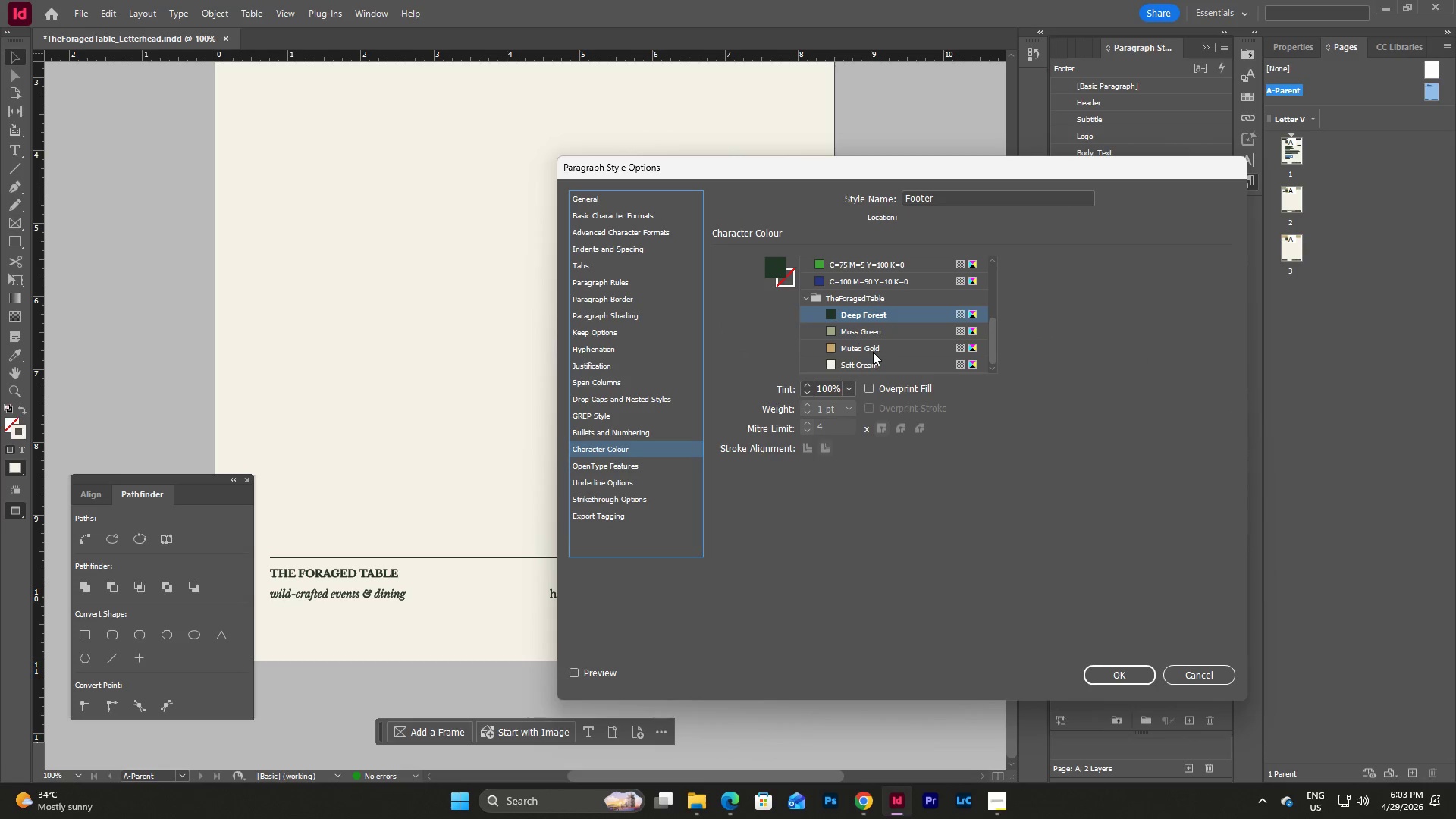 
left_click([861, 332])
 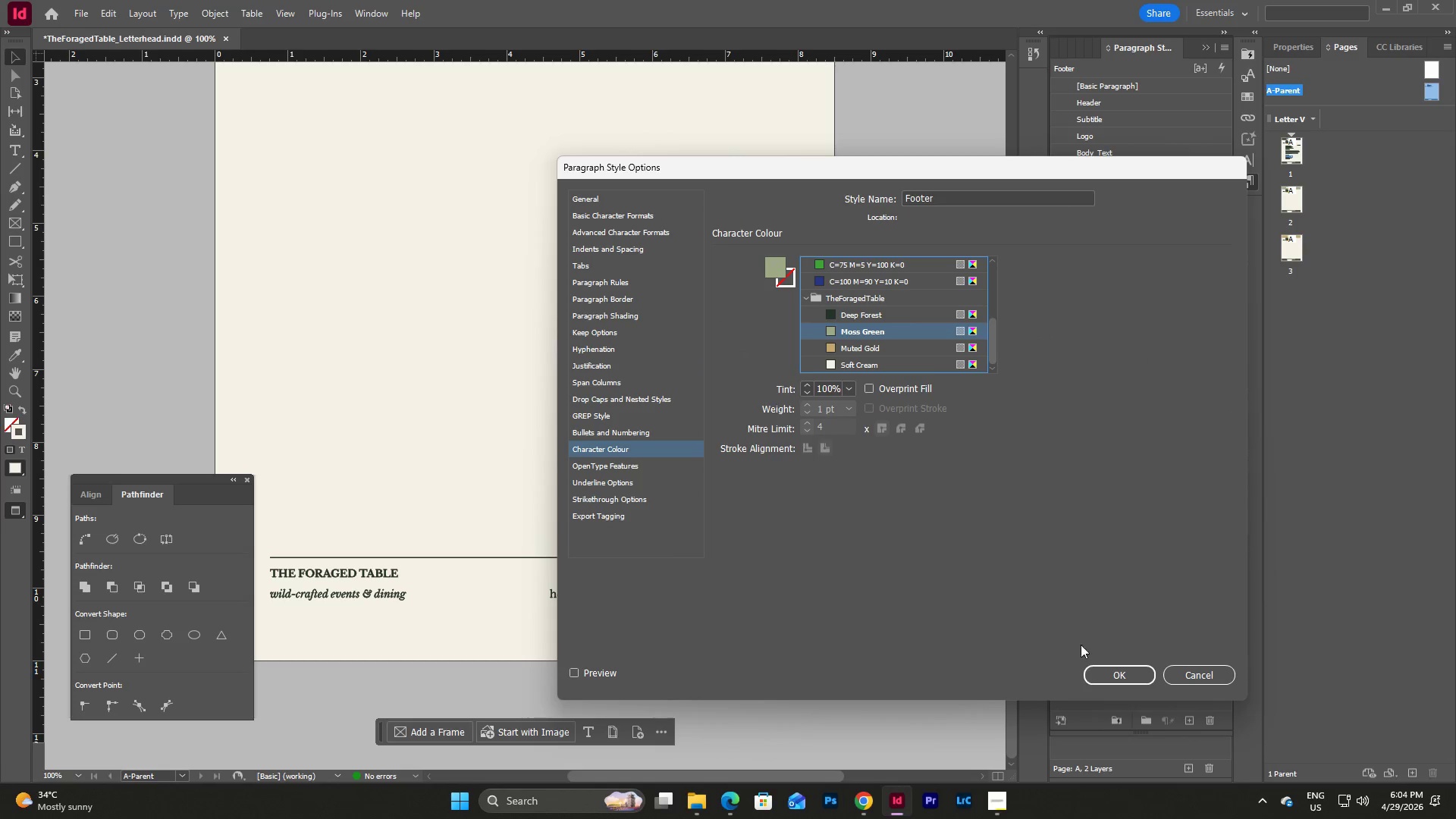 
left_click([1111, 676])
 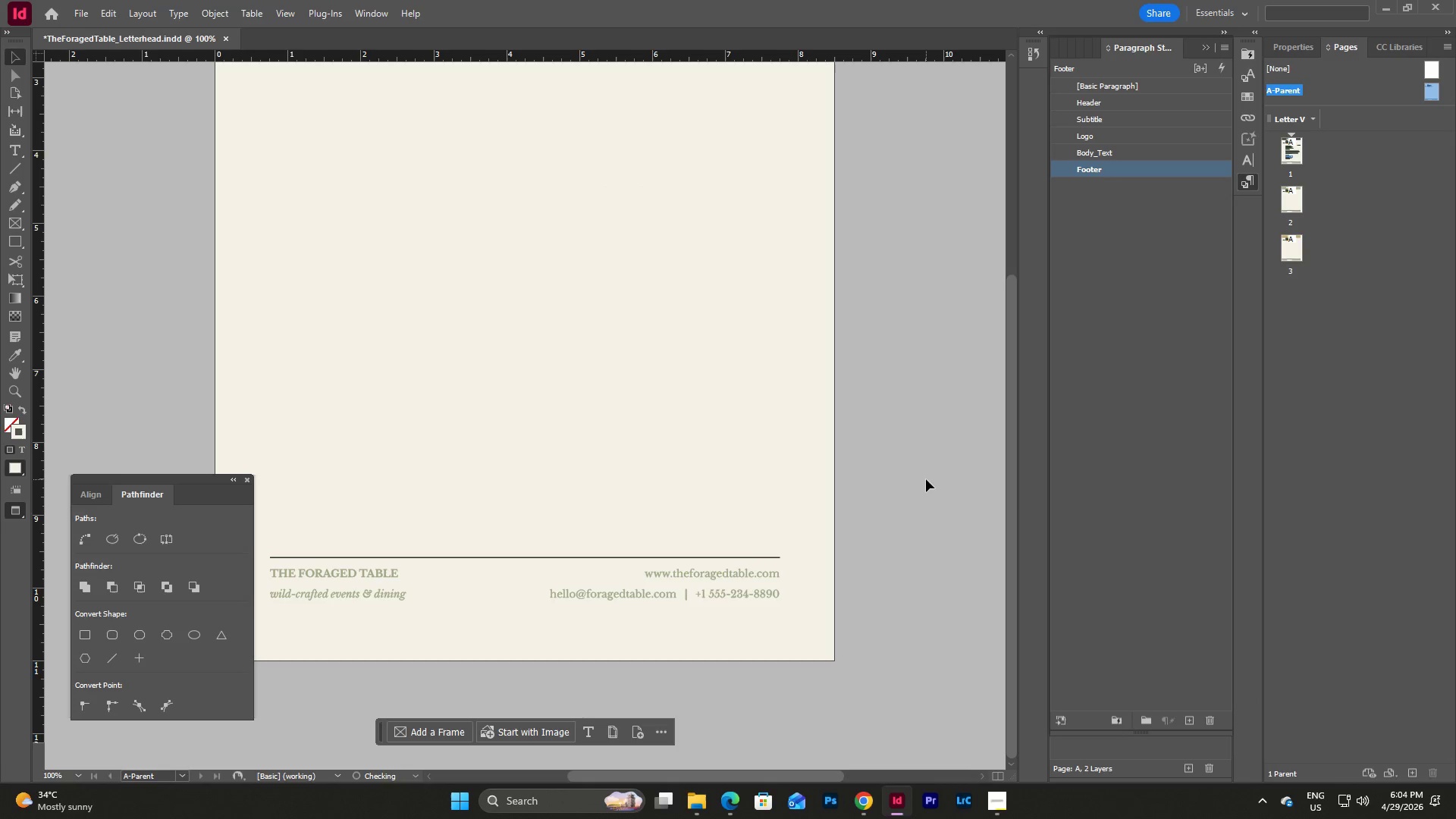 
left_click([926, 479])
 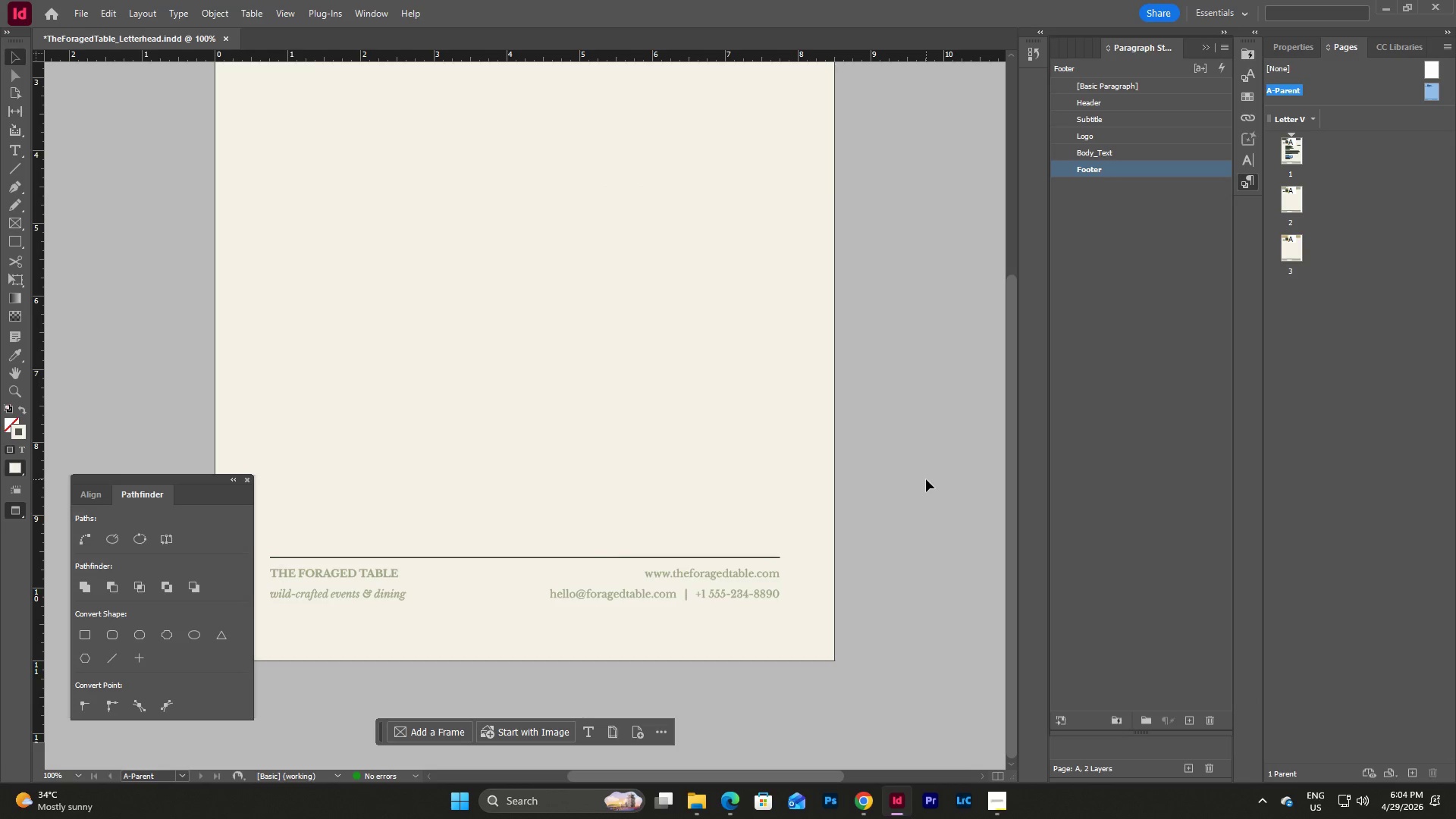 
scroll: coordinate [926, 479], scroll_direction: up, amount: 1.0
 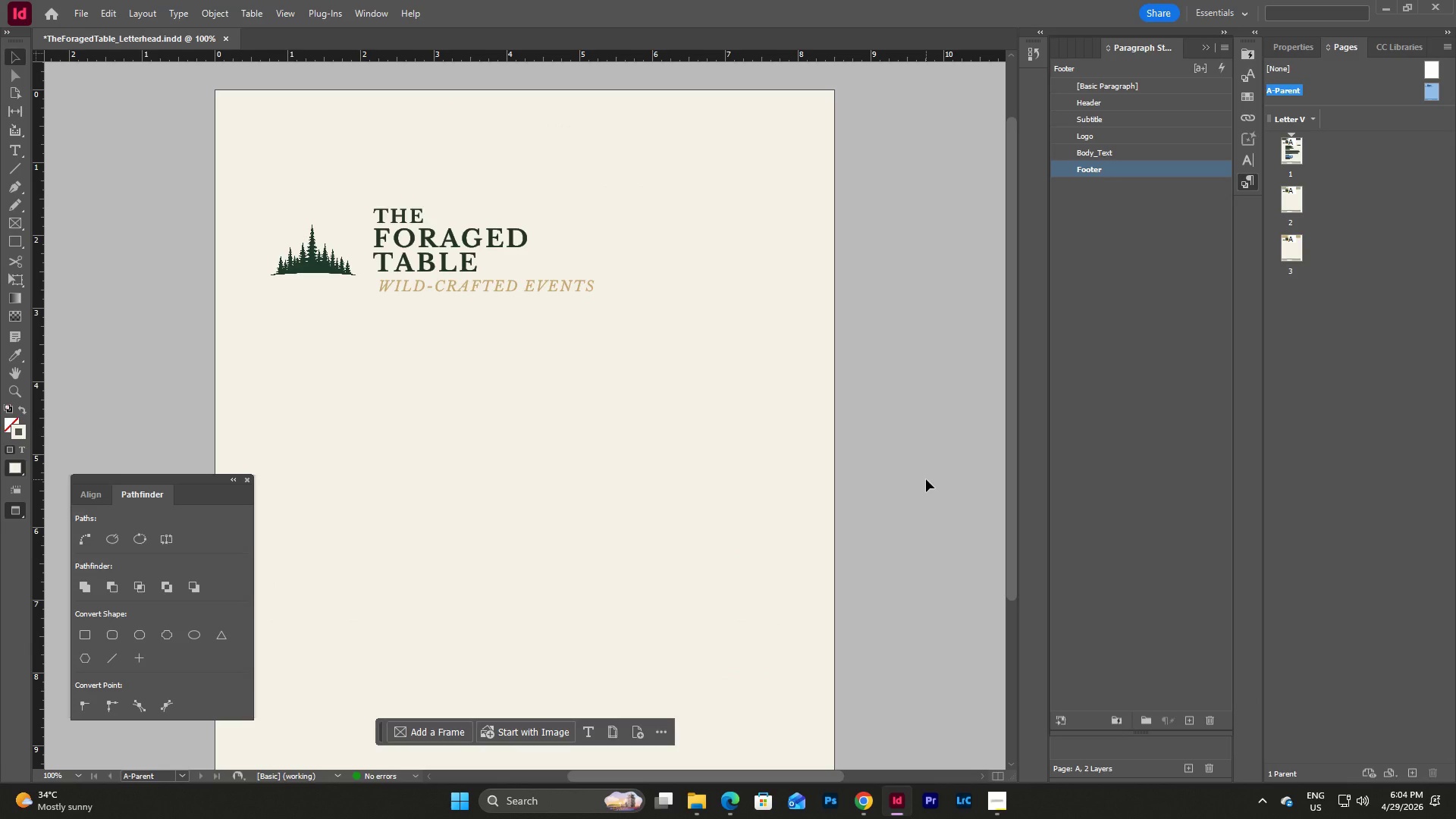 
scroll: coordinate [926, 479], scroll_direction: down, amount: 3.0
 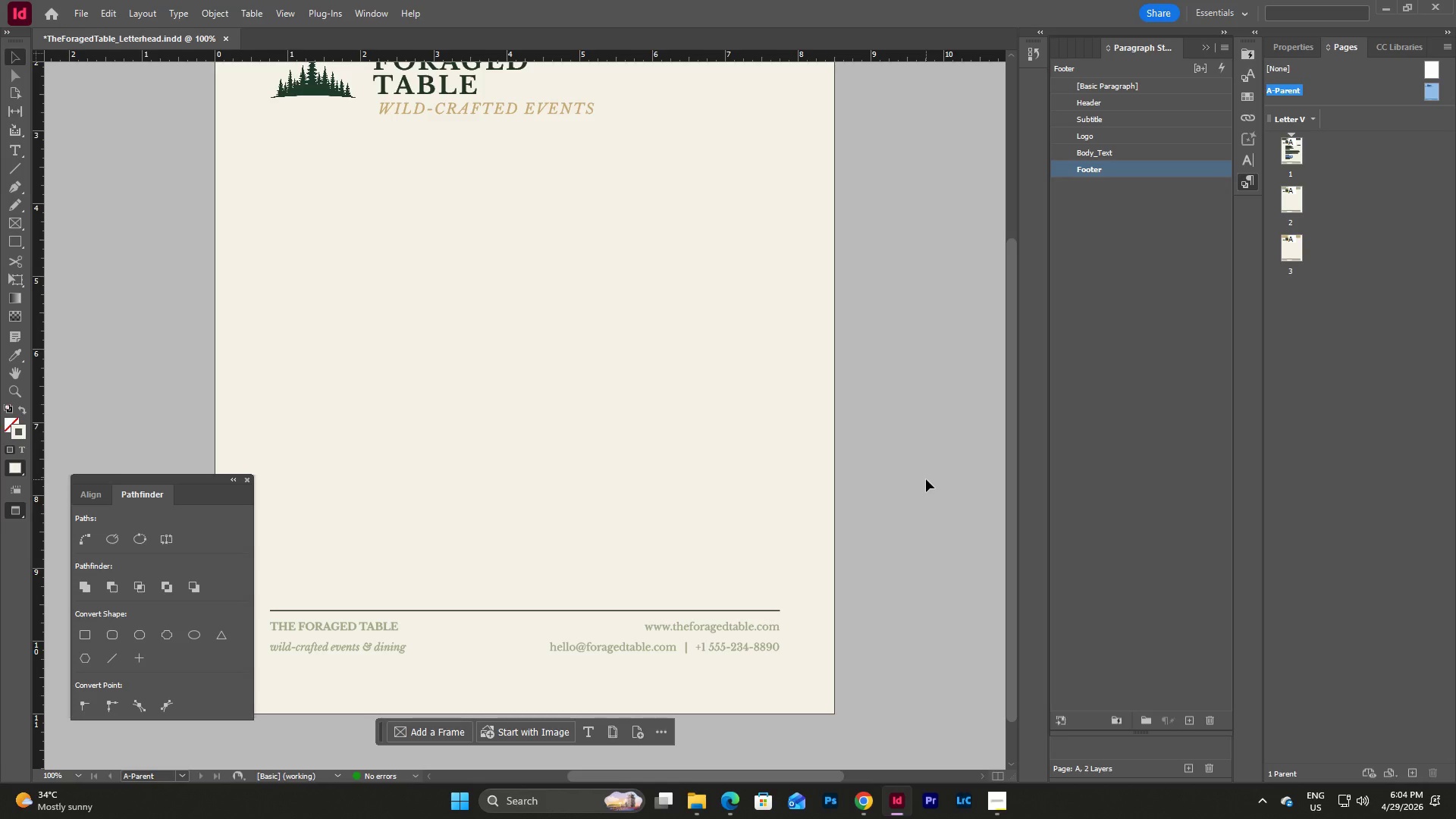 
scroll: coordinate [926, 479], scroll_direction: up, amount: 1.0
 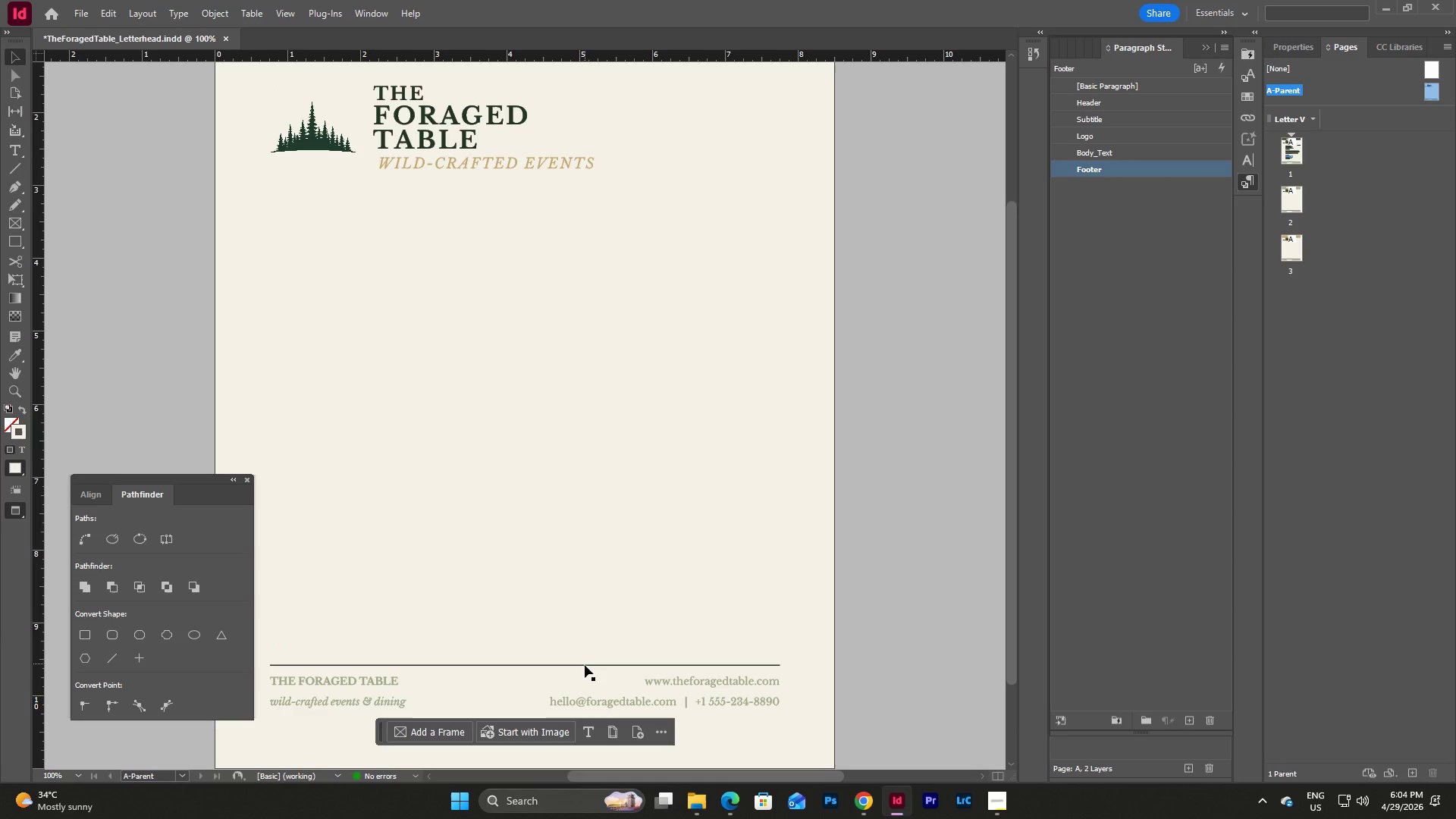 
left_click([585, 665])
 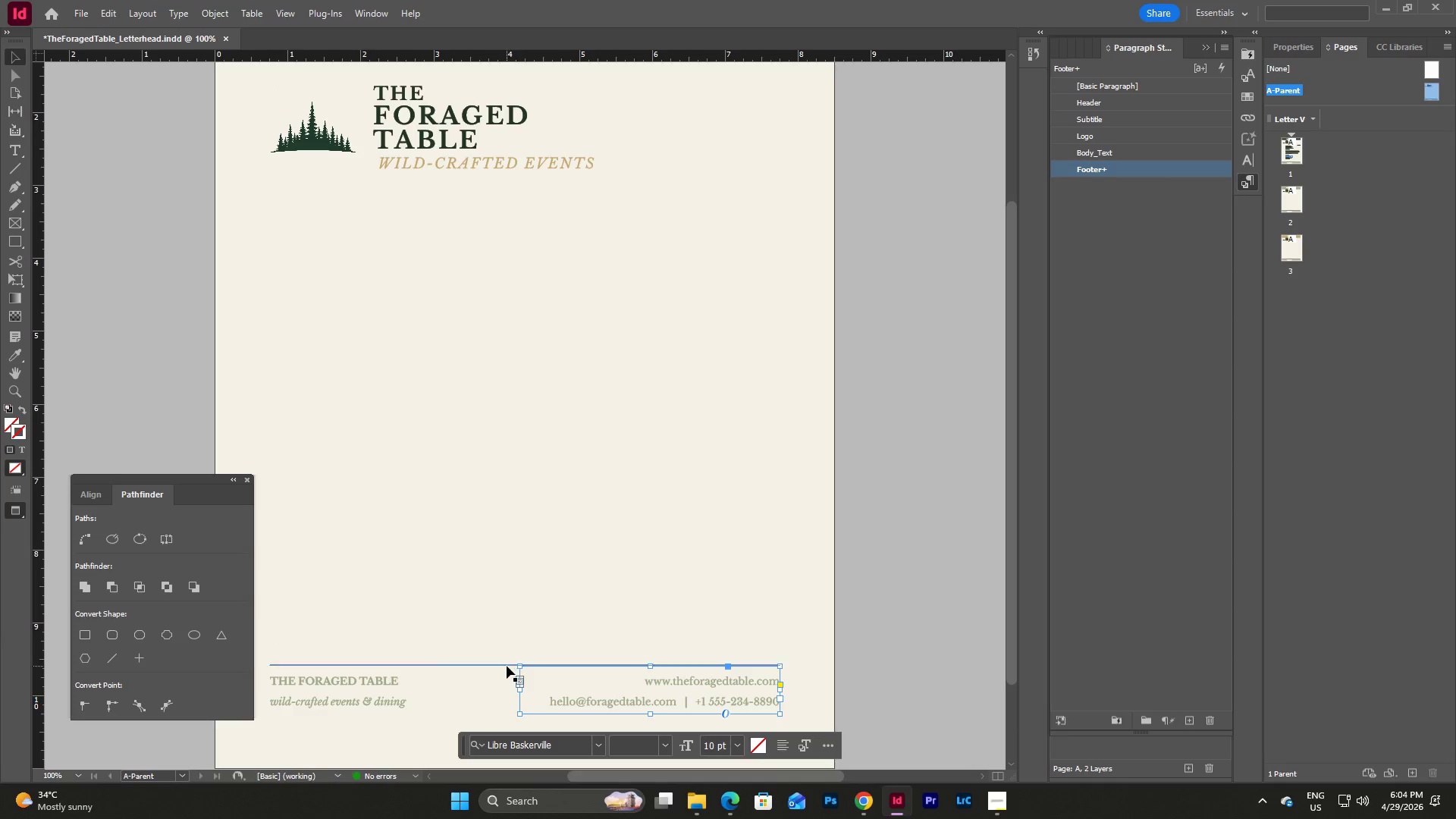 
left_click([507, 666])
 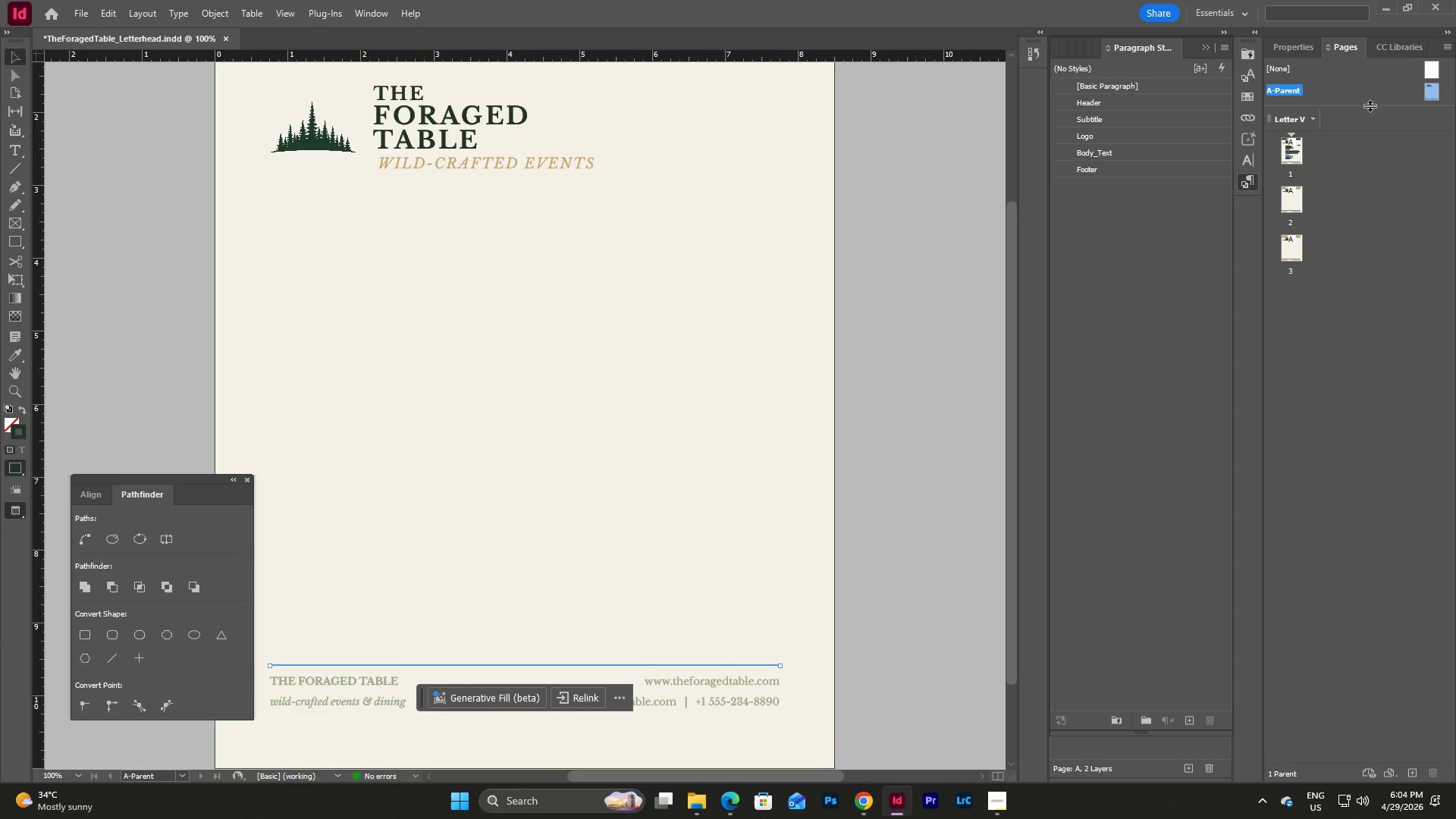 
left_click([1293, 43])
 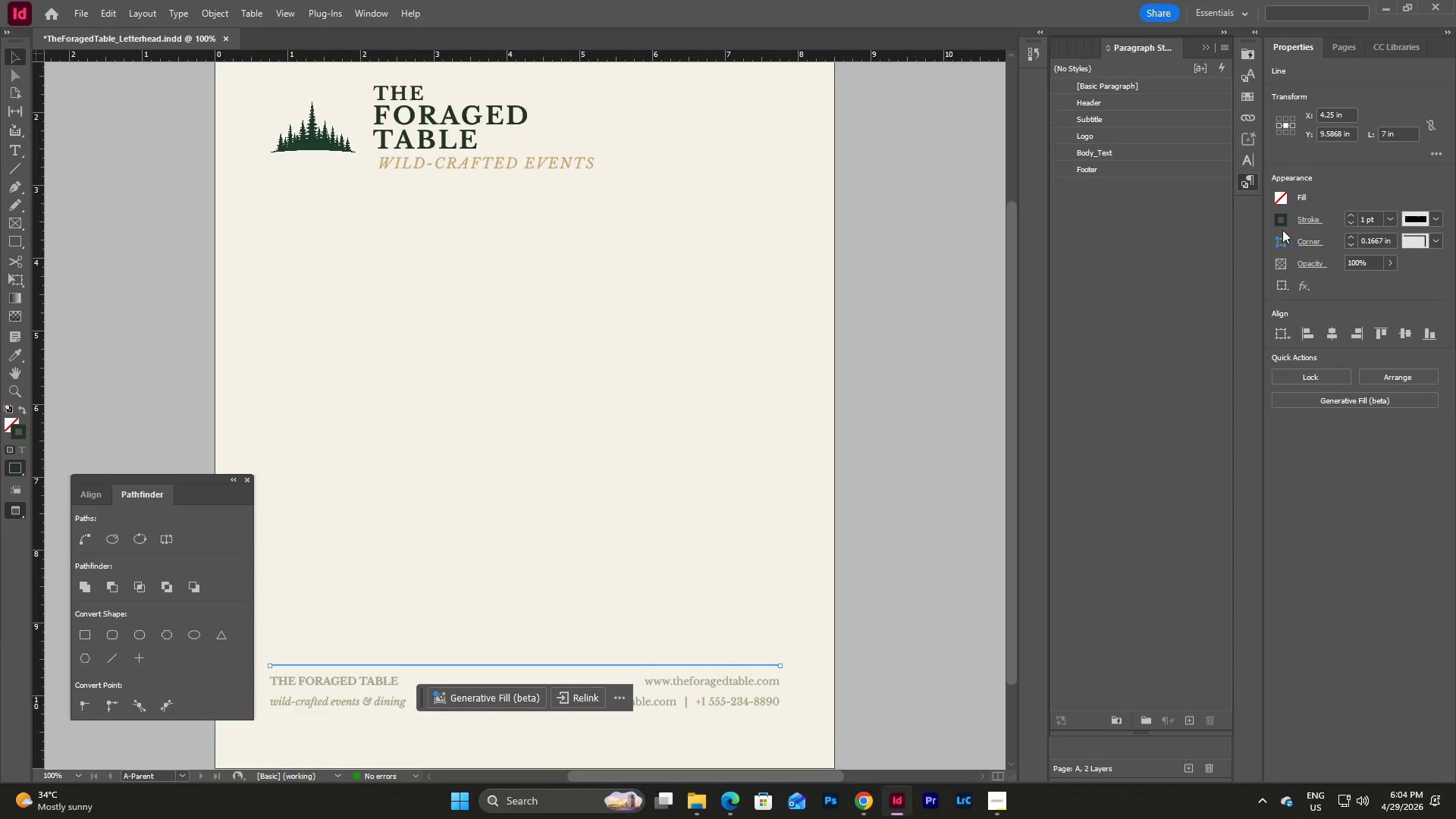 
double_click([1279, 218])
 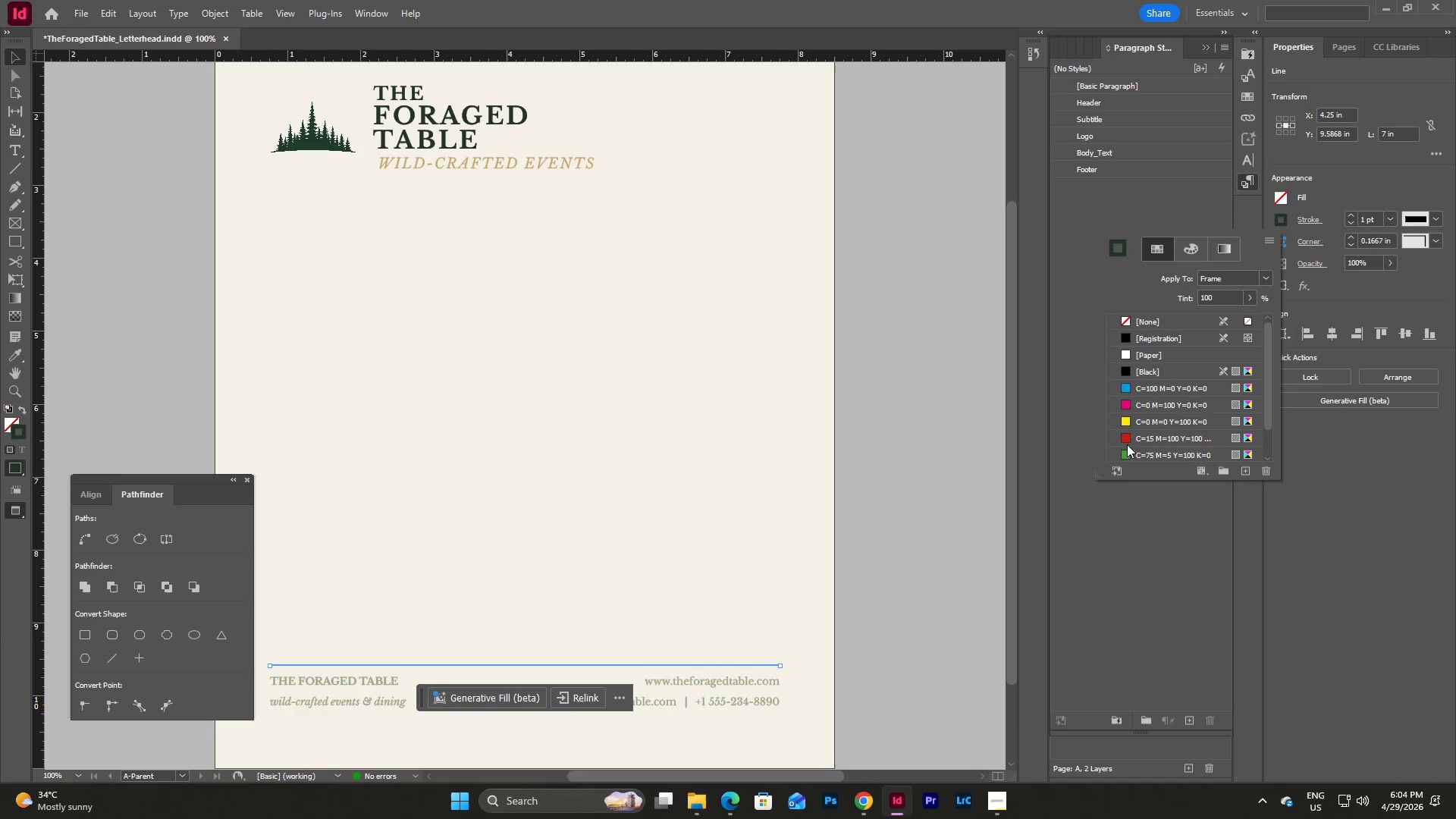 
scroll: coordinate [1144, 410], scroll_direction: down, amount: 10.0
 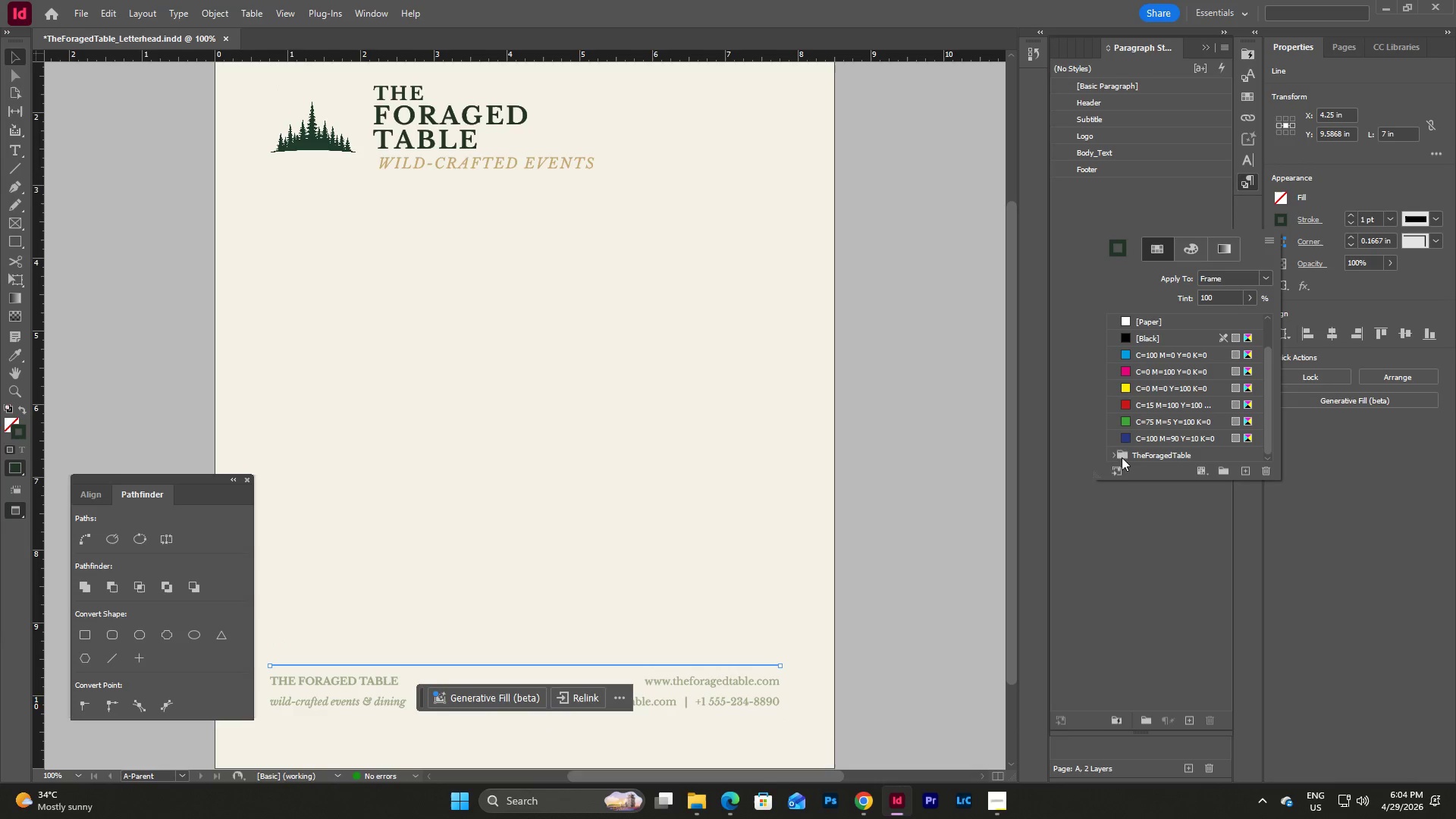 
left_click([1112, 452])
 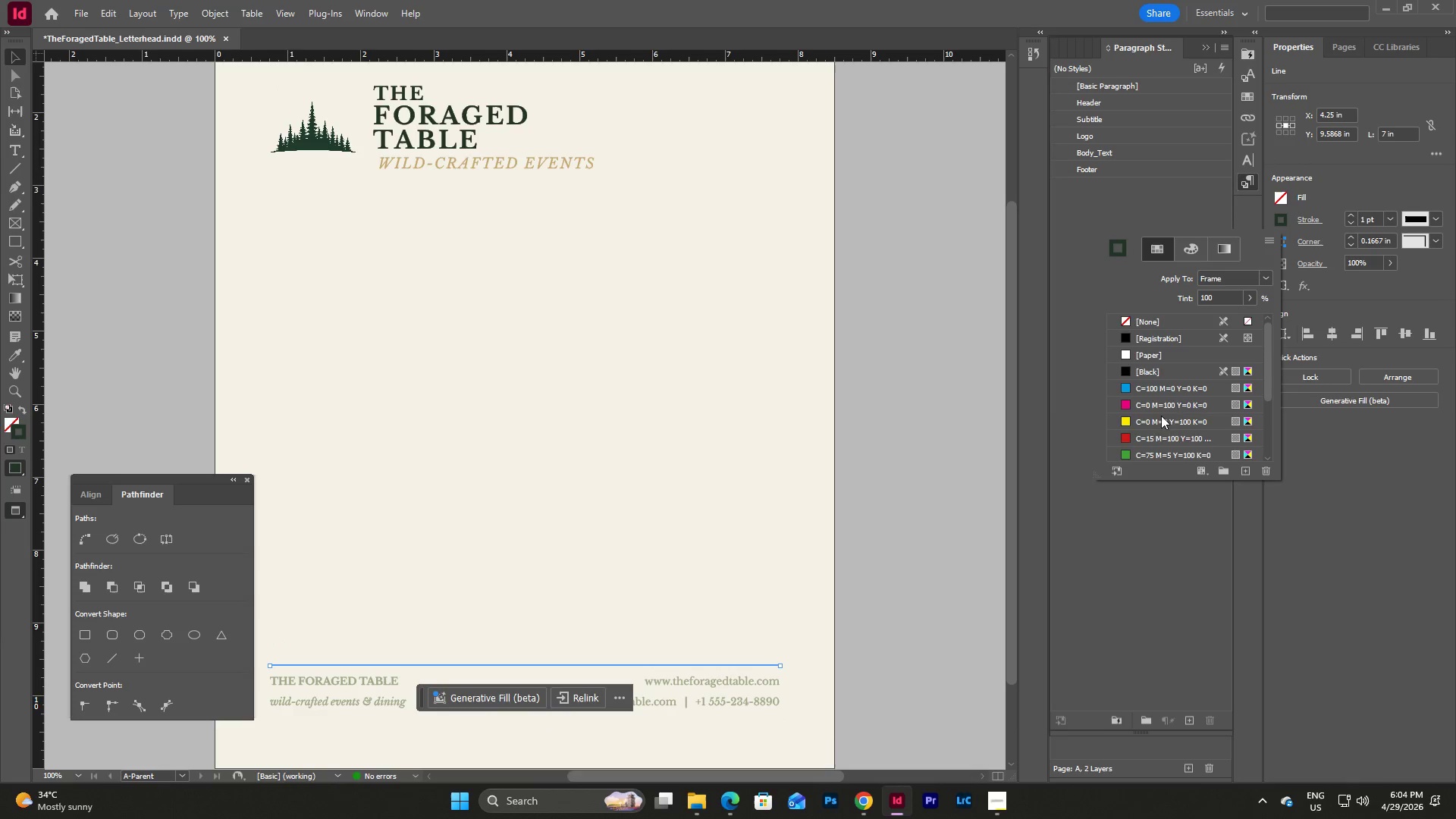 
scroll: coordinate [1162, 418], scroll_direction: down, amount: 9.0
 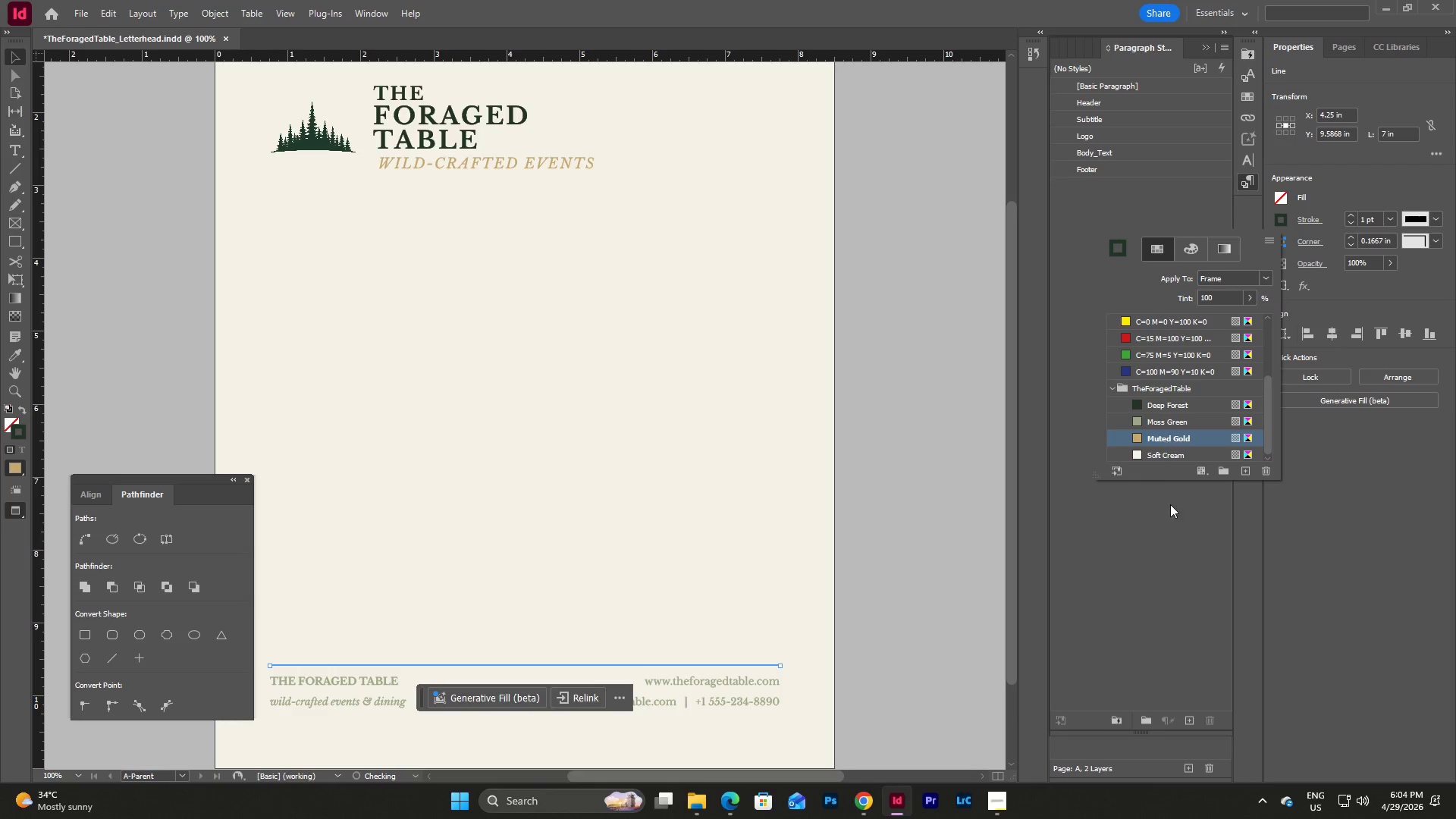 
left_click([1170, 542])
 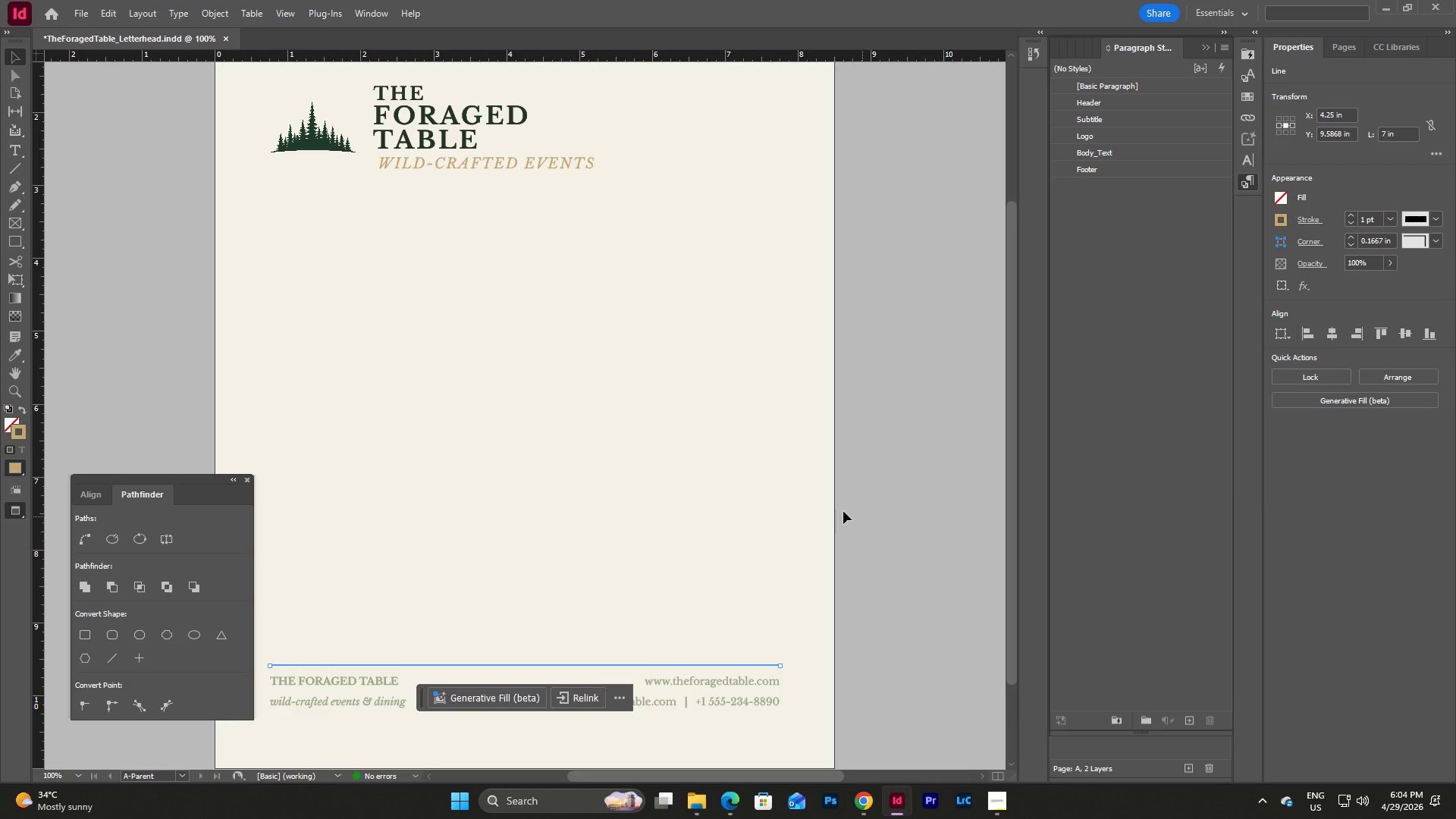 
left_click([783, 487])
 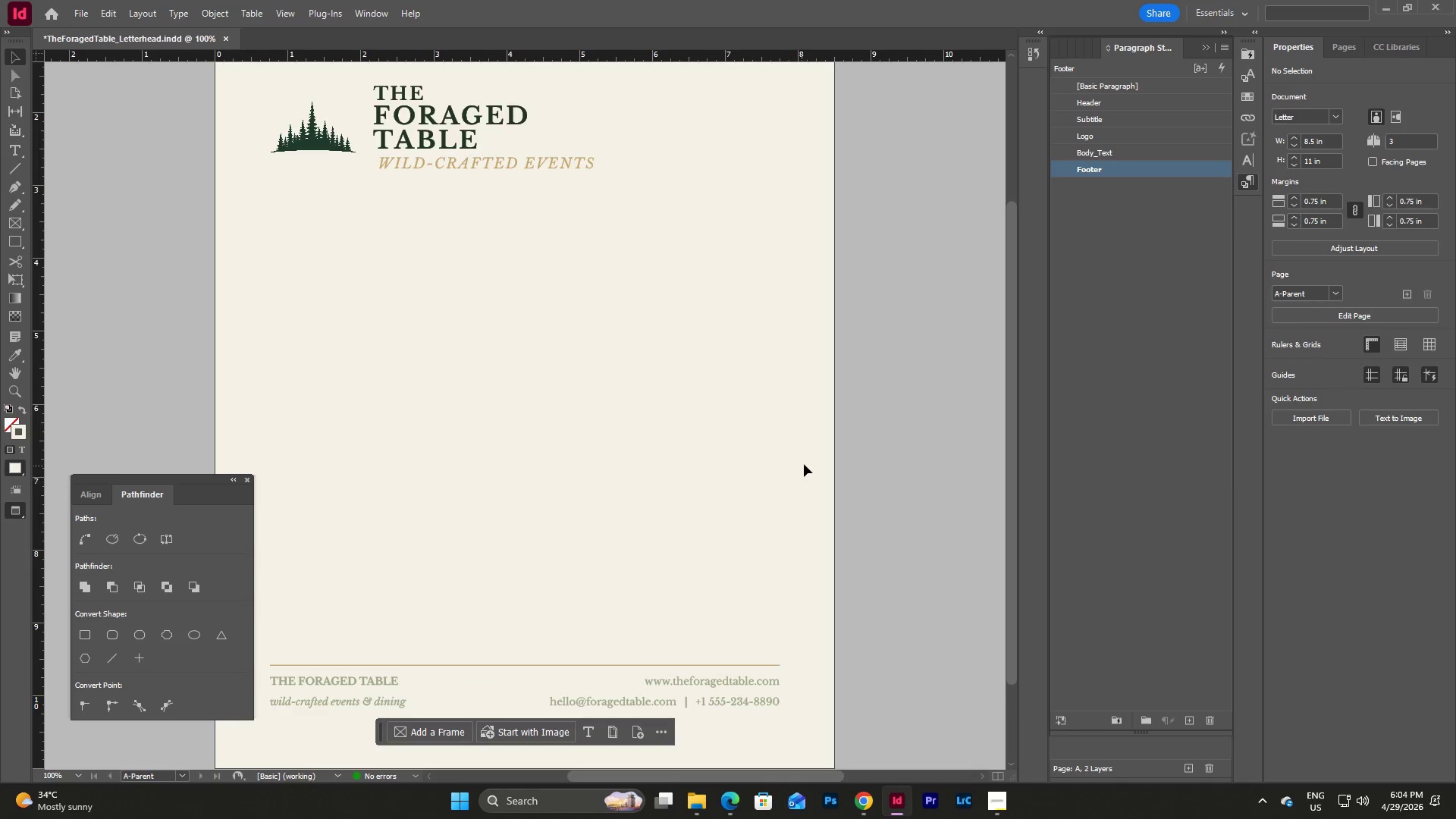 
scroll: coordinate [808, 461], scroll_direction: down, amount: 1.0
 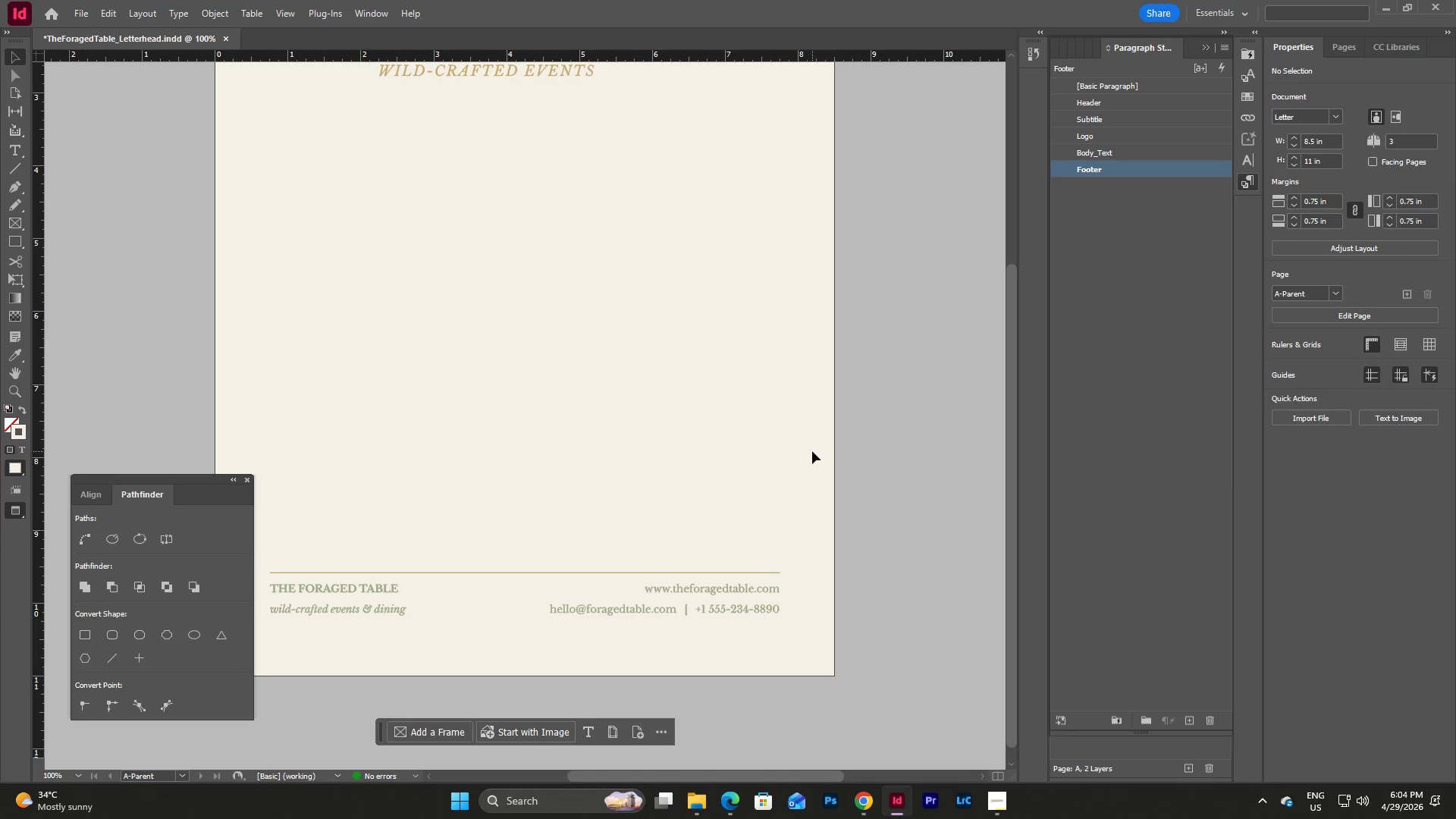 
scroll: coordinate [814, 450], scroll_direction: up, amount: 8.0
 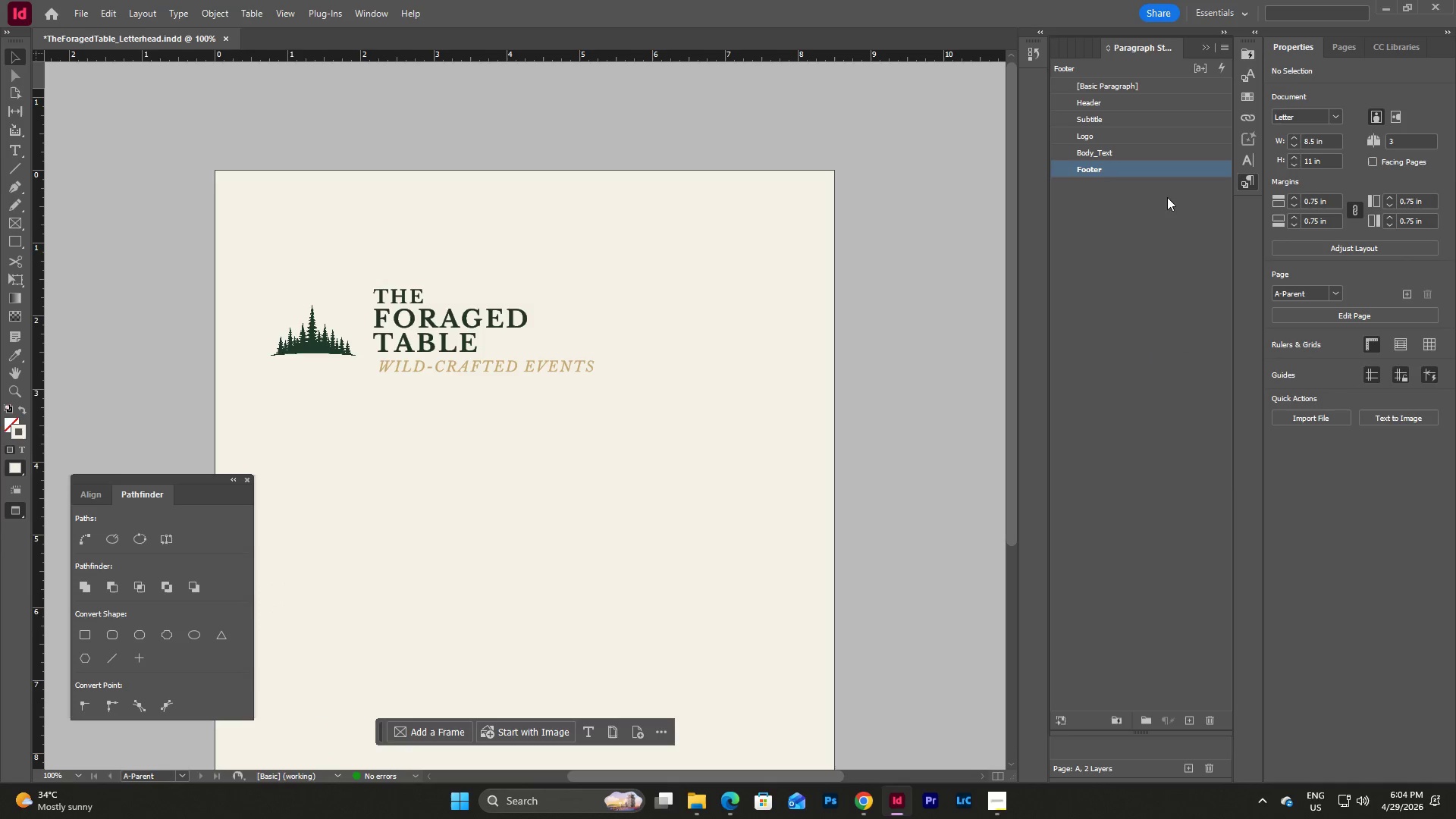 
left_click([1161, 228])
 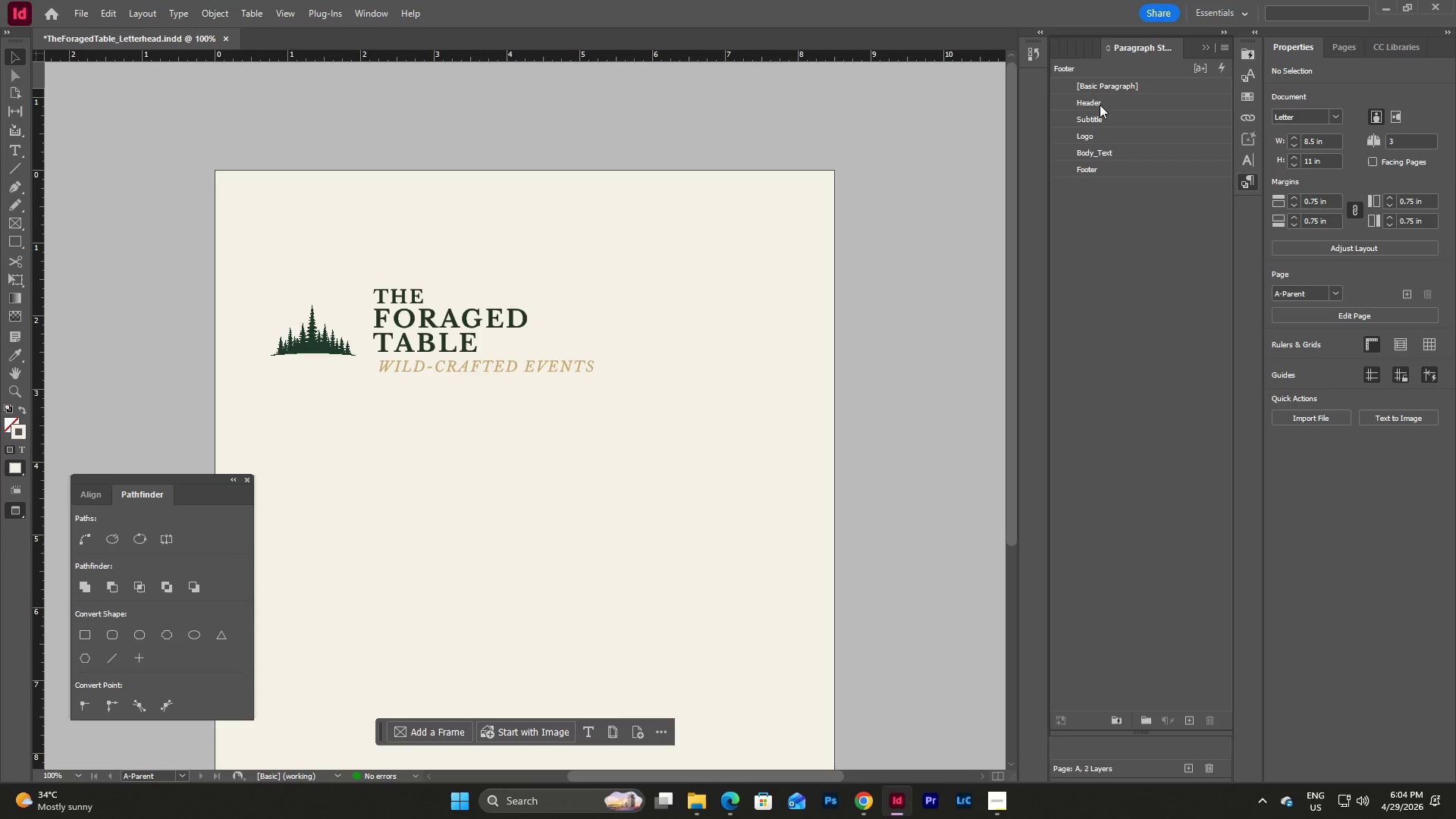 
double_click([1100, 105])
 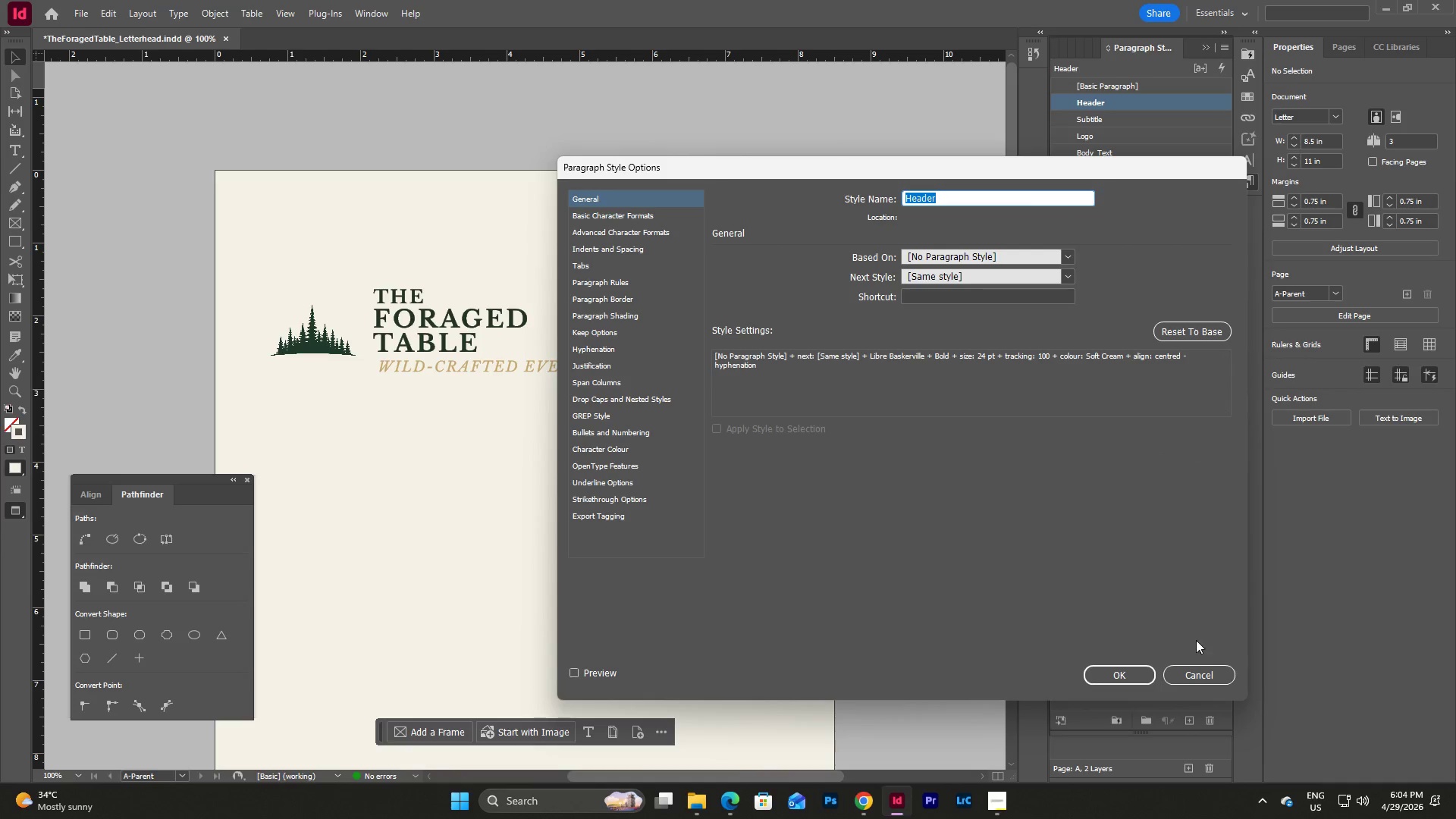 
left_click([1191, 675])
 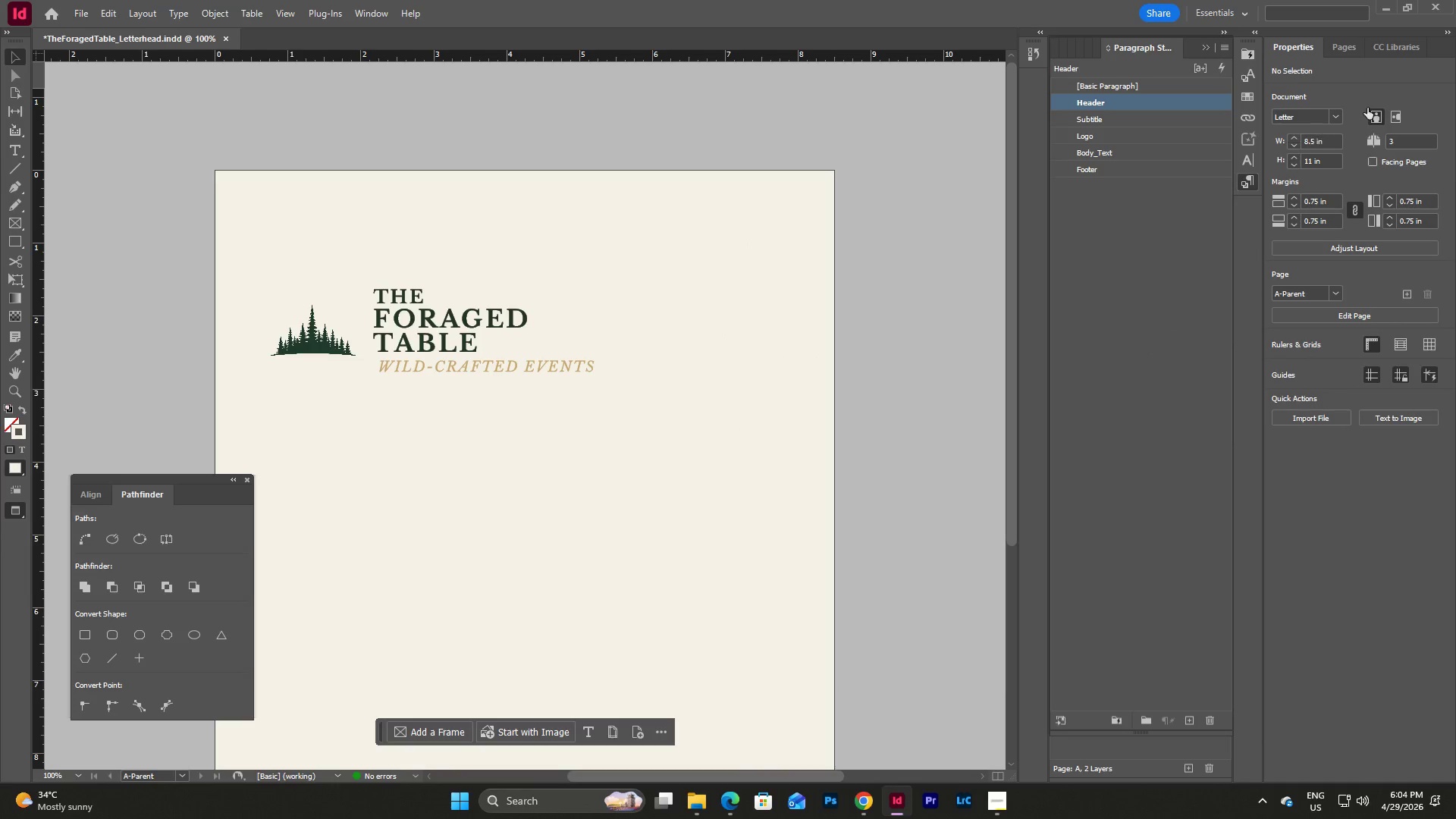 
left_click([1347, 55])
 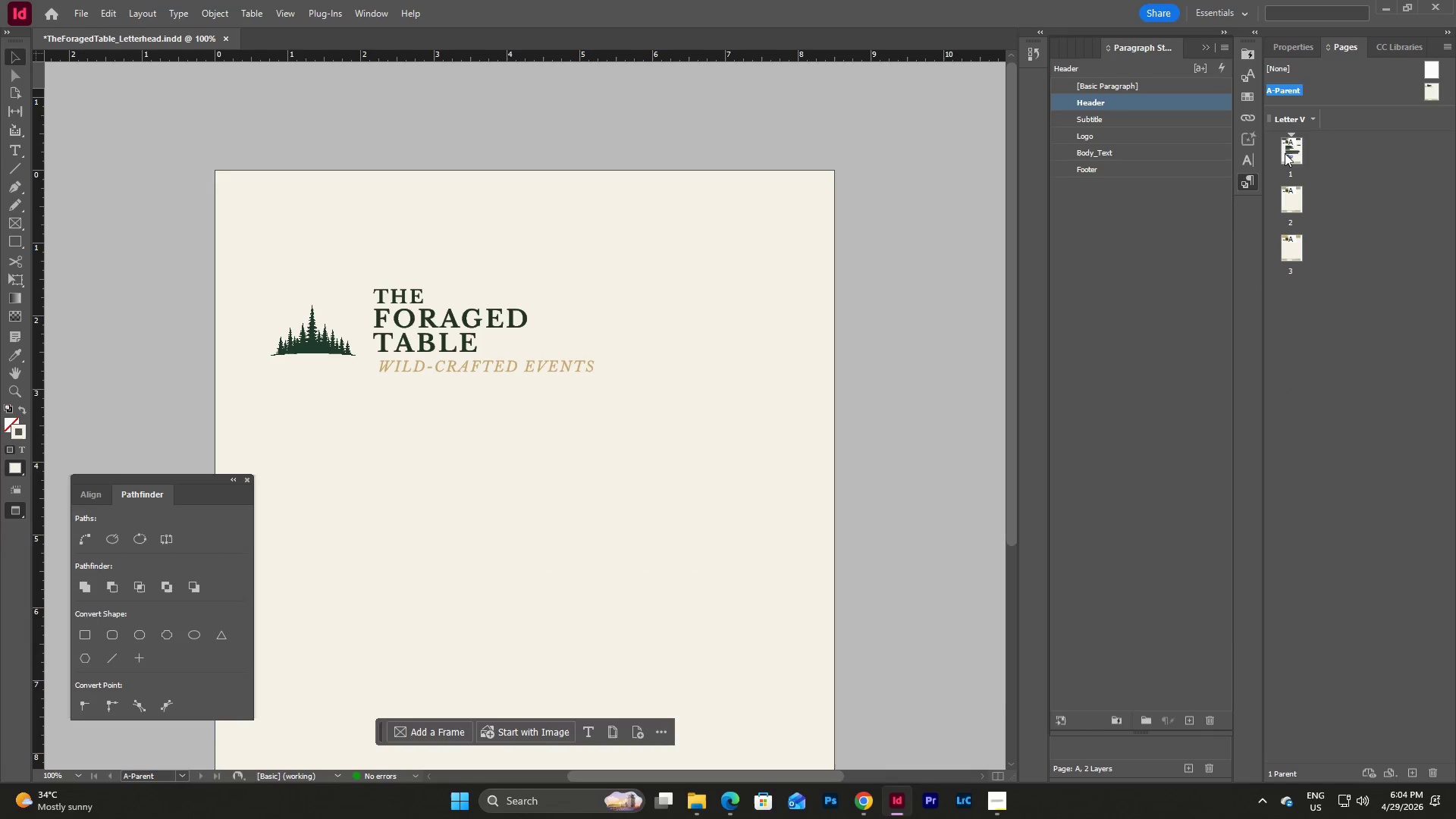 
double_click([1285, 153])
 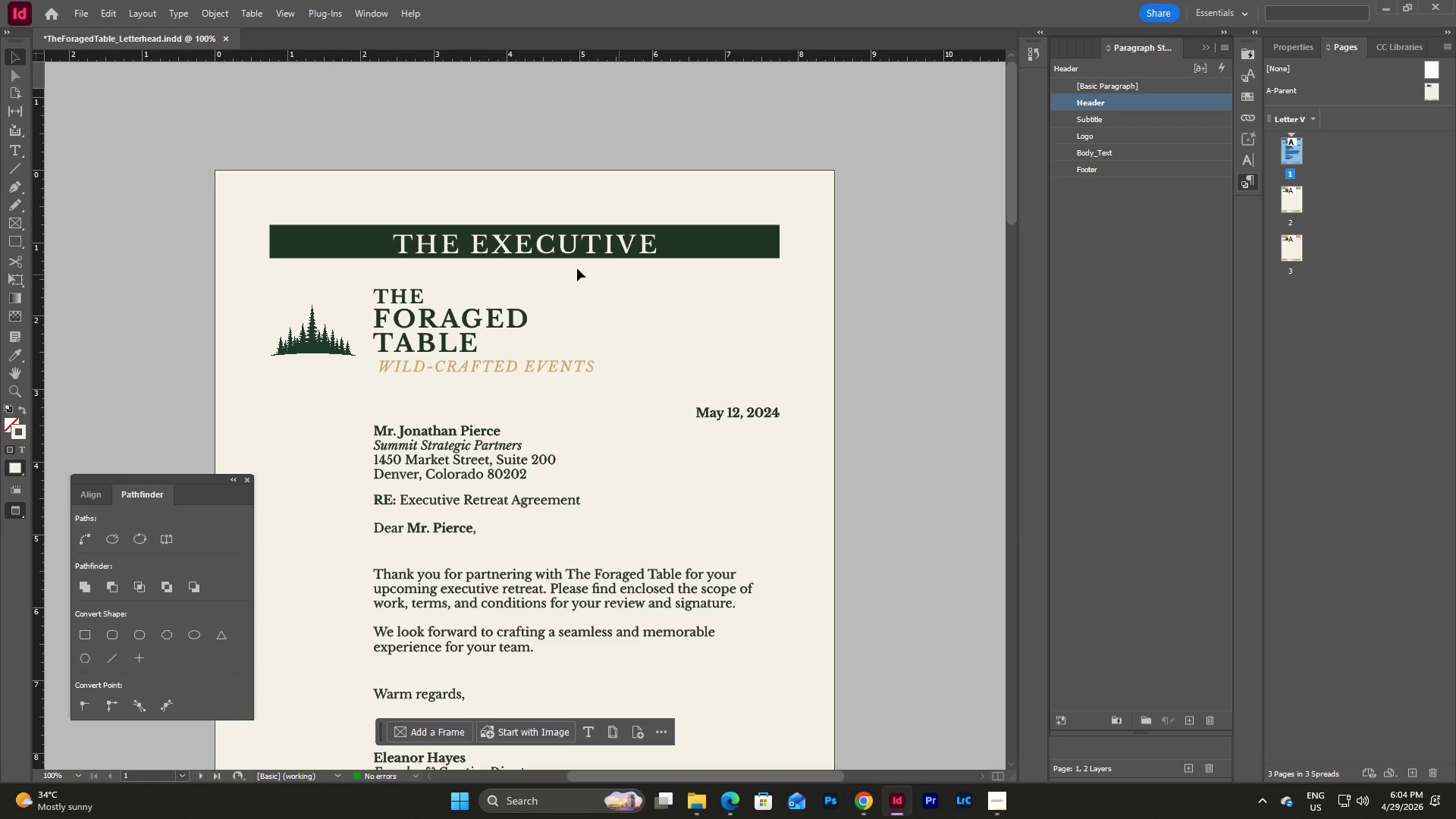 
scroll: coordinate [712, 249], scroll_direction: down, amount: 4.0
 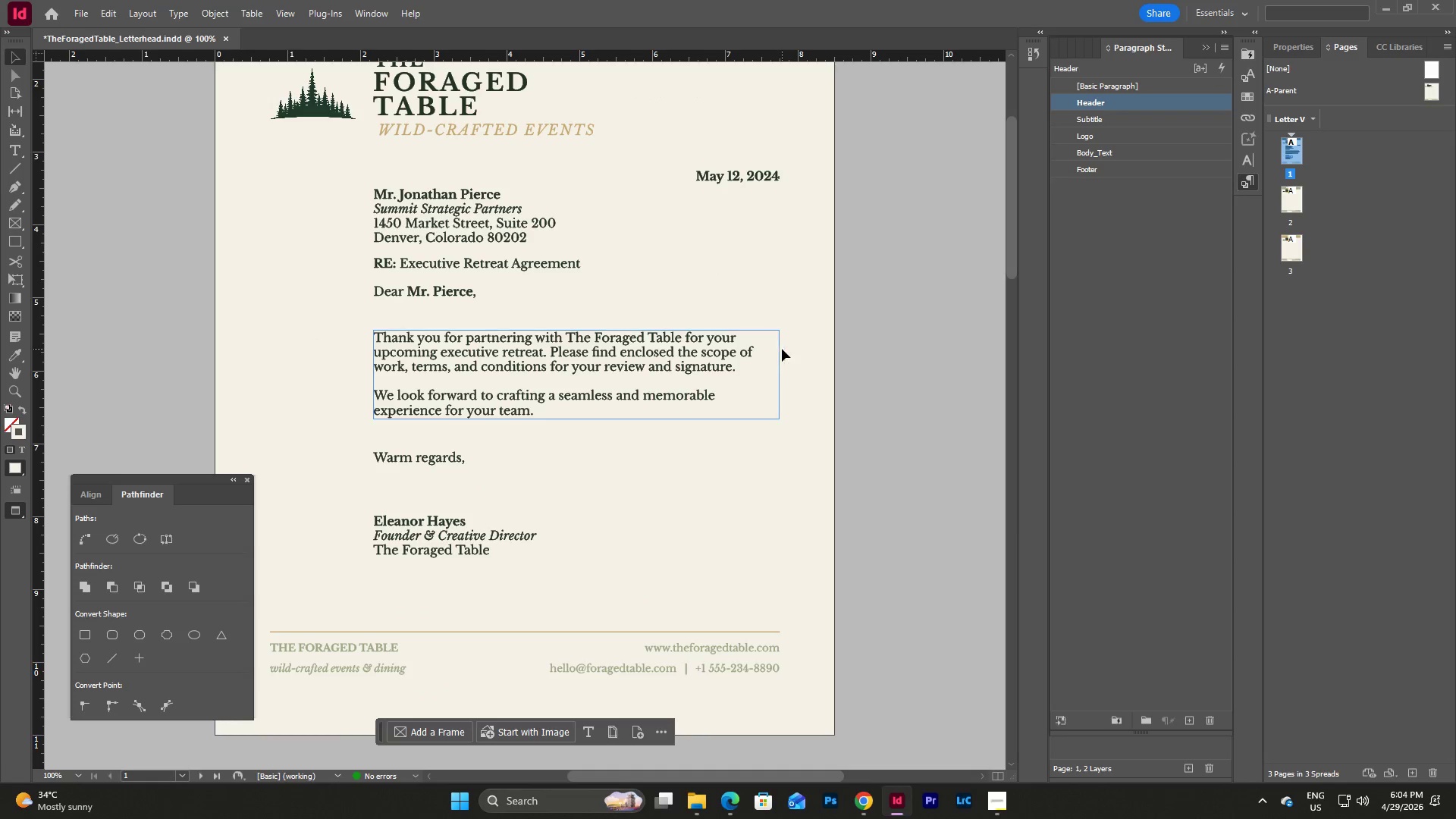 
scroll: coordinate [784, 340], scroll_direction: up, amount: 2.0
 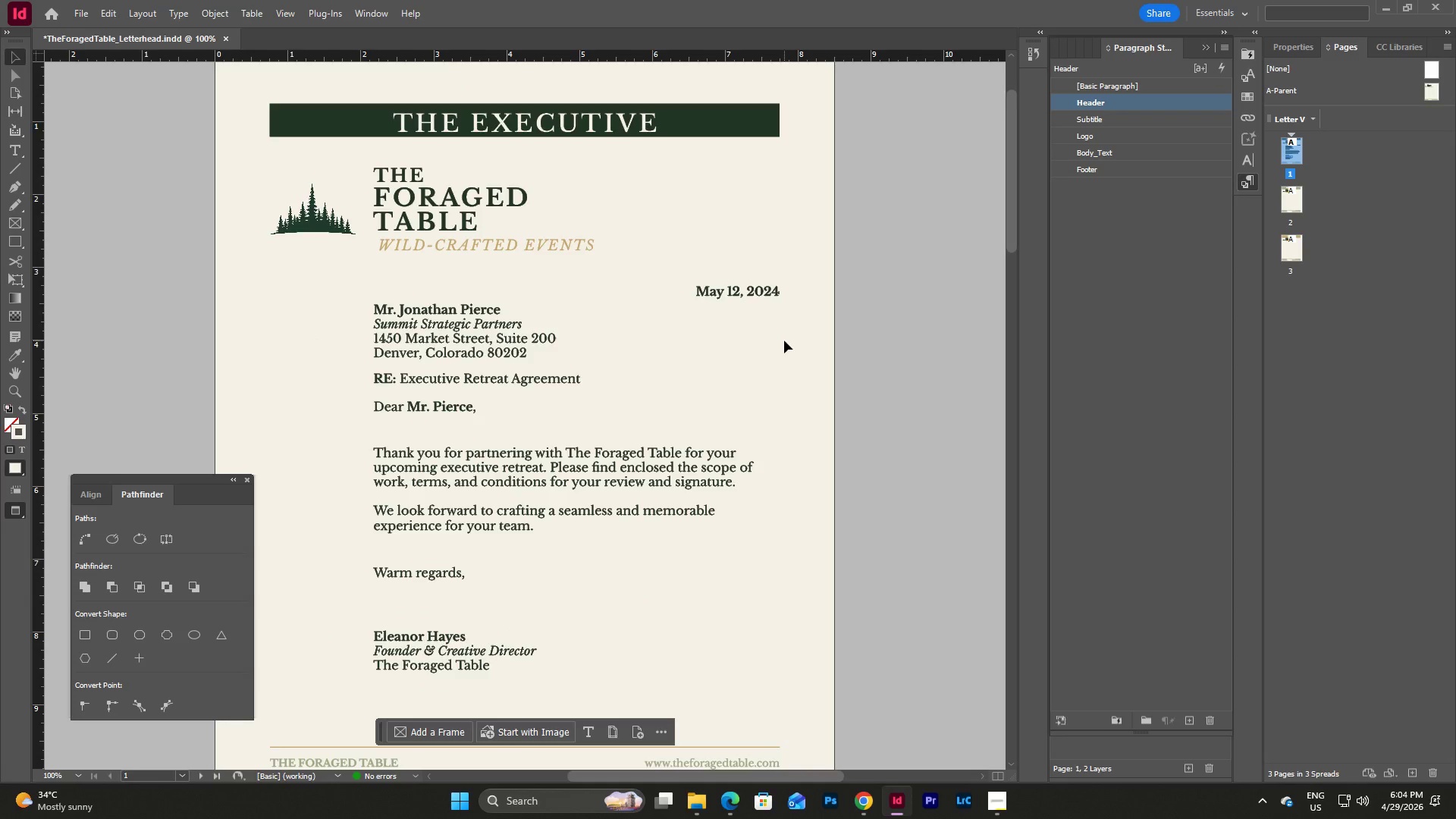 
scroll: coordinate [784, 340], scroll_direction: down, amount: 2.0
 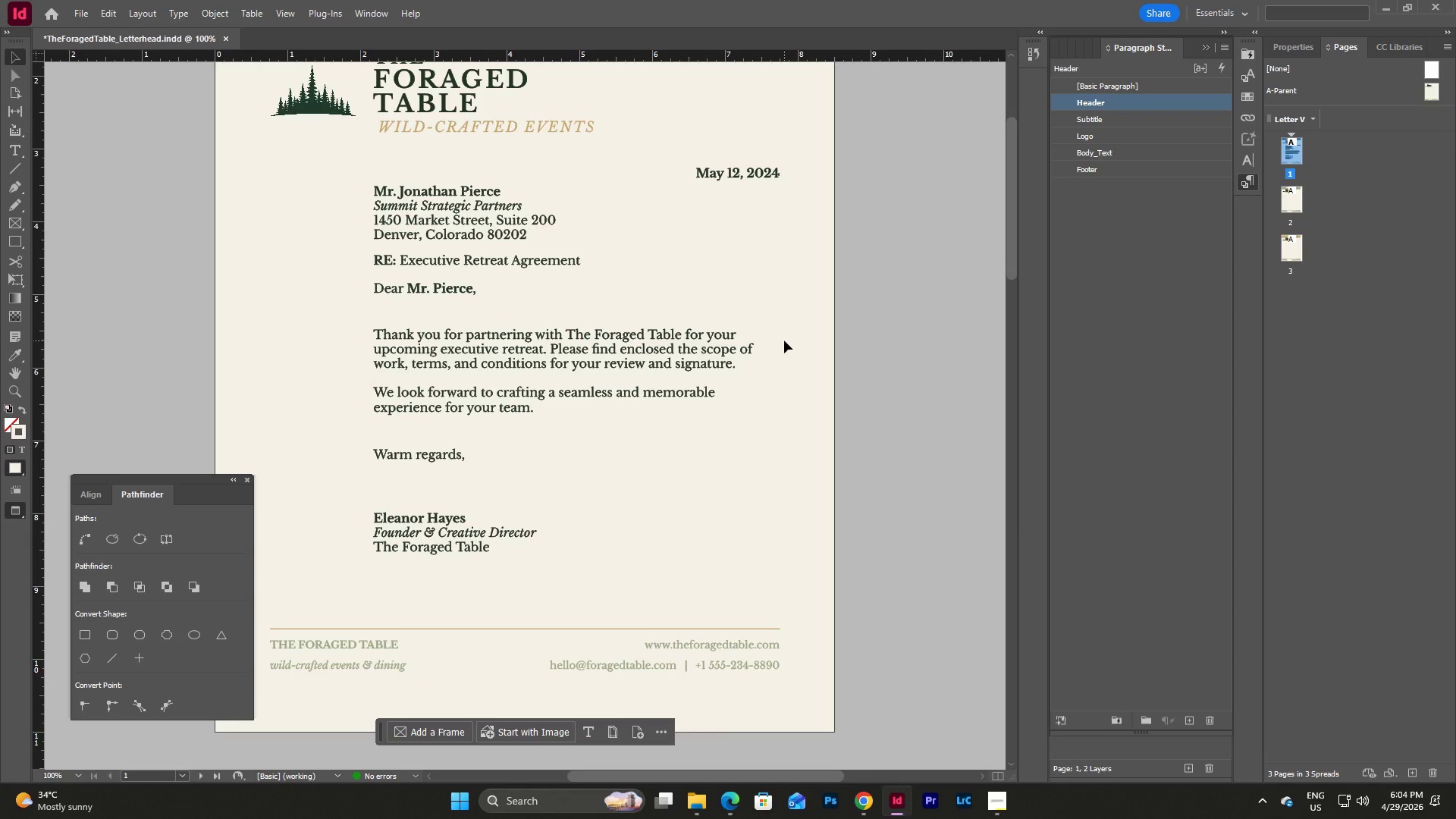 
scroll: coordinate [784, 340], scroll_direction: none, amount: 0.0
 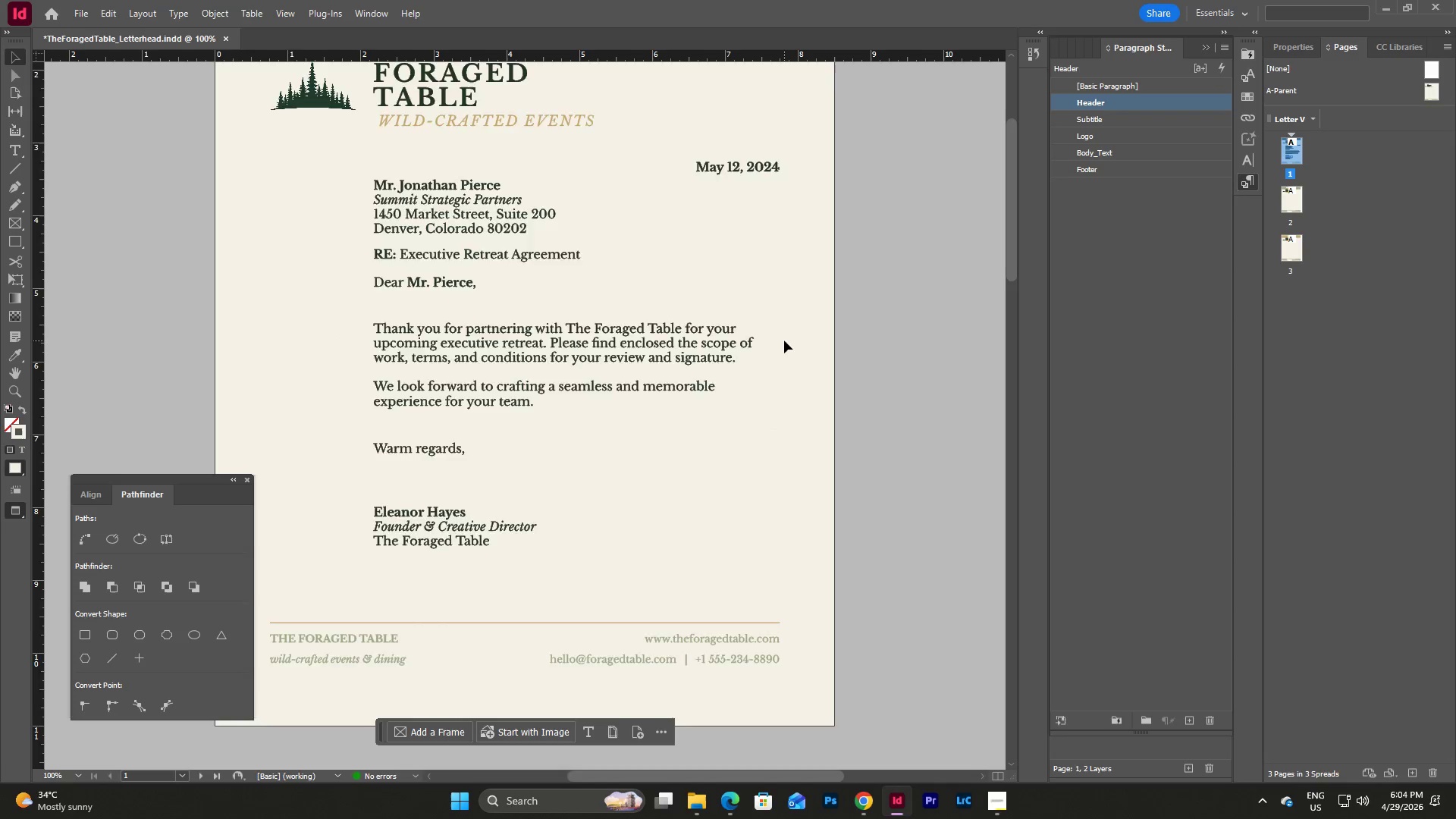 
scroll: coordinate [784, 340], scroll_direction: up, amount: 1.0
 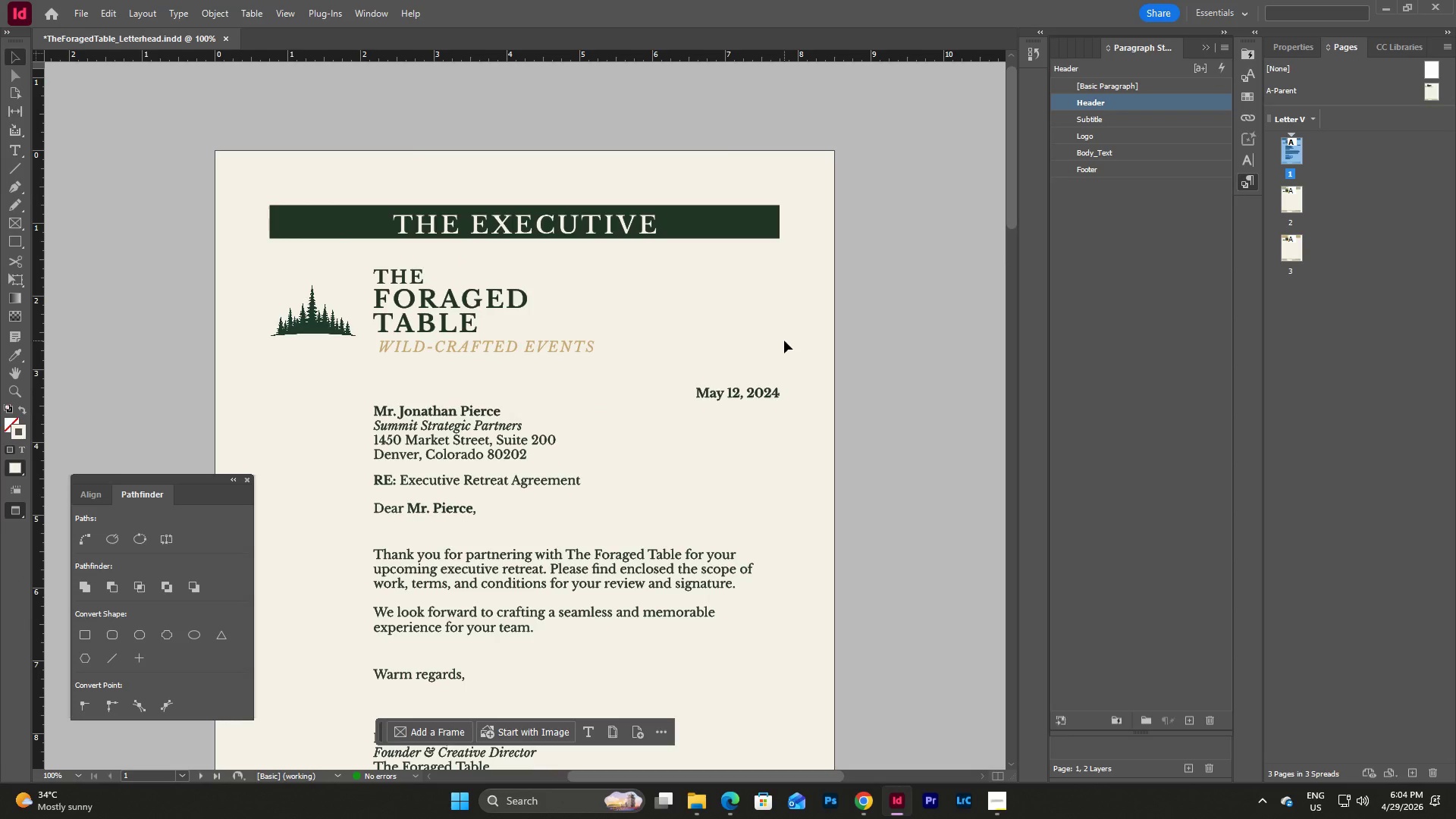 
scroll: coordinate [784, 340], scroll_direction: down, amount: 3.0
 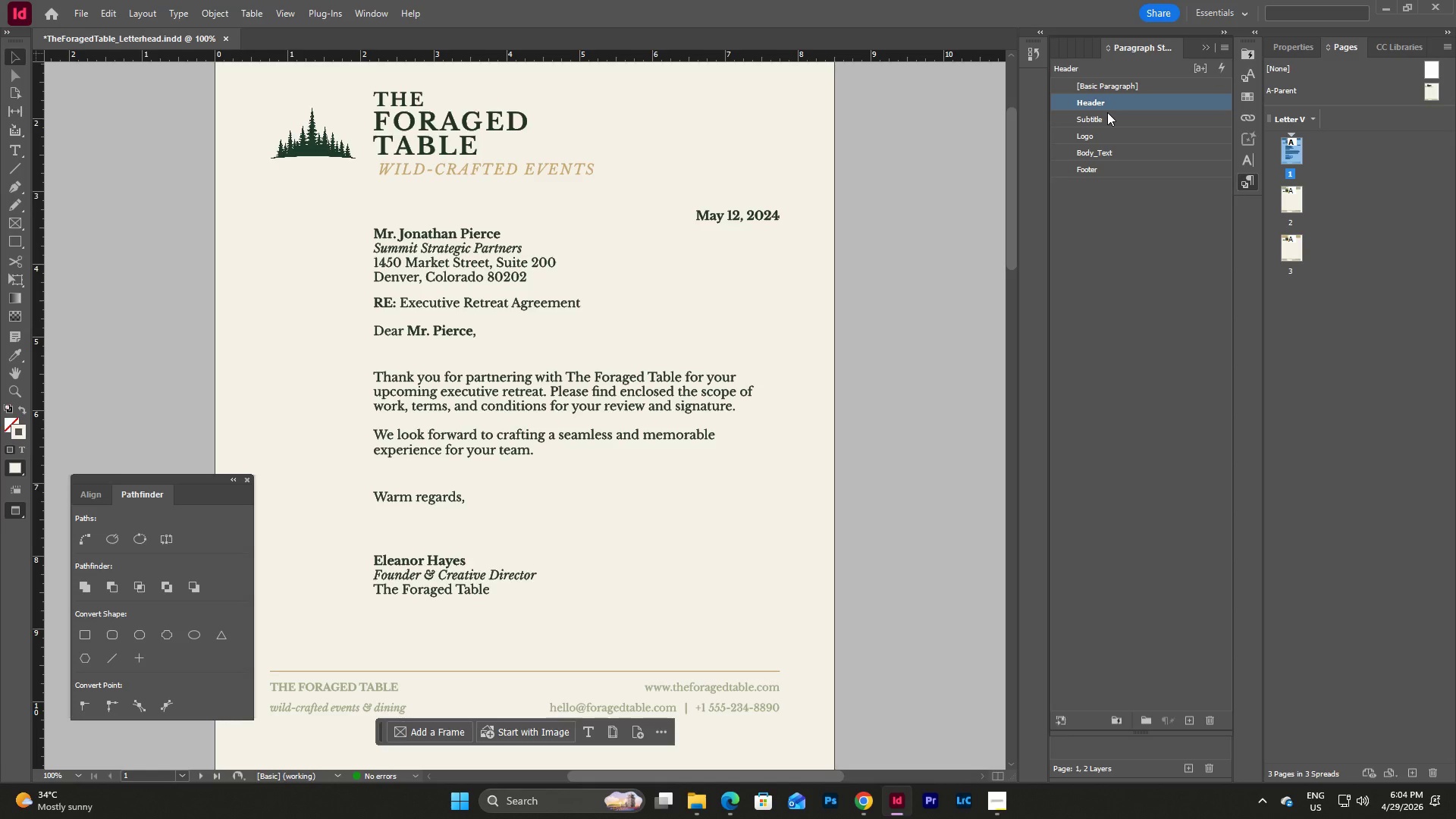 
wait(10.02)
 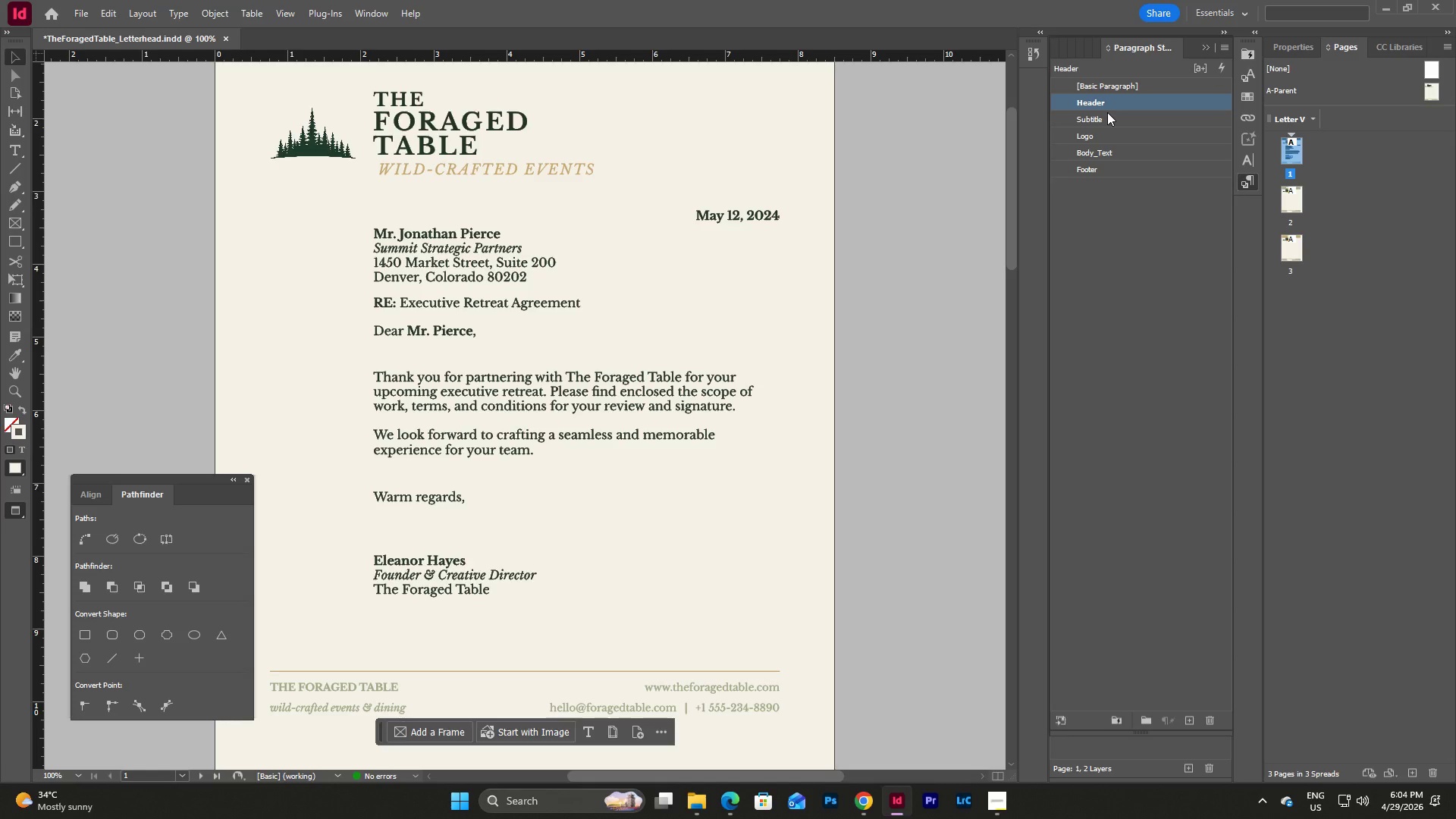 
scroll: coordinate [825, 331], scroll_direction: up, amount: 3.0
 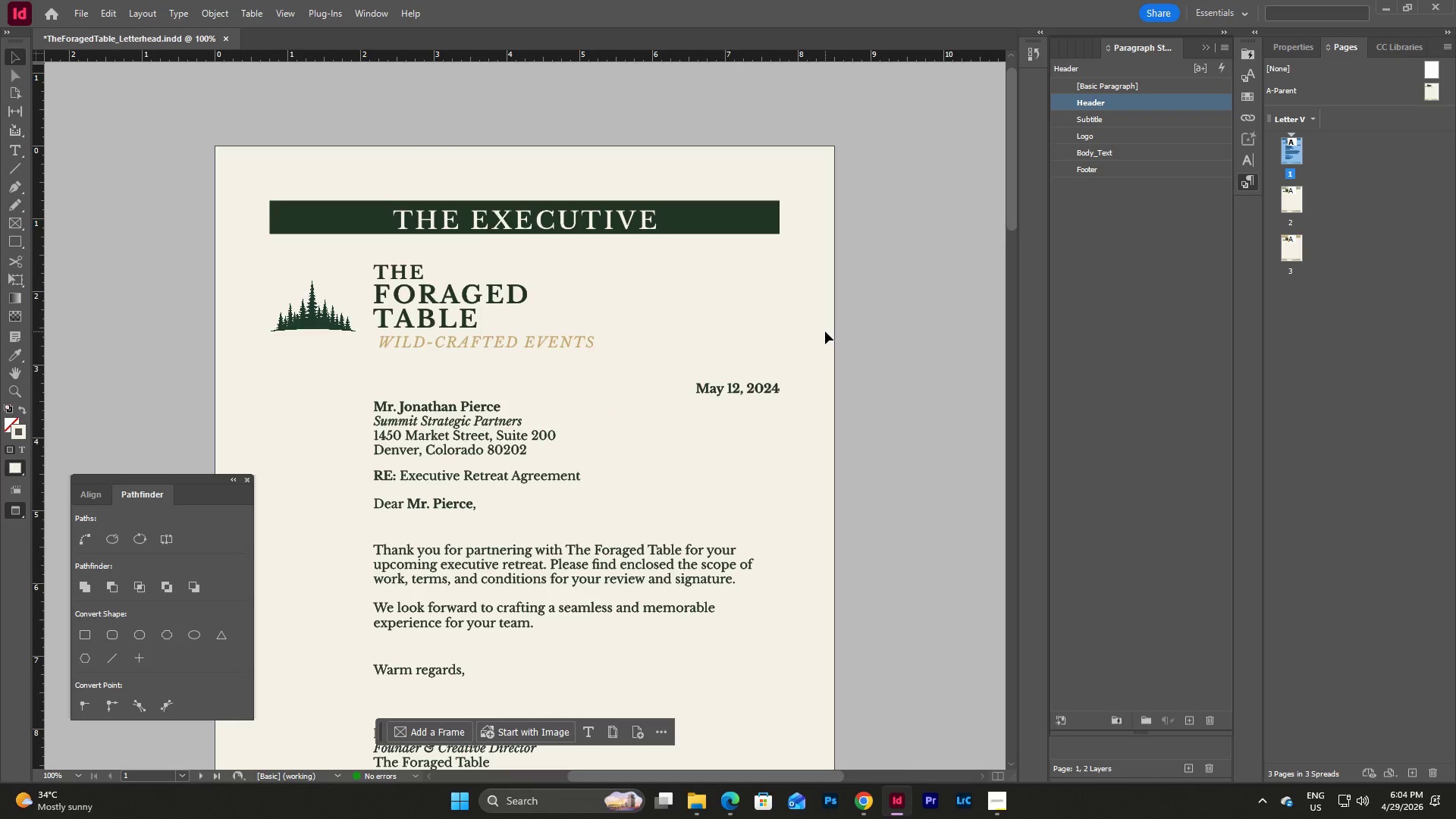 
scroll: coordinate [826, 331], scroll_direction: down, amount: 3.0
 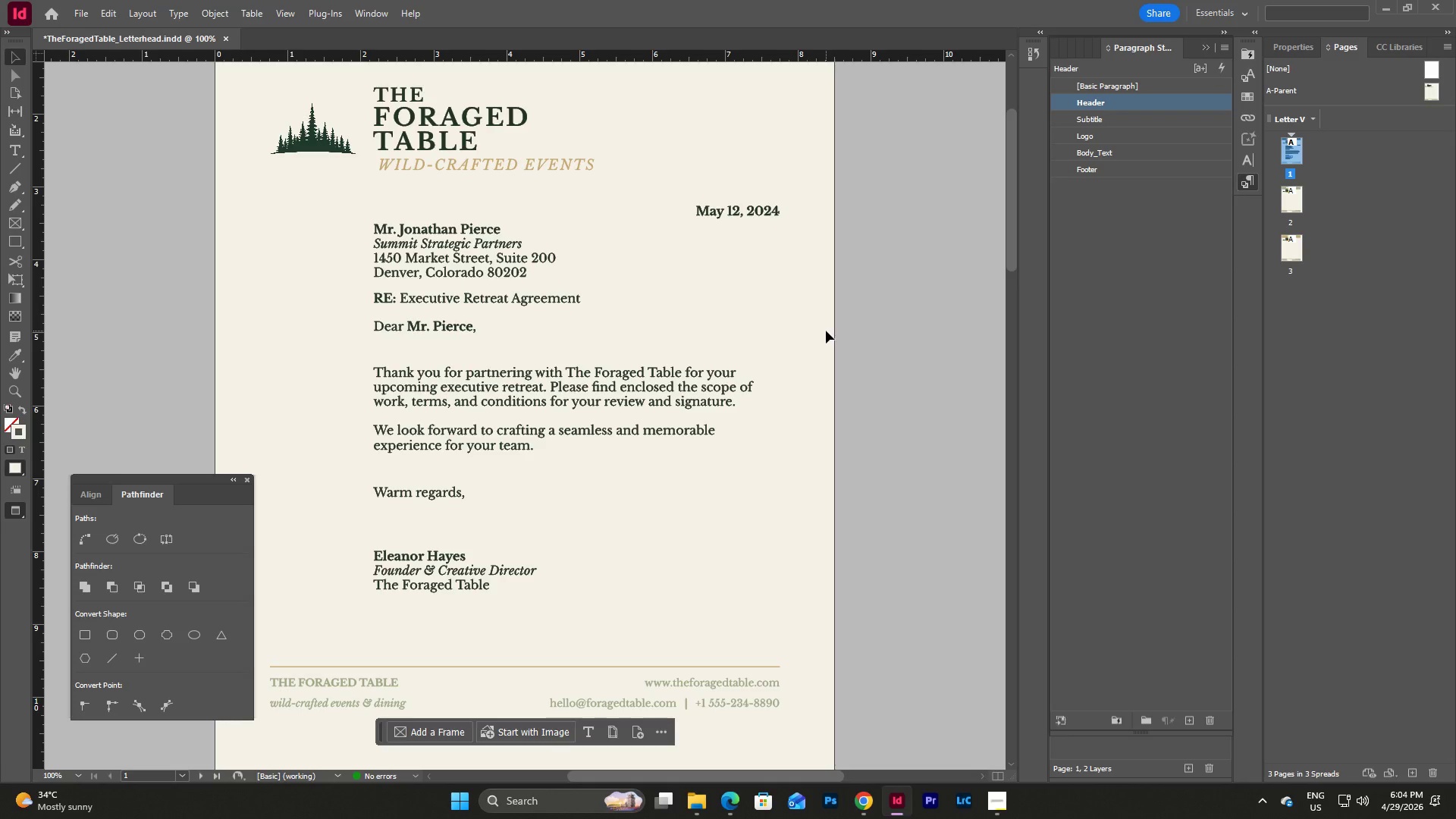 
wait(5.27)
 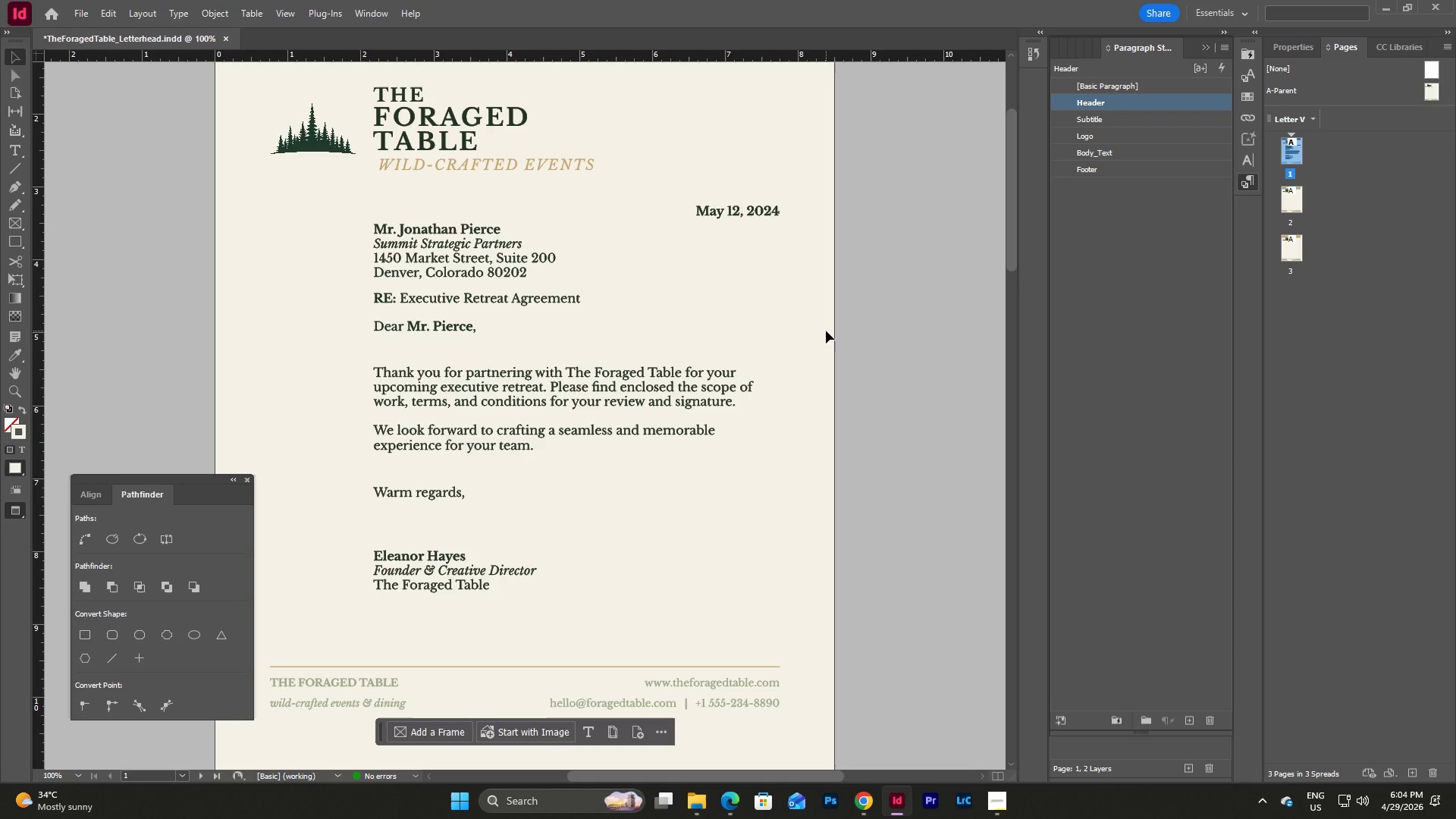 
left_click([1134, 234])
 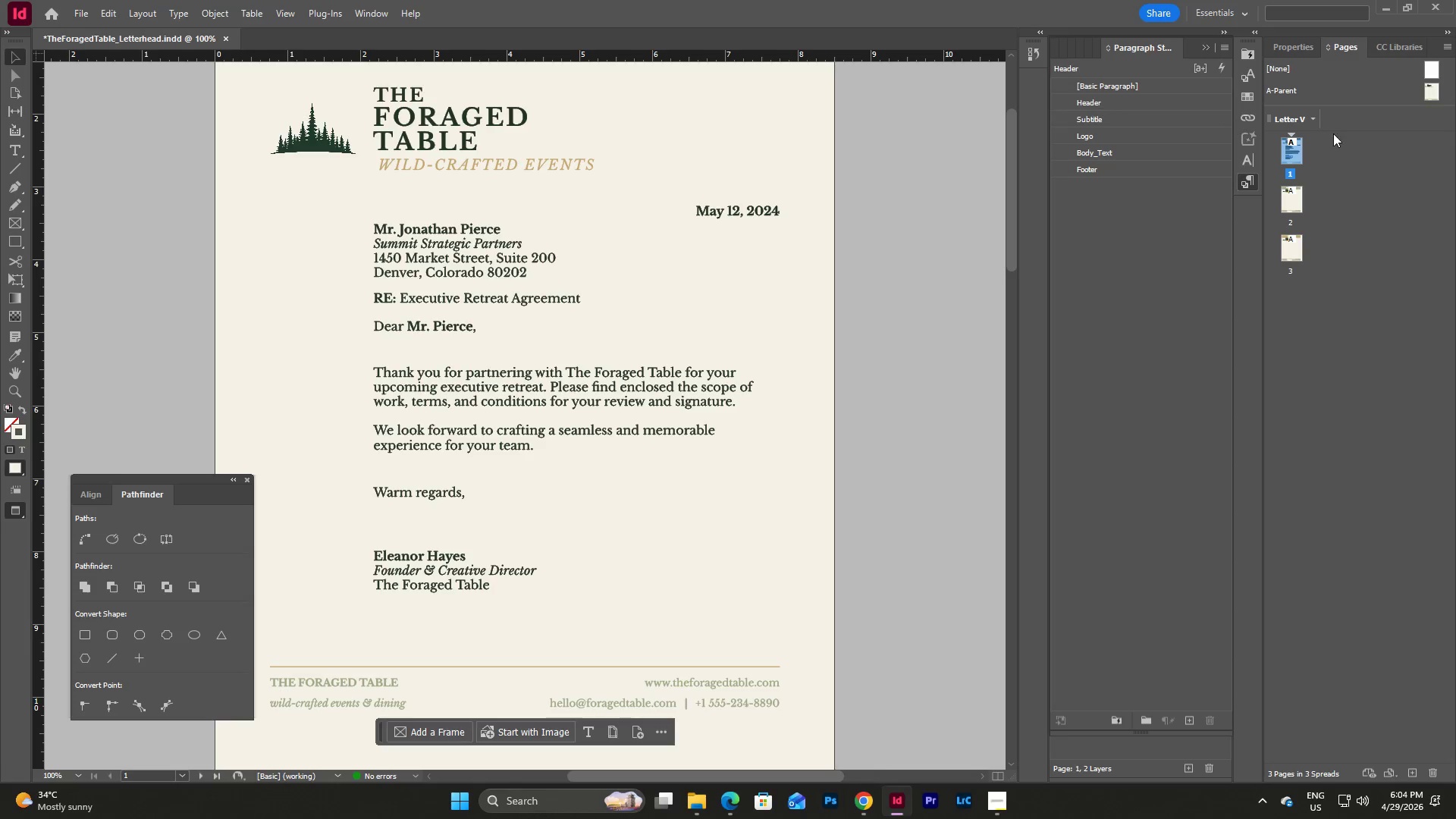 
double_click([1432, 92])
 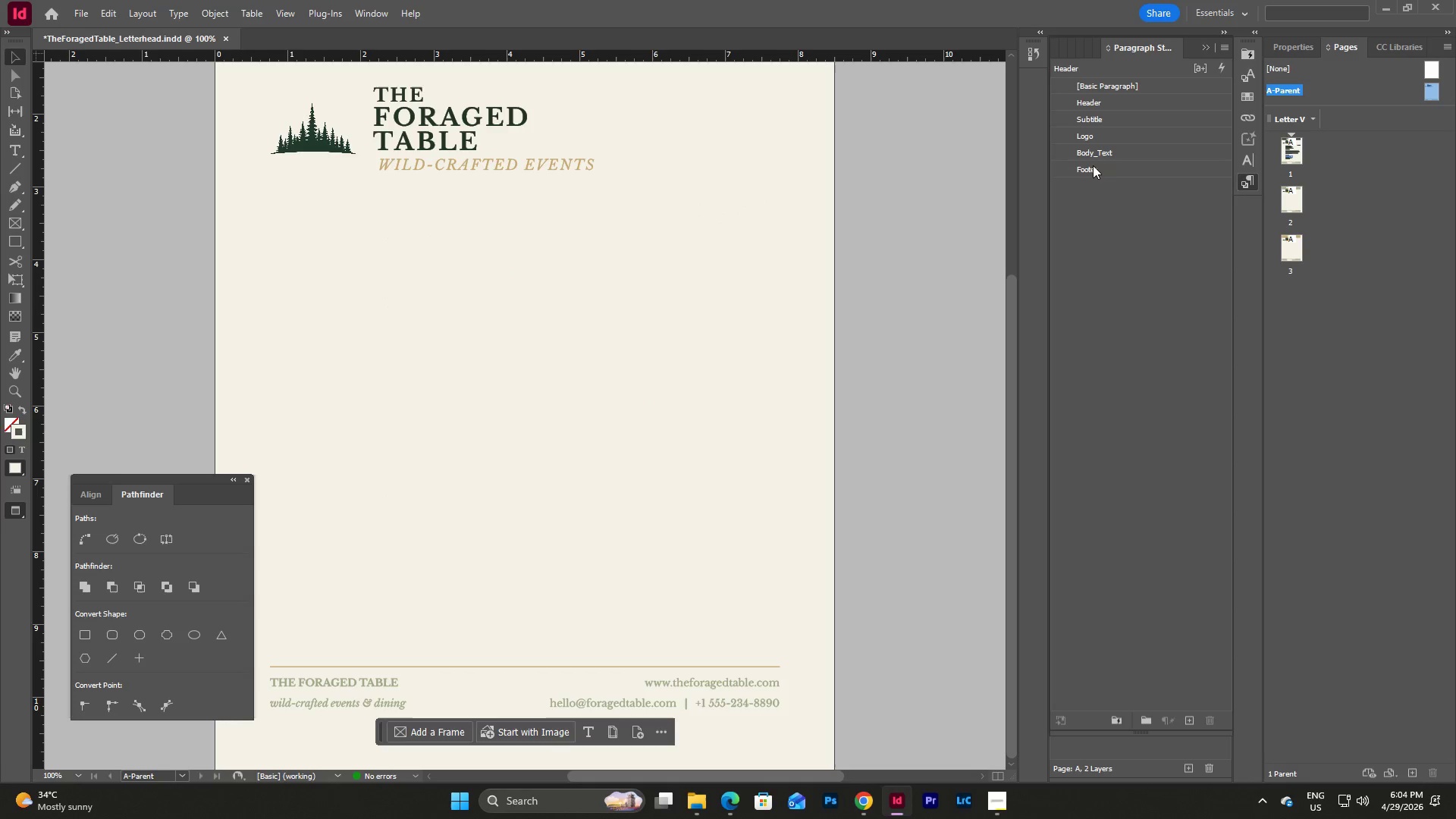 
double_click([1093, 165])
 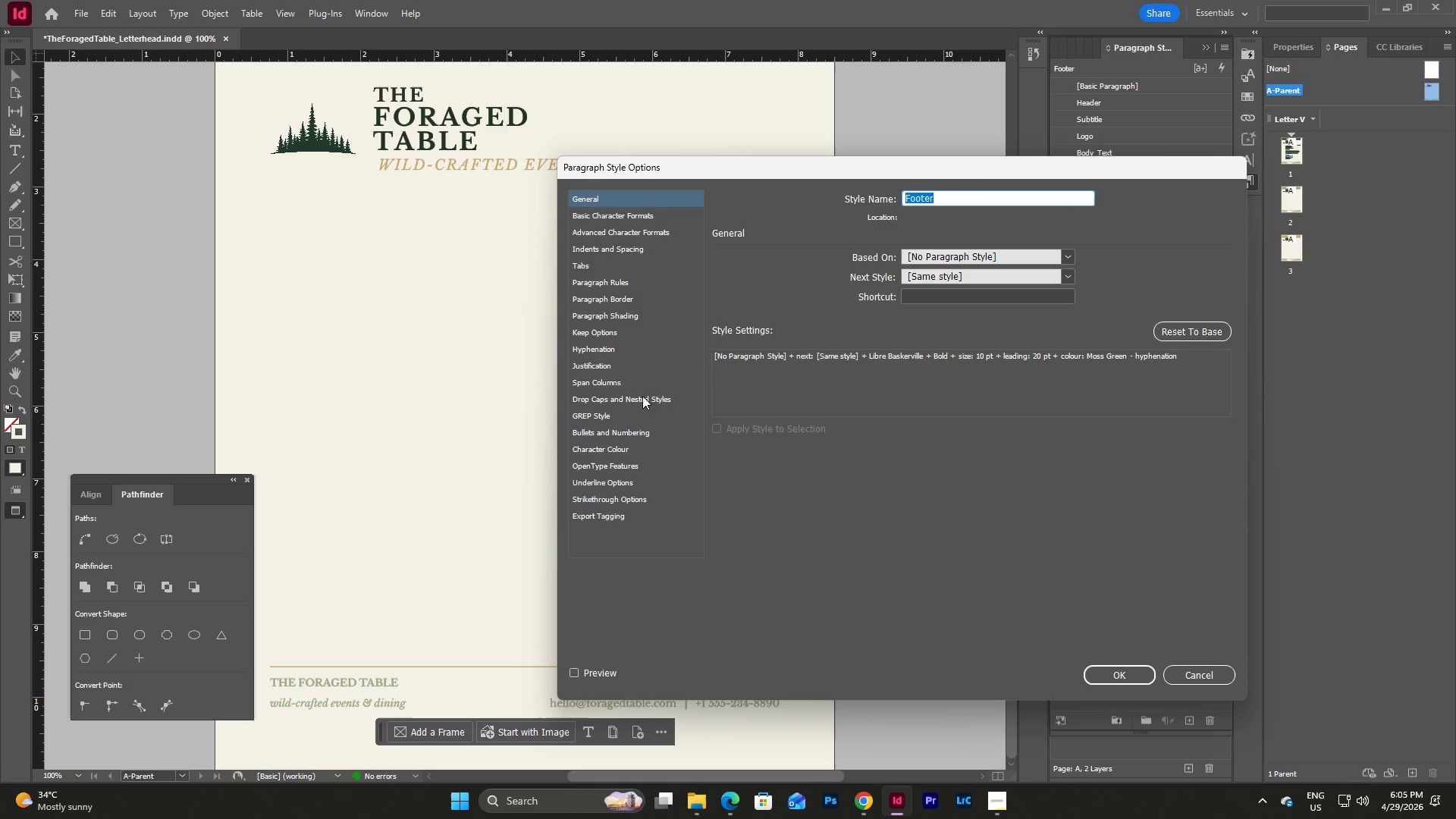 
left_click([627, 447])
 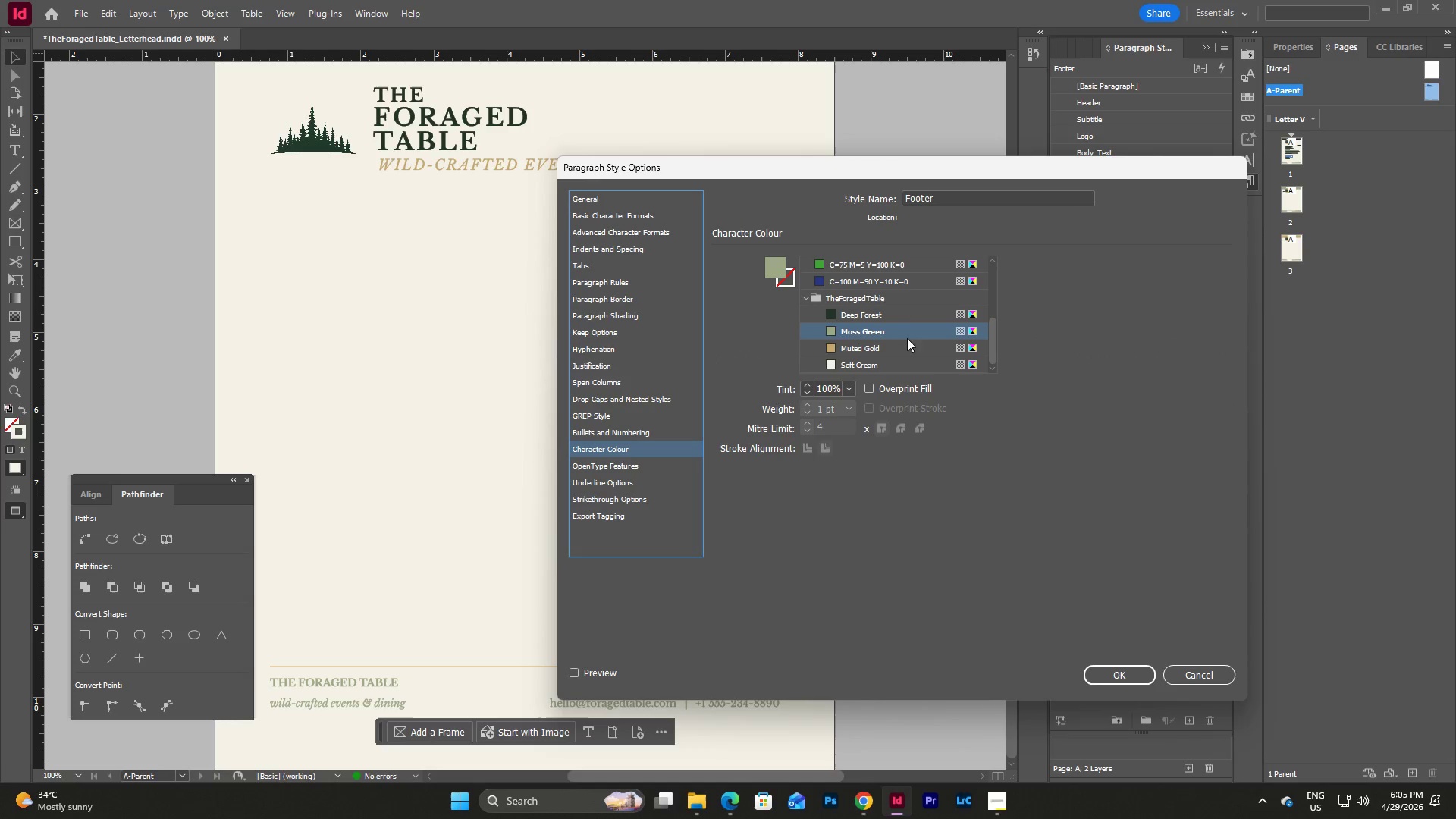 
left_click([894, 312])
 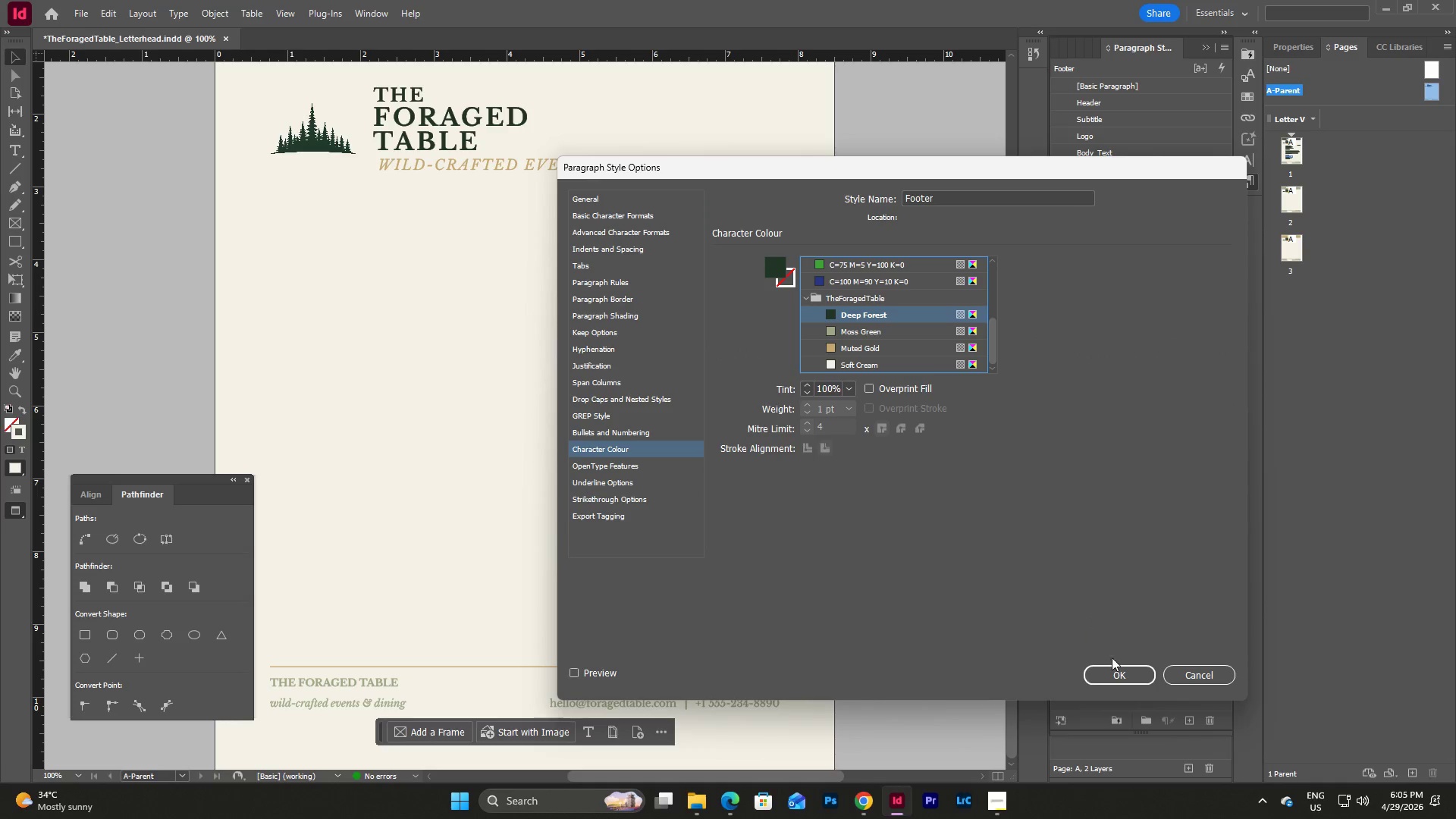 
left_click([1116, 670])
 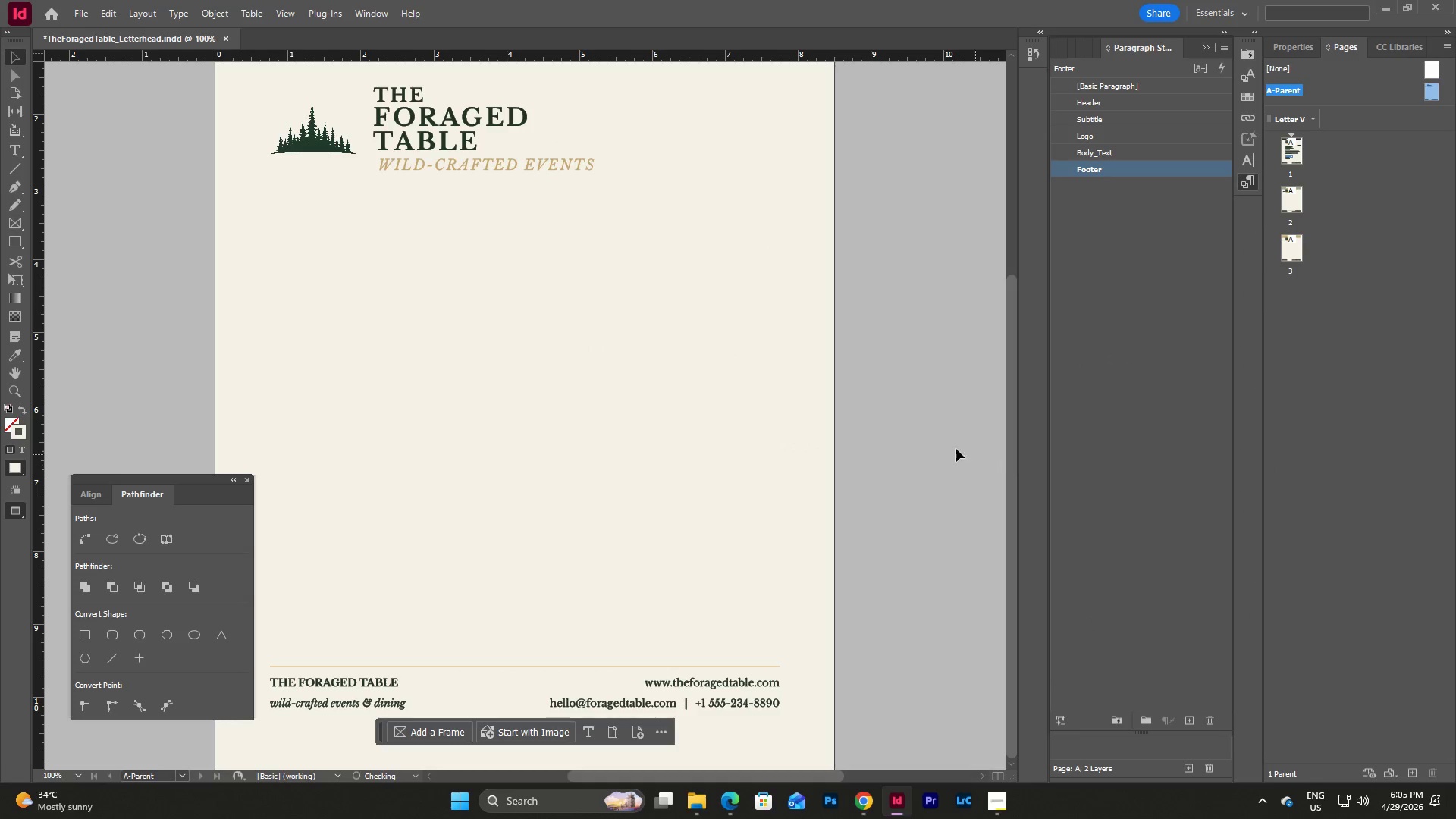 
scroll: coordinate [910, 435], scroll_direction: up, amount: 2.0
 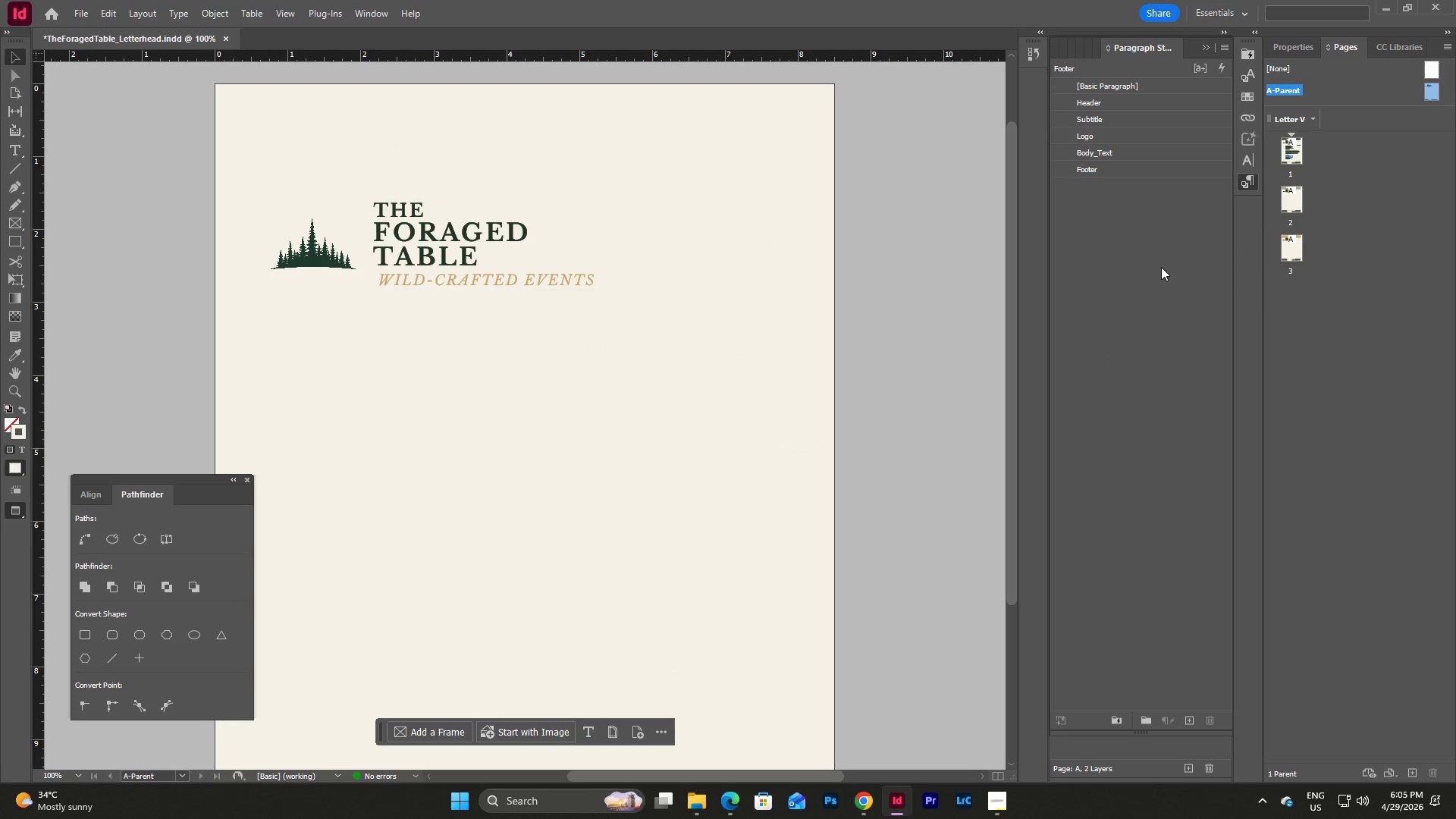 
double_click([1346, 253])
 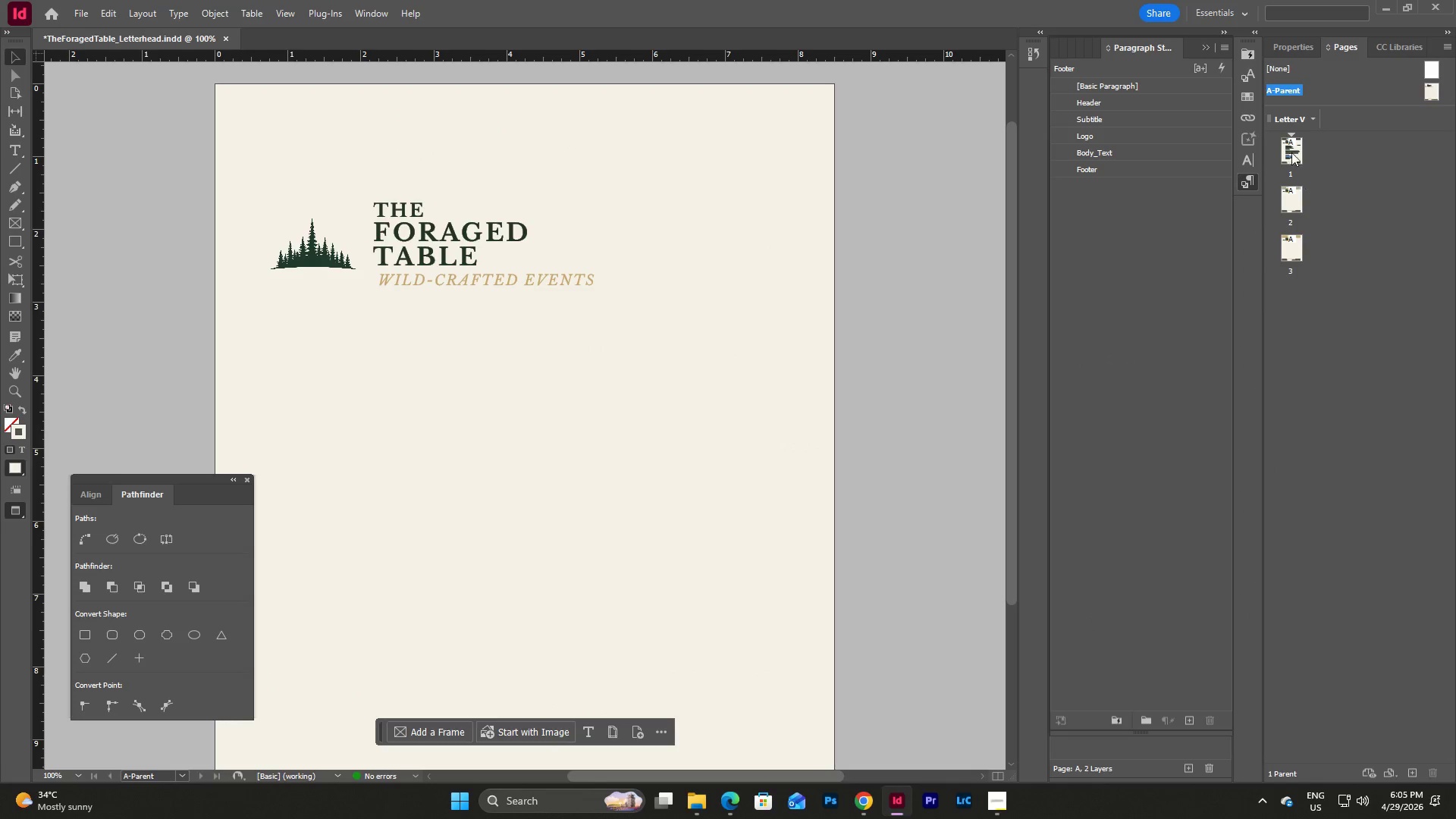 
double_click([1291, 147])
 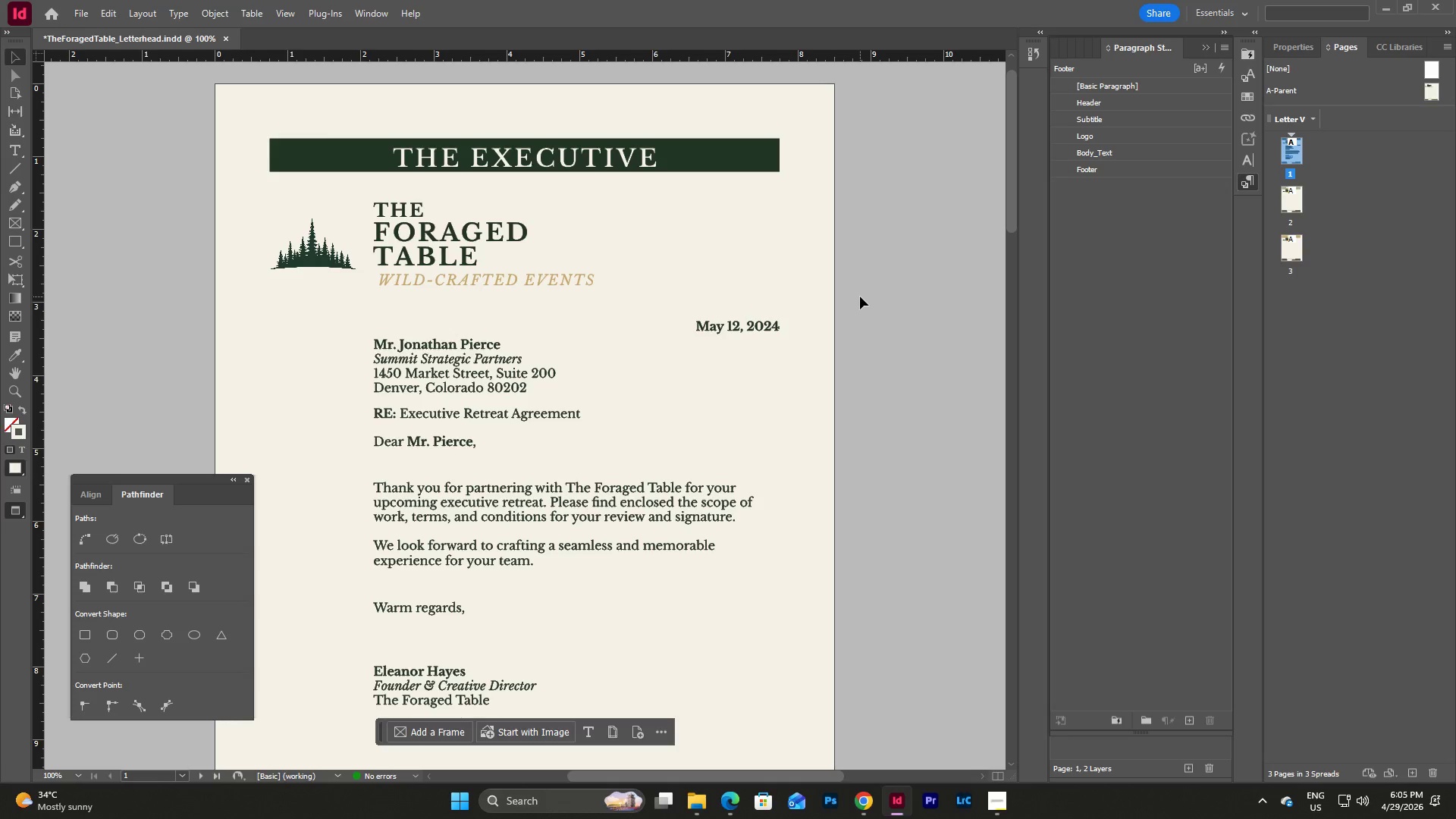 
scroll: coordinate [859, 293], scroll_direction: down, amount: 1.0
 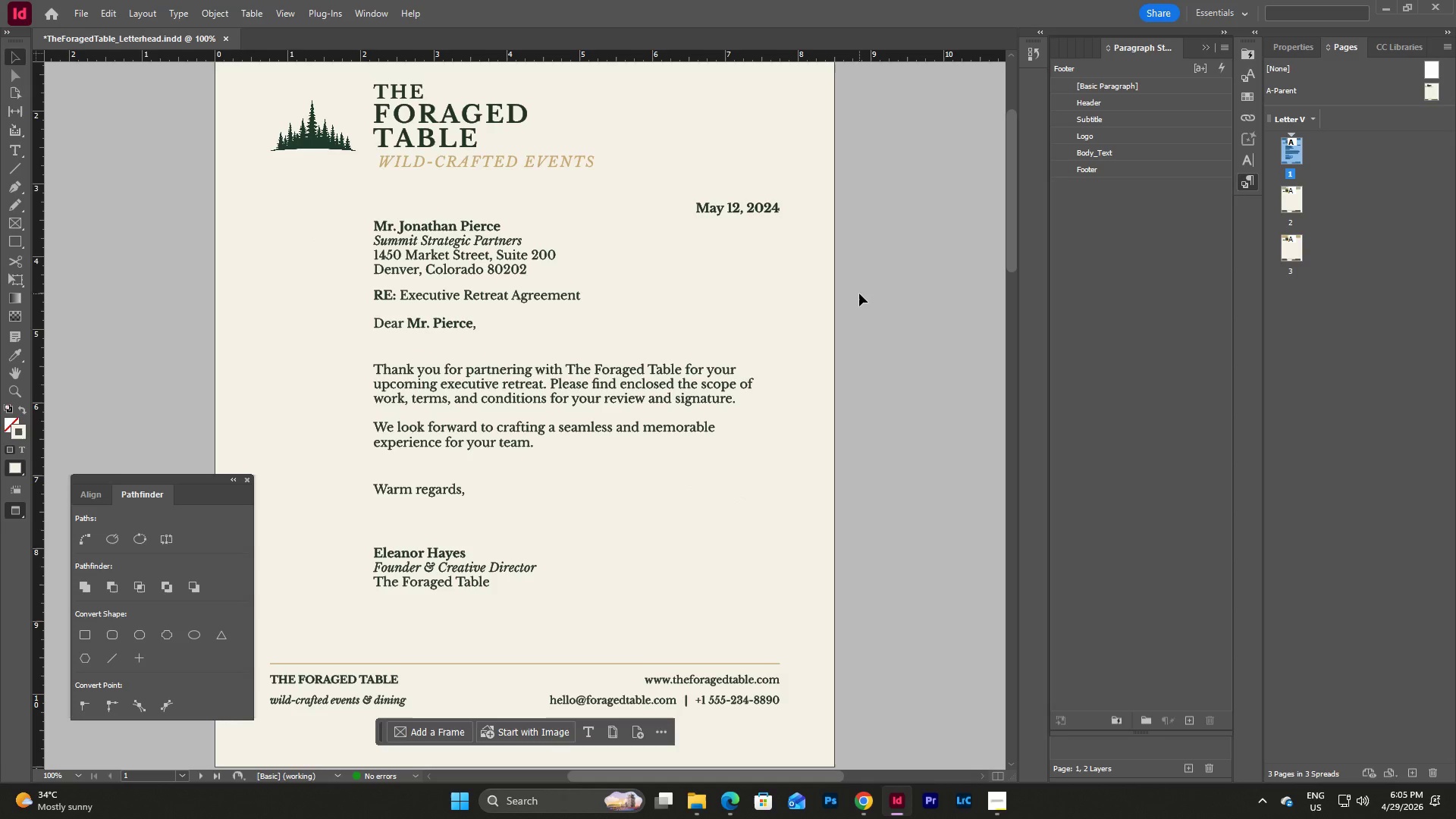 
scroll: coordinate [933, 281], scroll_direction: up, amount: 3.0
 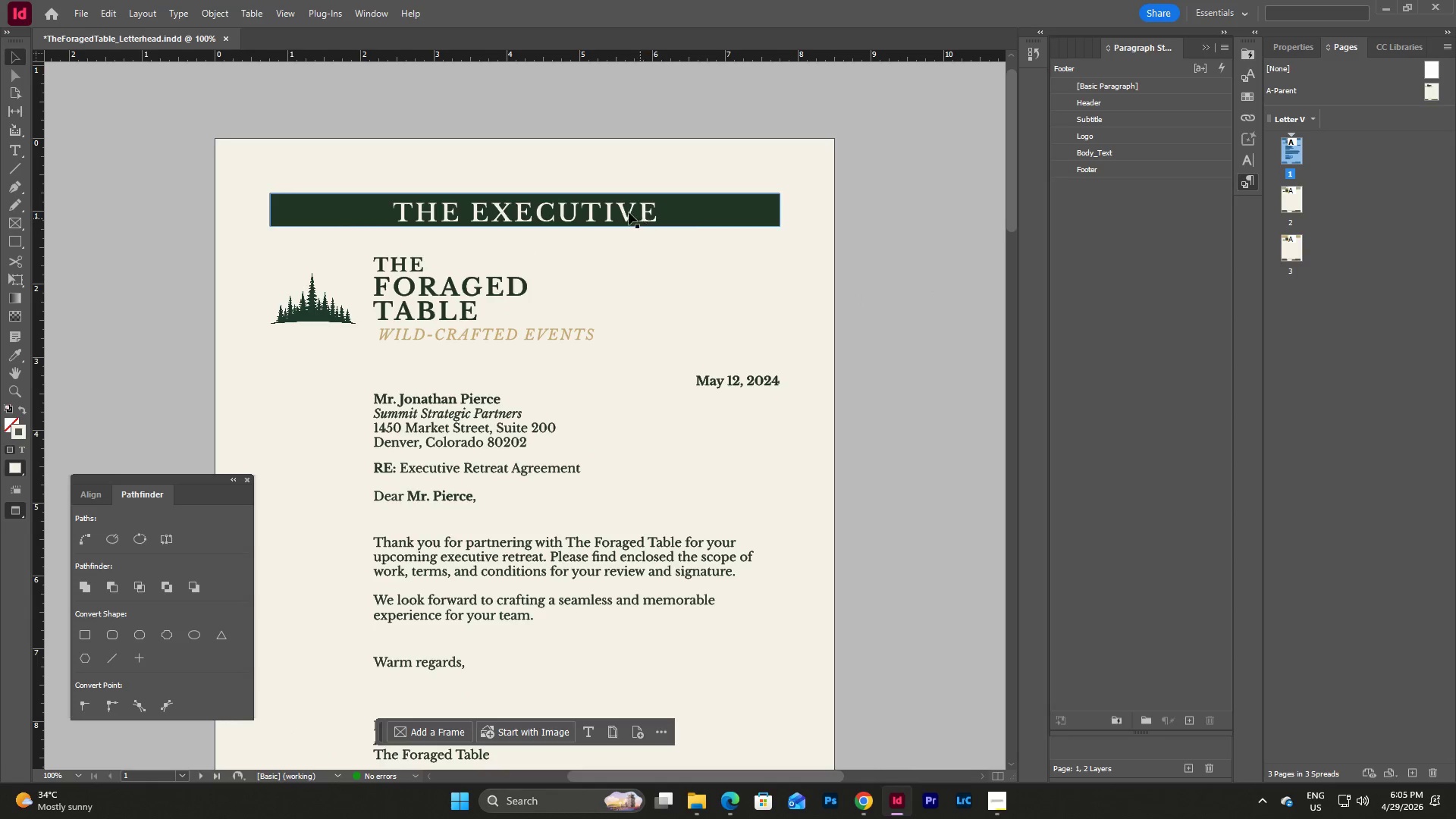 
double_click([621, 209])
 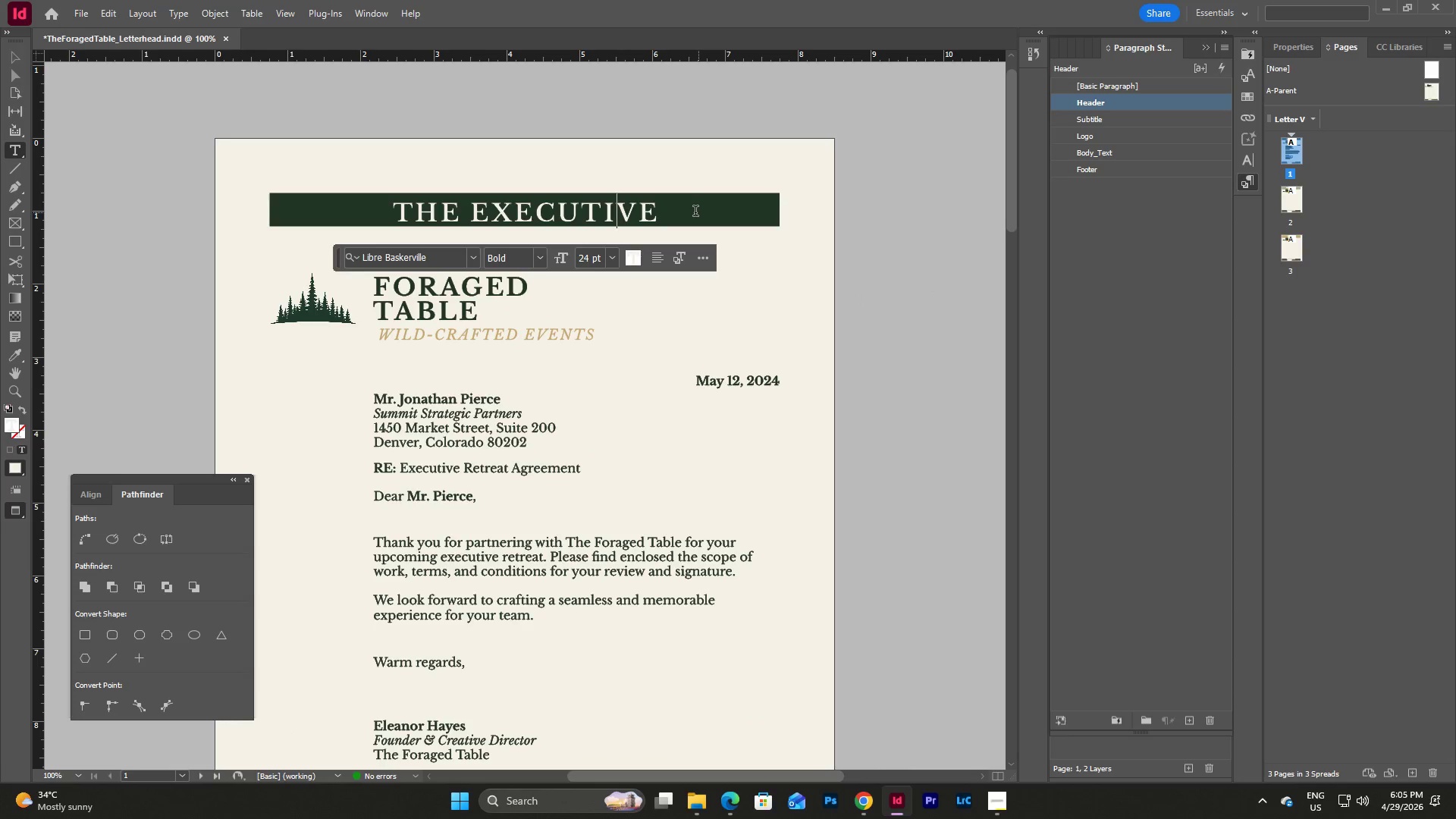 
left_click([691, 212])
 